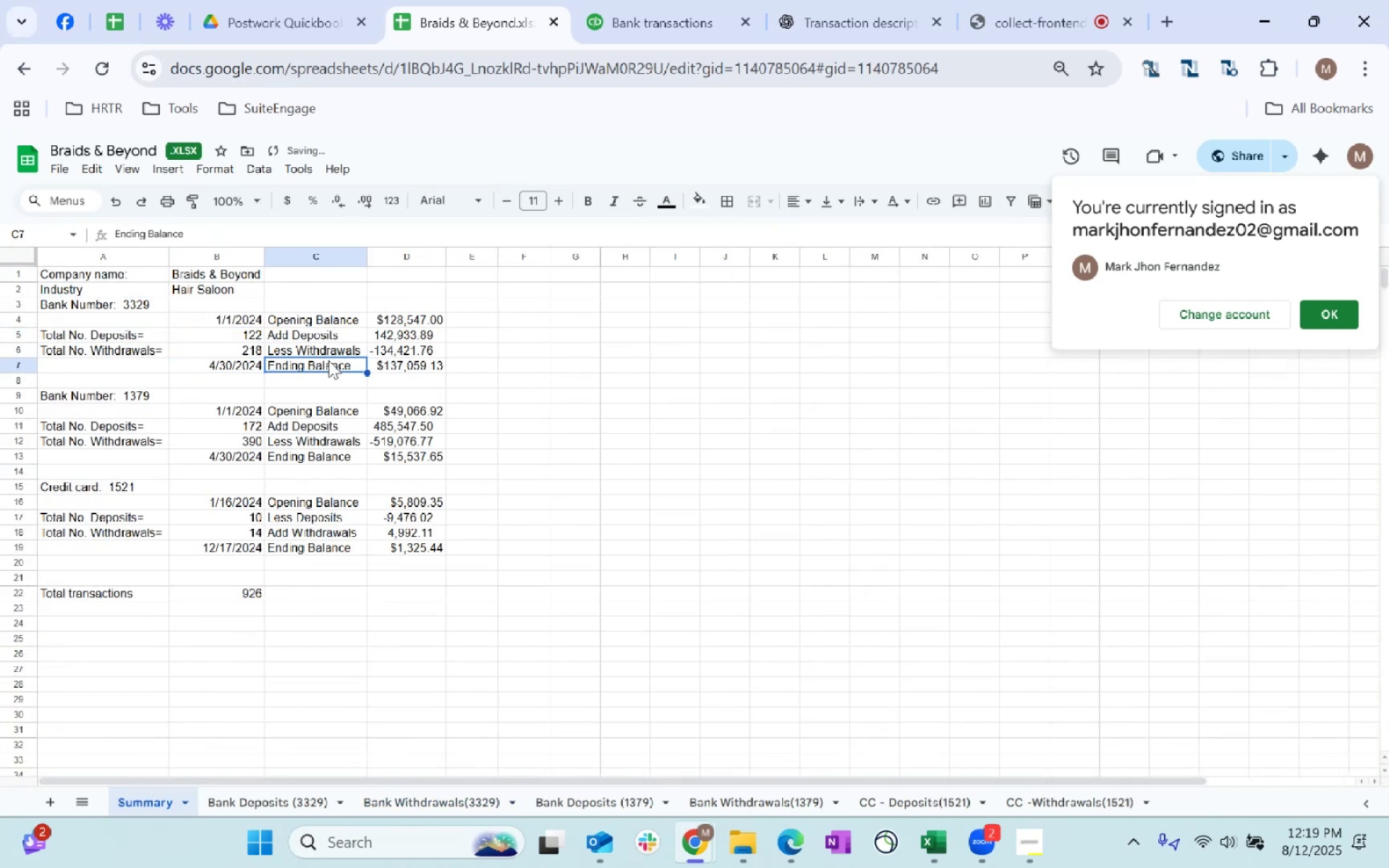 
left_click([697, 14])
 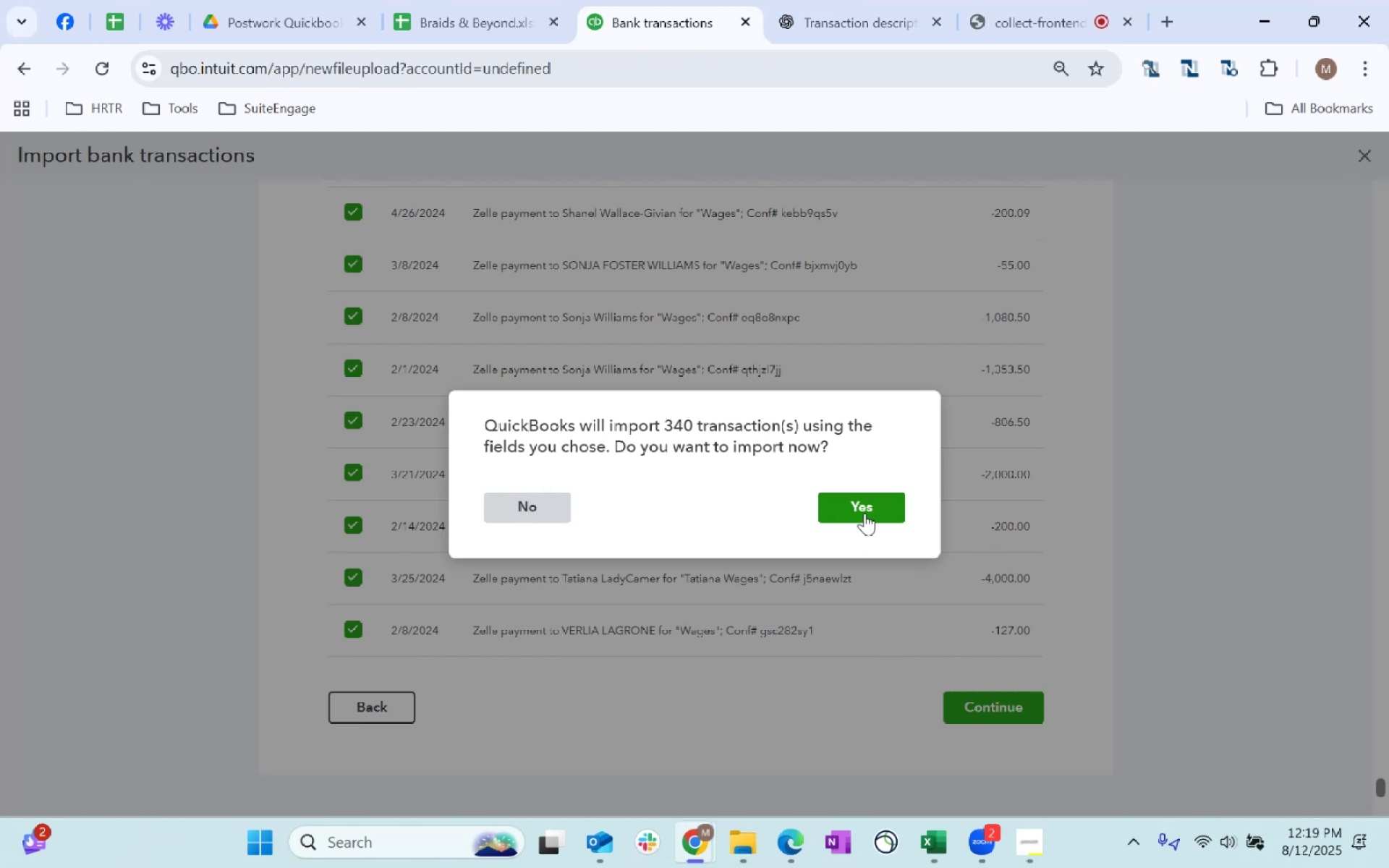 
left_click([469, 0])
 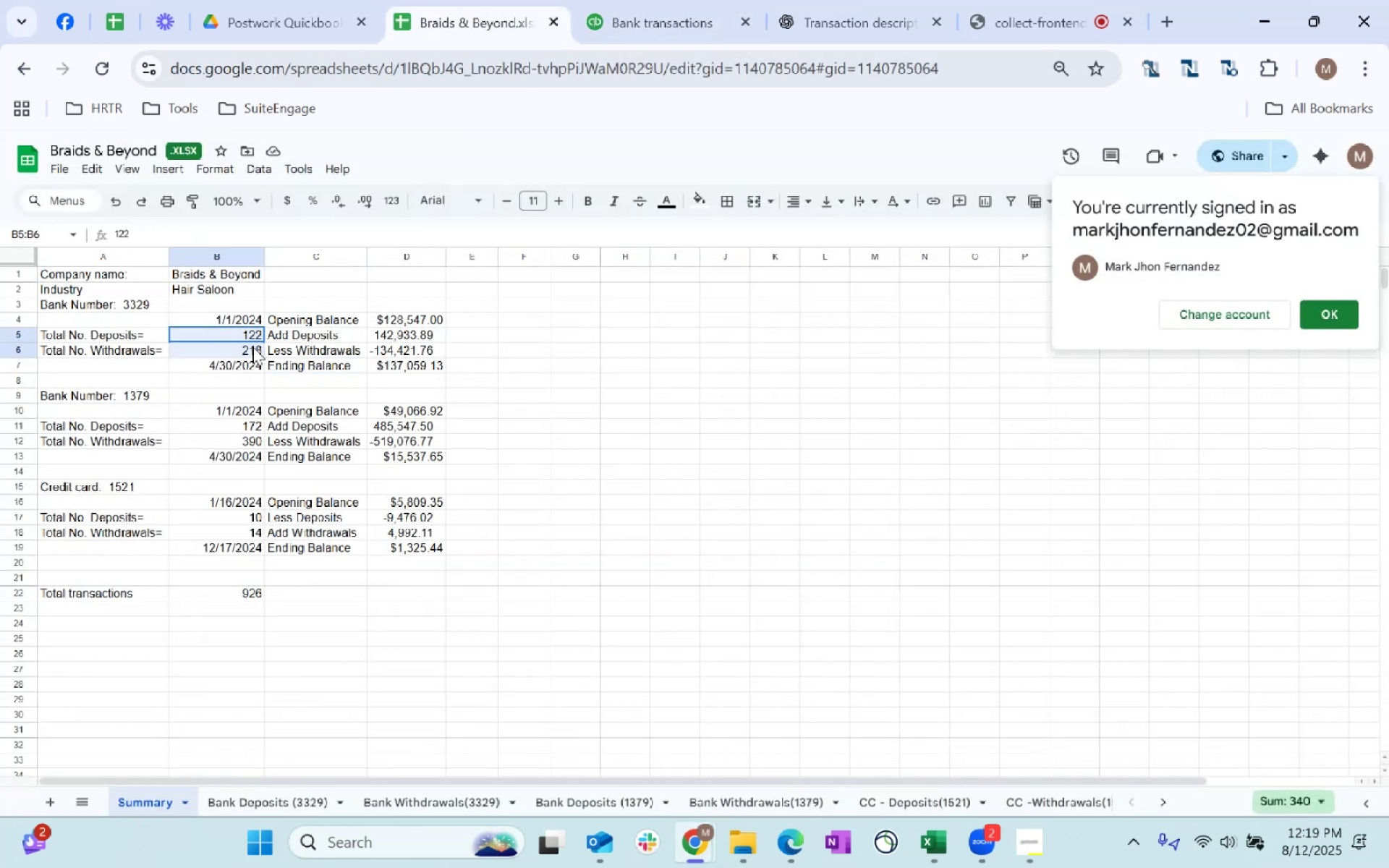 
left_click([640, 7])
 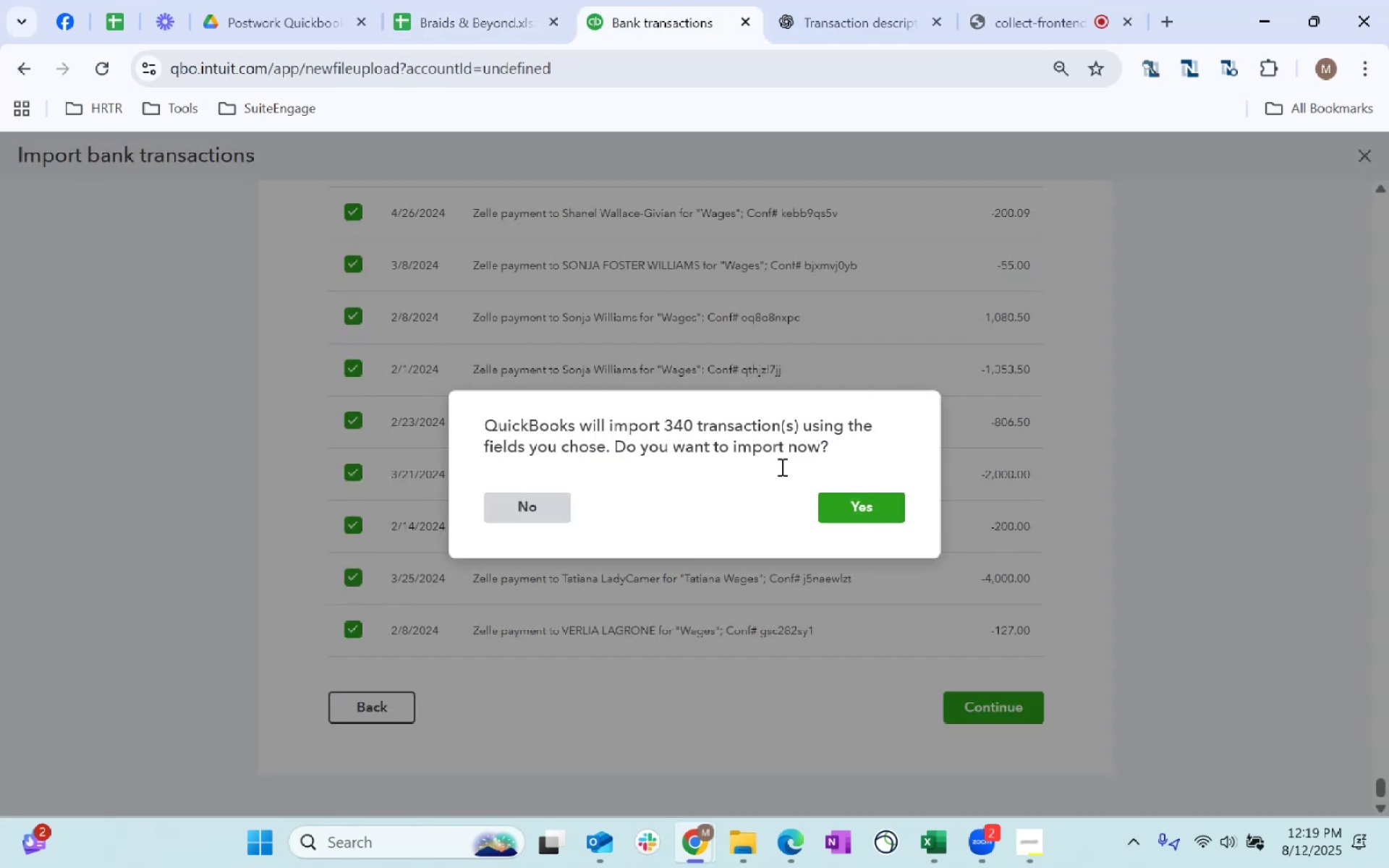 
left_click([900, 515])
 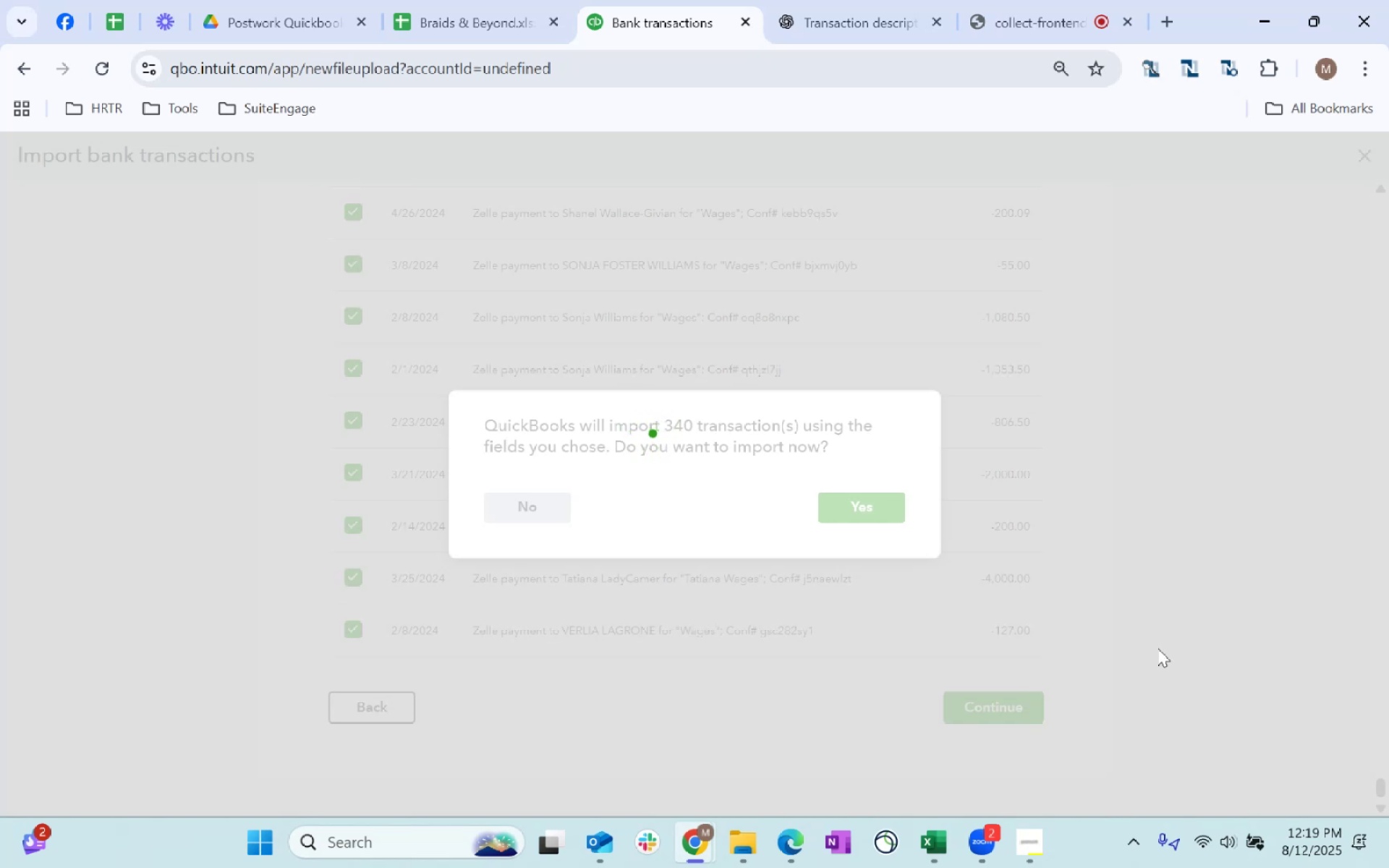 
wait(10.95)
 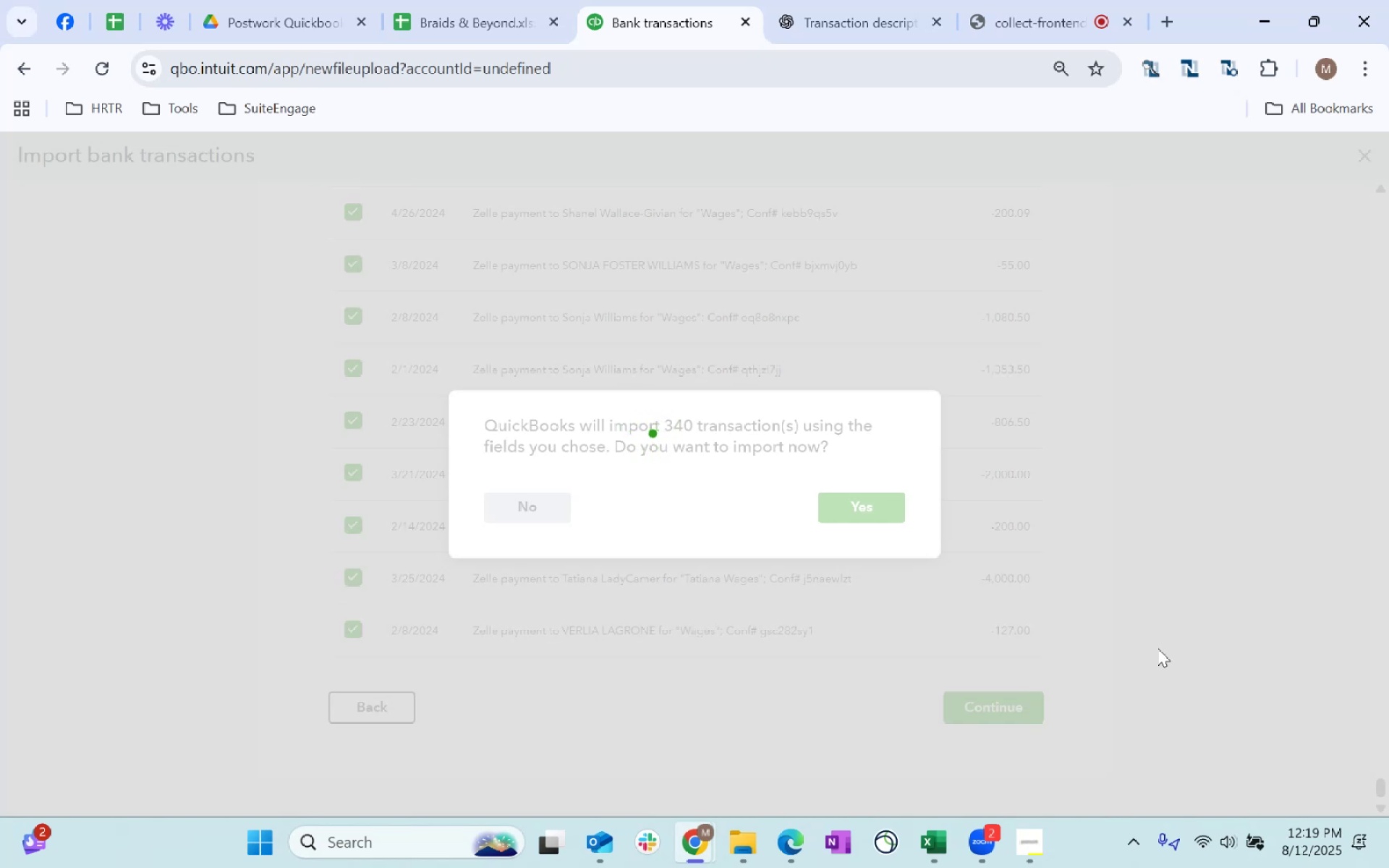 
left_click([1028, 445])
 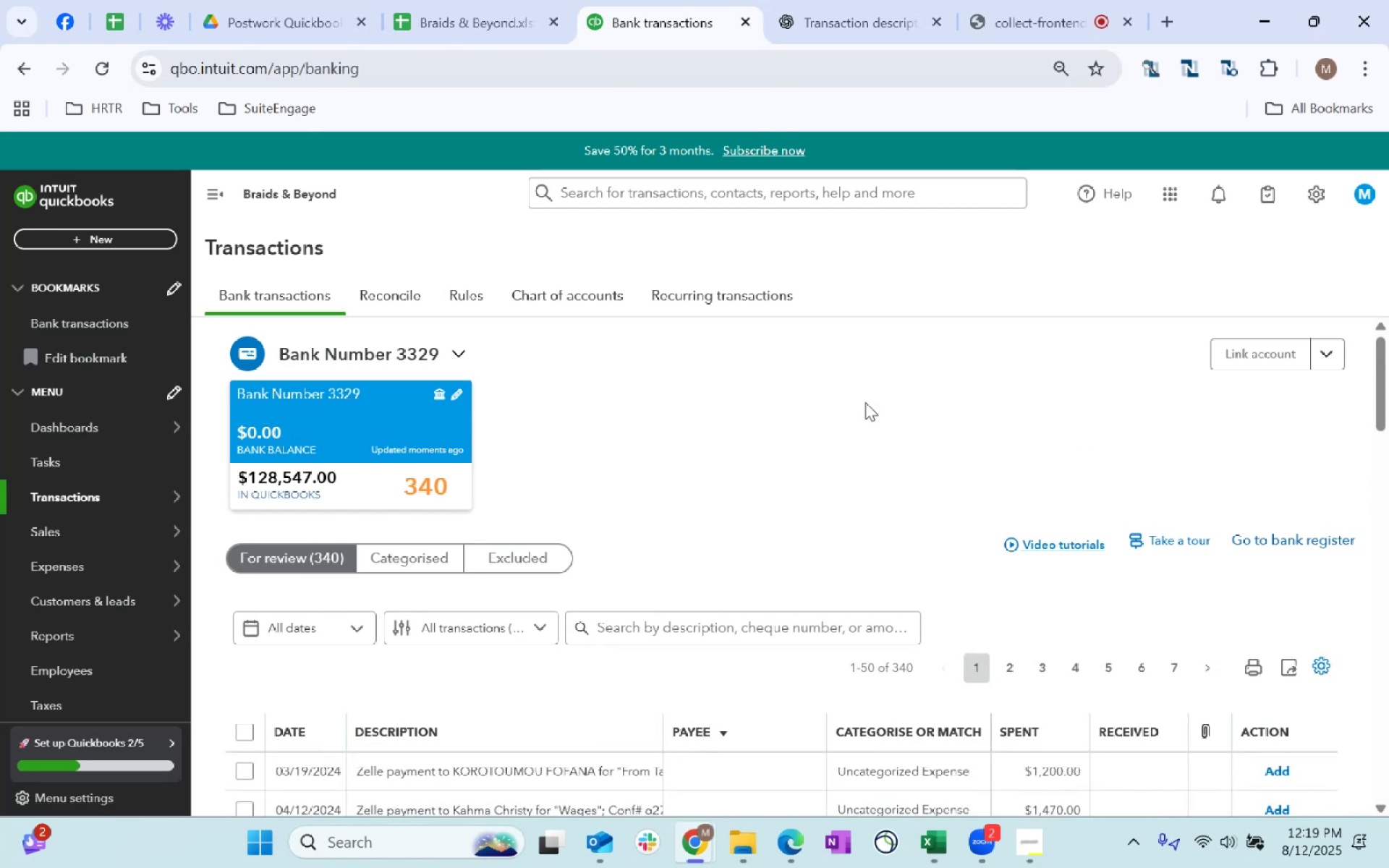 
scroll: coordinate [773, 429], scroll_direction: down, amount: 2.0
 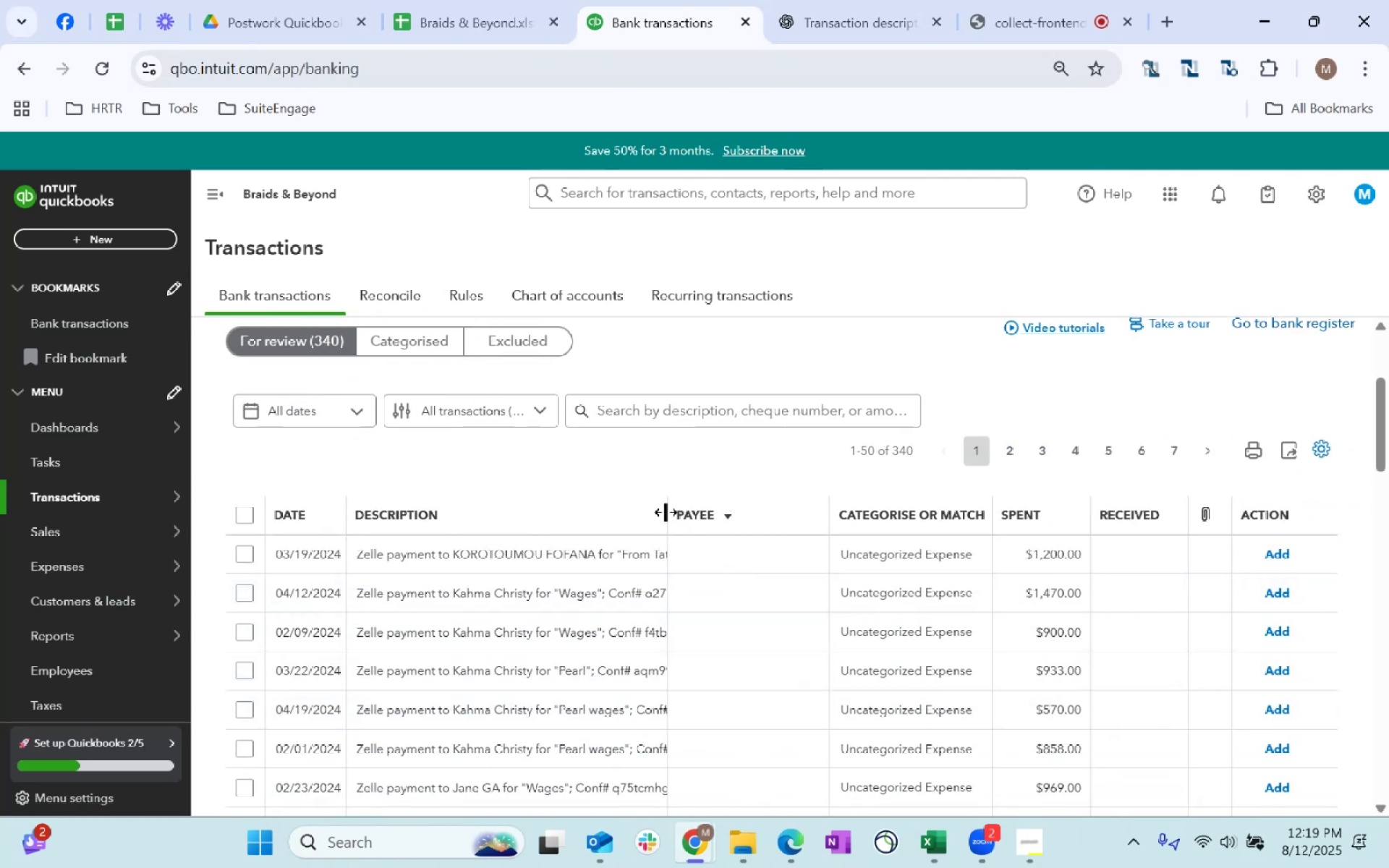 
wait(6.74)
 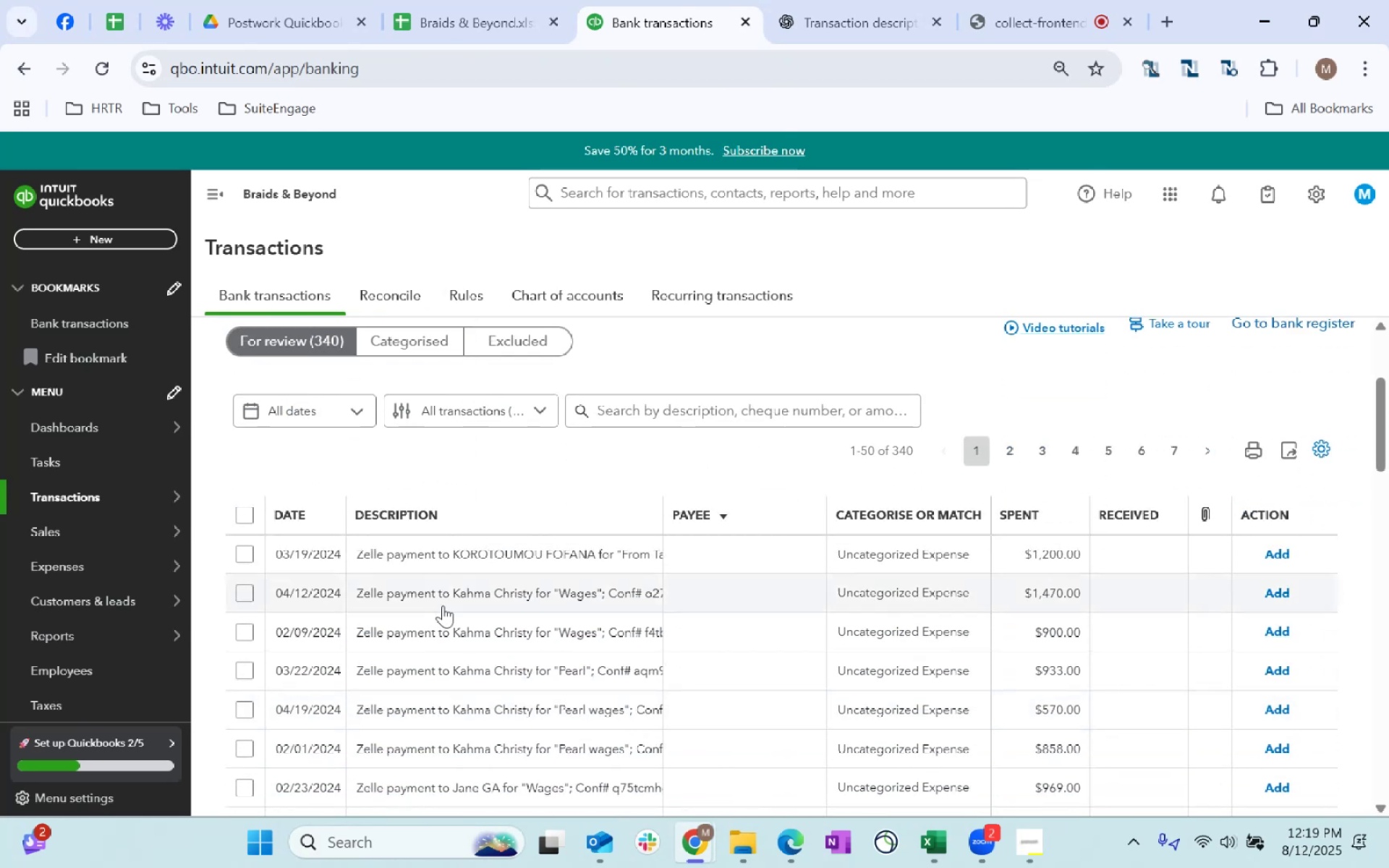 
left_click([305, 511])
 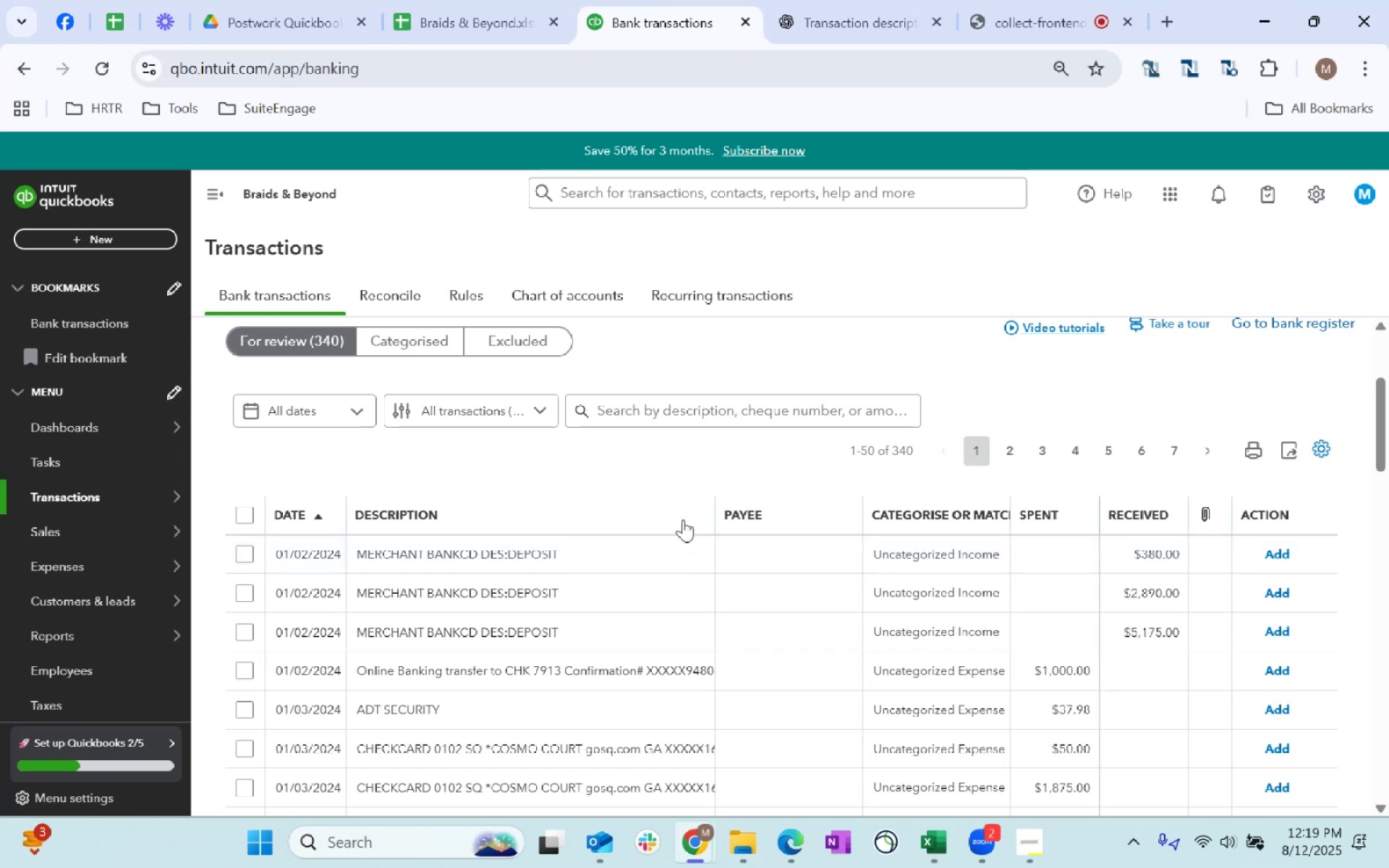 
wait(18.2)
 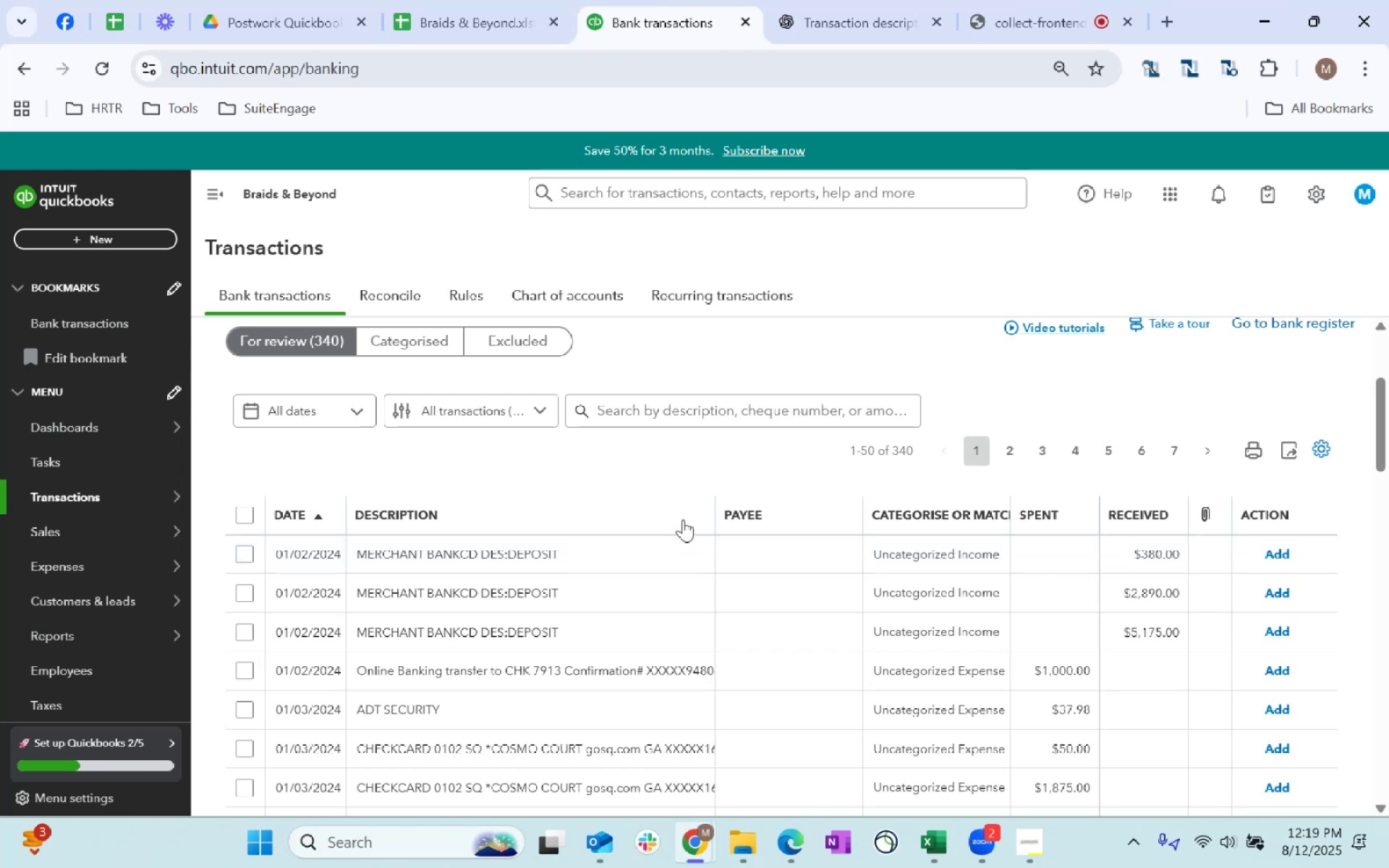 
left_click([658, 556])
 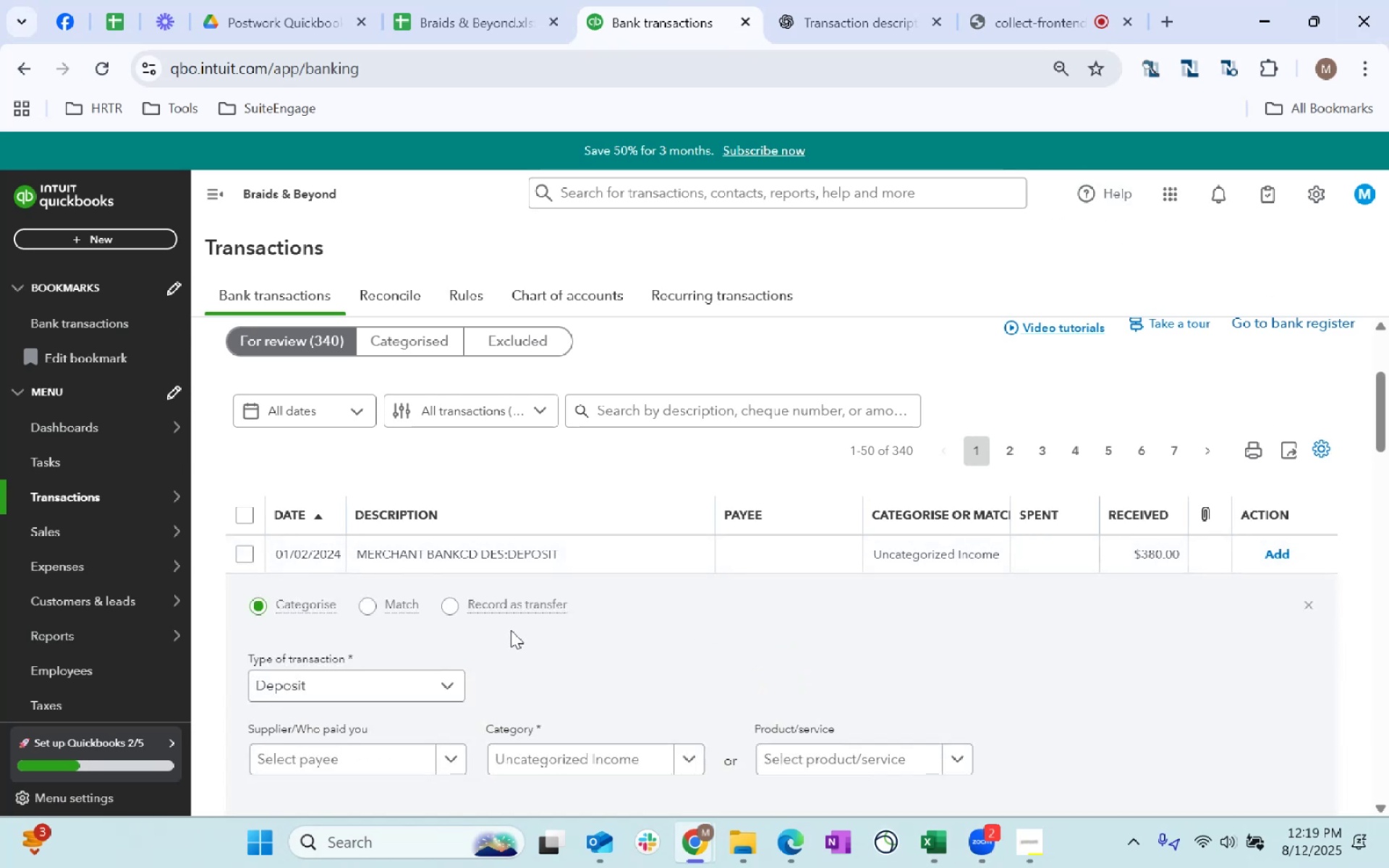 
scroll: coordinate [603, 493], scroll_direction: down, amount: 2.0
 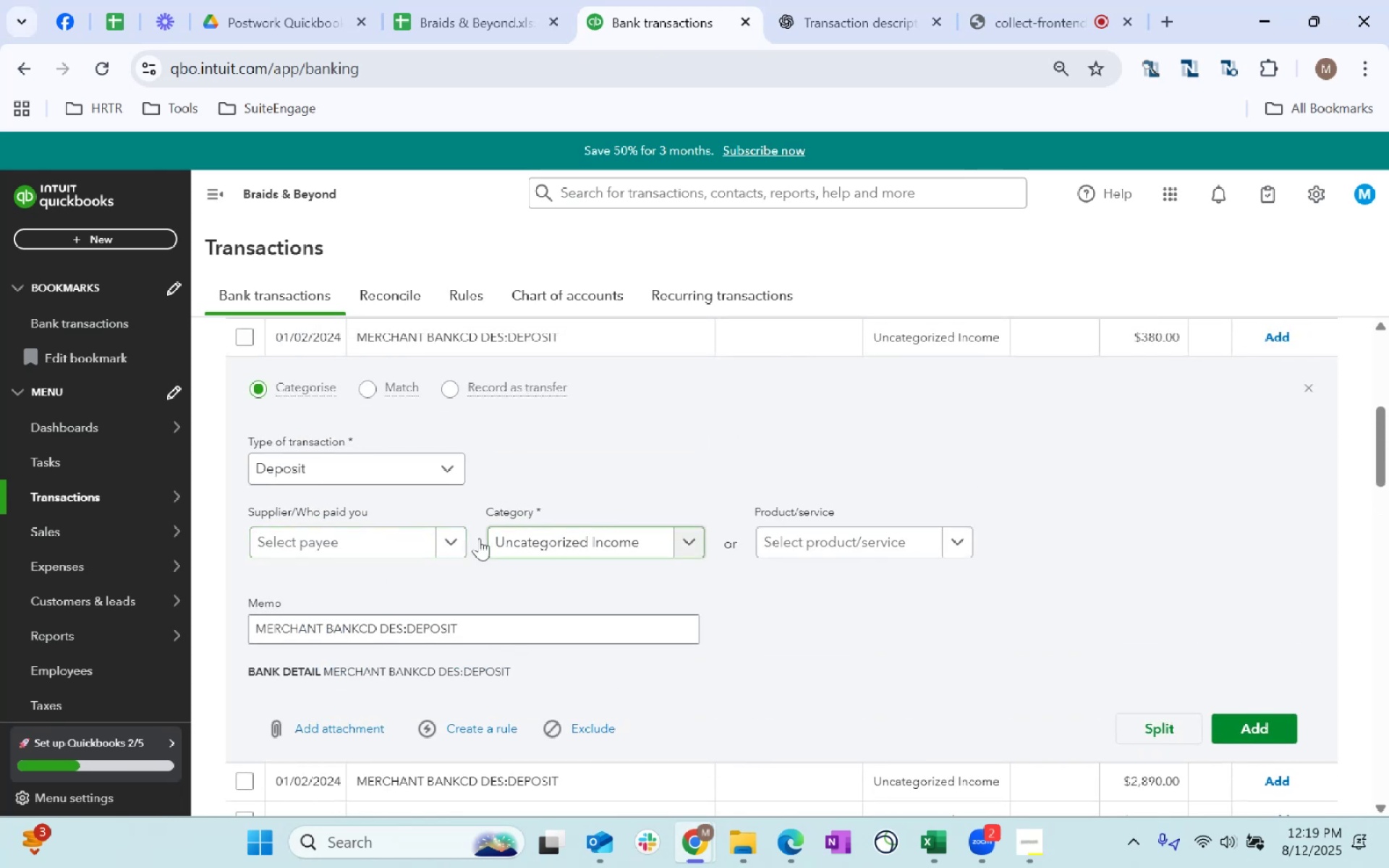 
left_click([422, 551])
 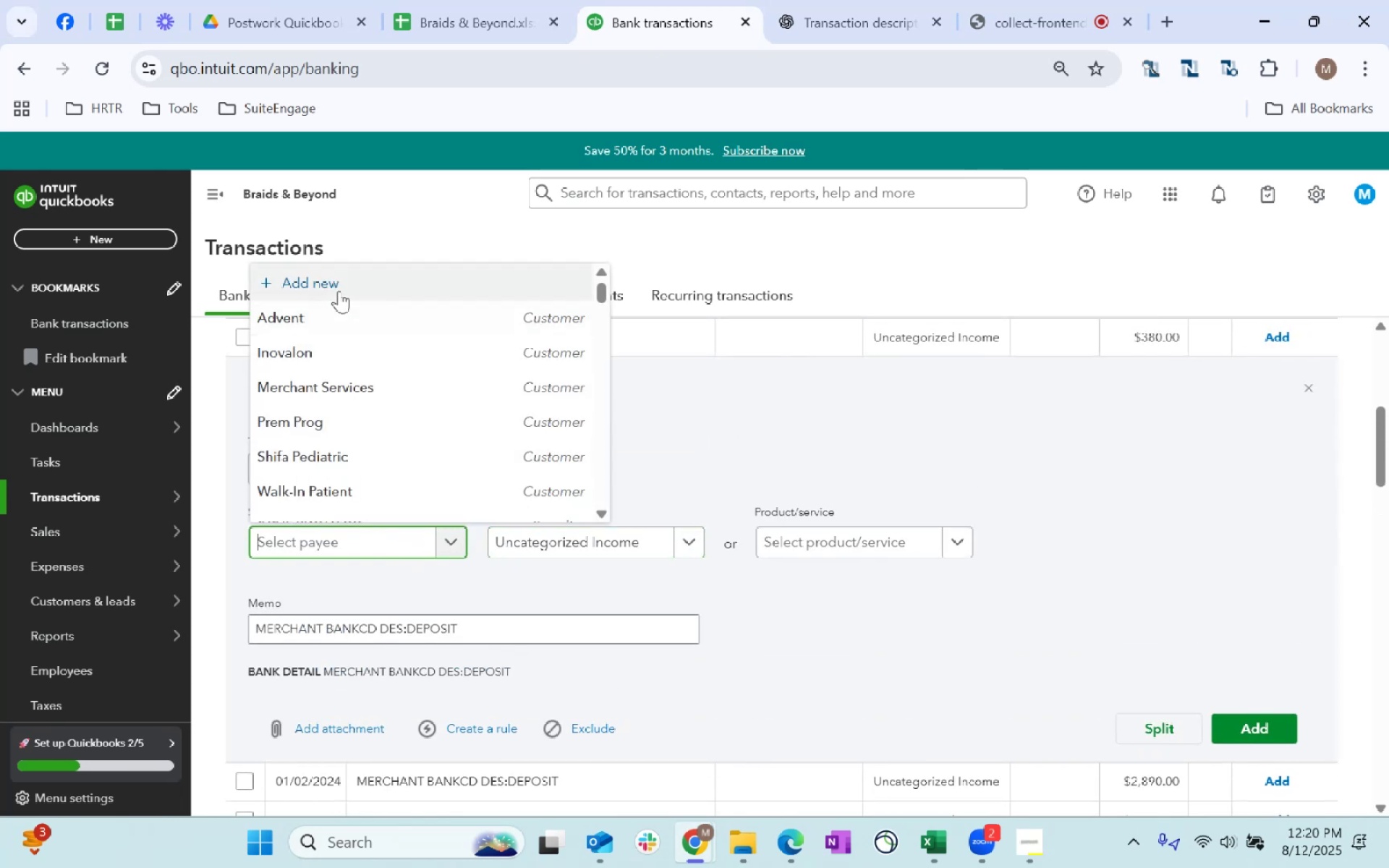 
scroll: coordinate [354, 495], scroll_direction: down, amount: 1.0
 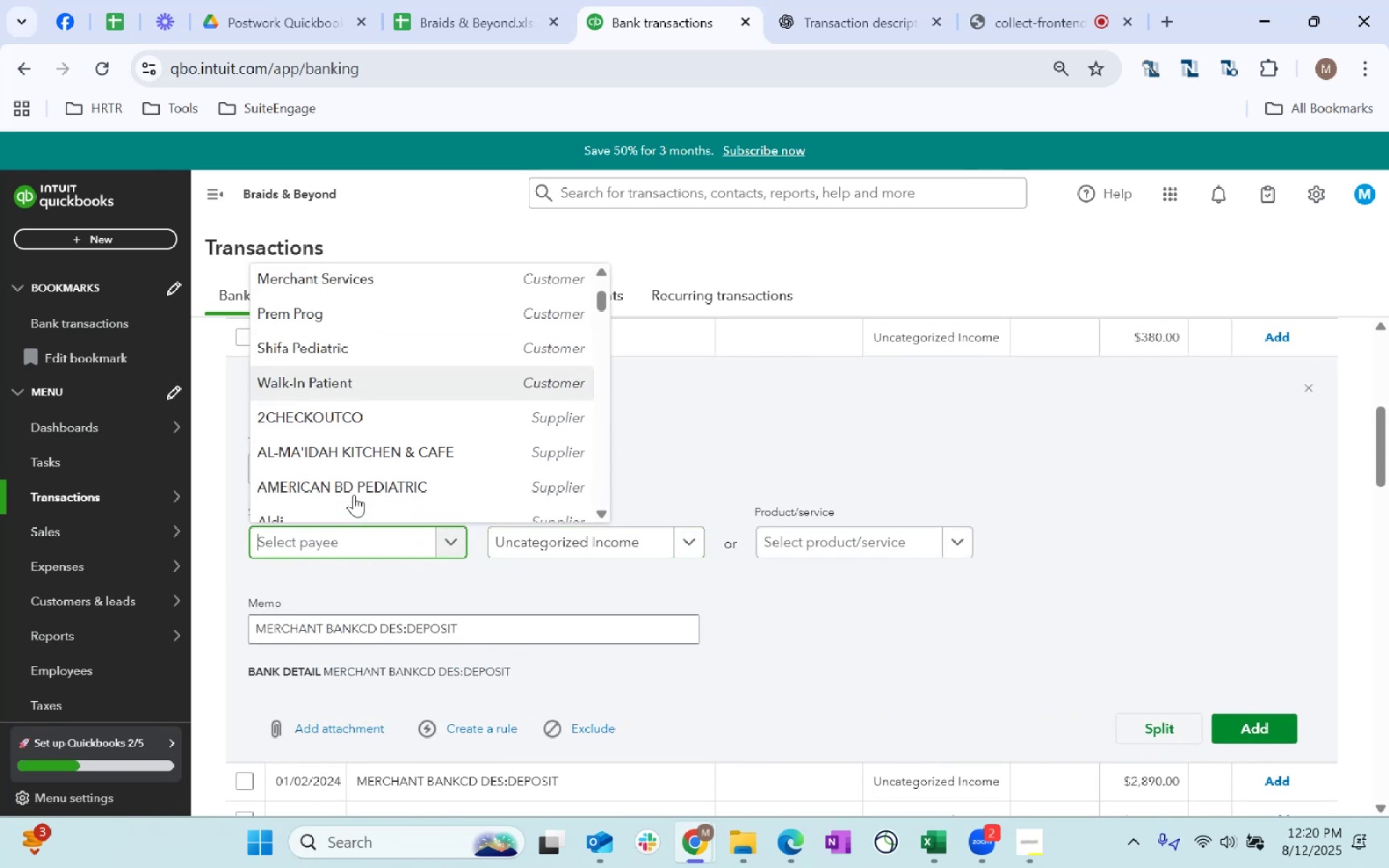 
scroll: coordinate [298, 328], scroll_direction: up, amount: 2.0
 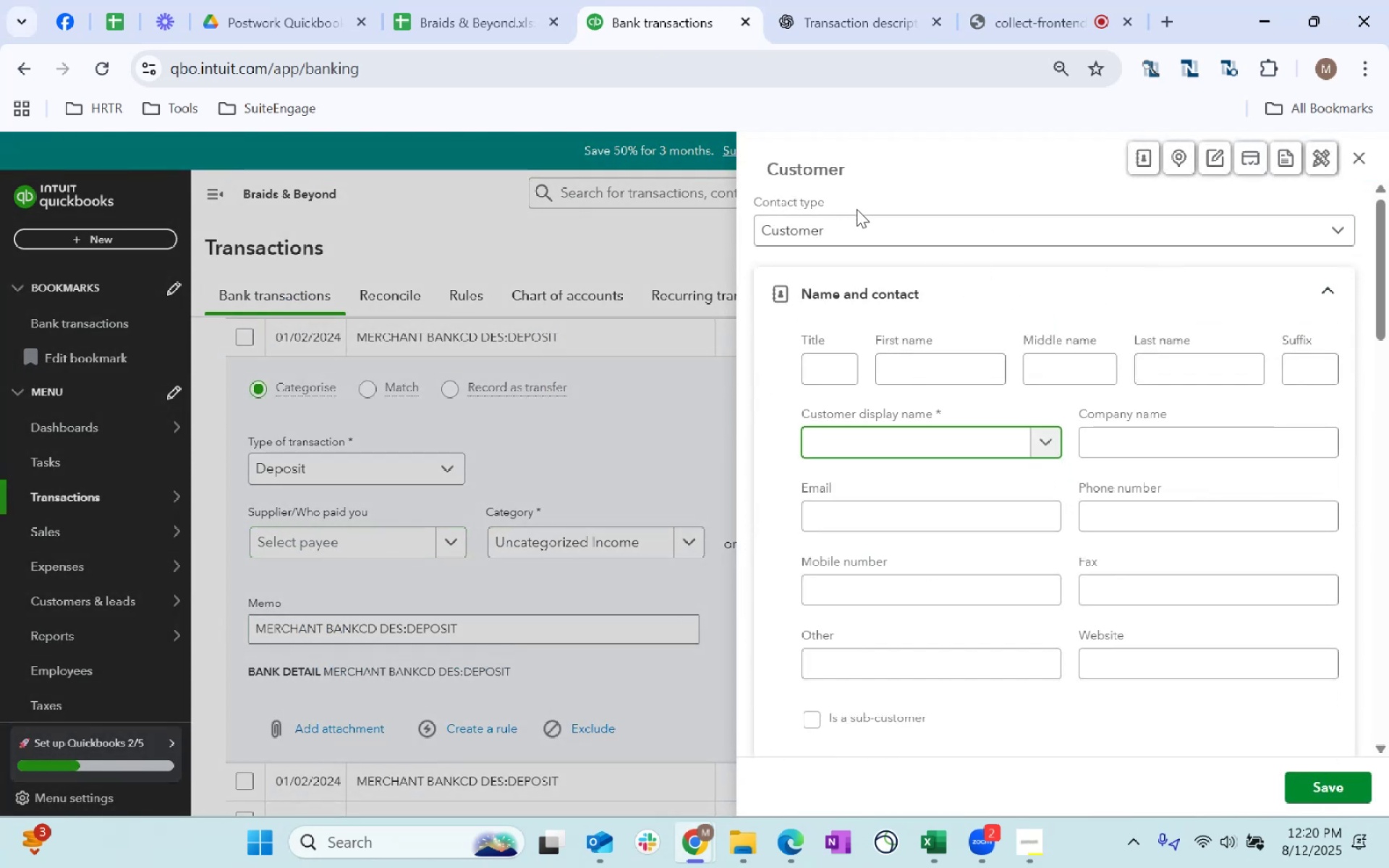 
type(Customer )
key(Backspace)
key(Backspace)
key(Backspace)
key(Backspace)
key(Backspace)
key(Backspace)
key(Backspace)
key(Backspace)
key(Backspace)
key(Backspace)
key(Backspace)
key(Backspace)
type(Walk-In Customer)
 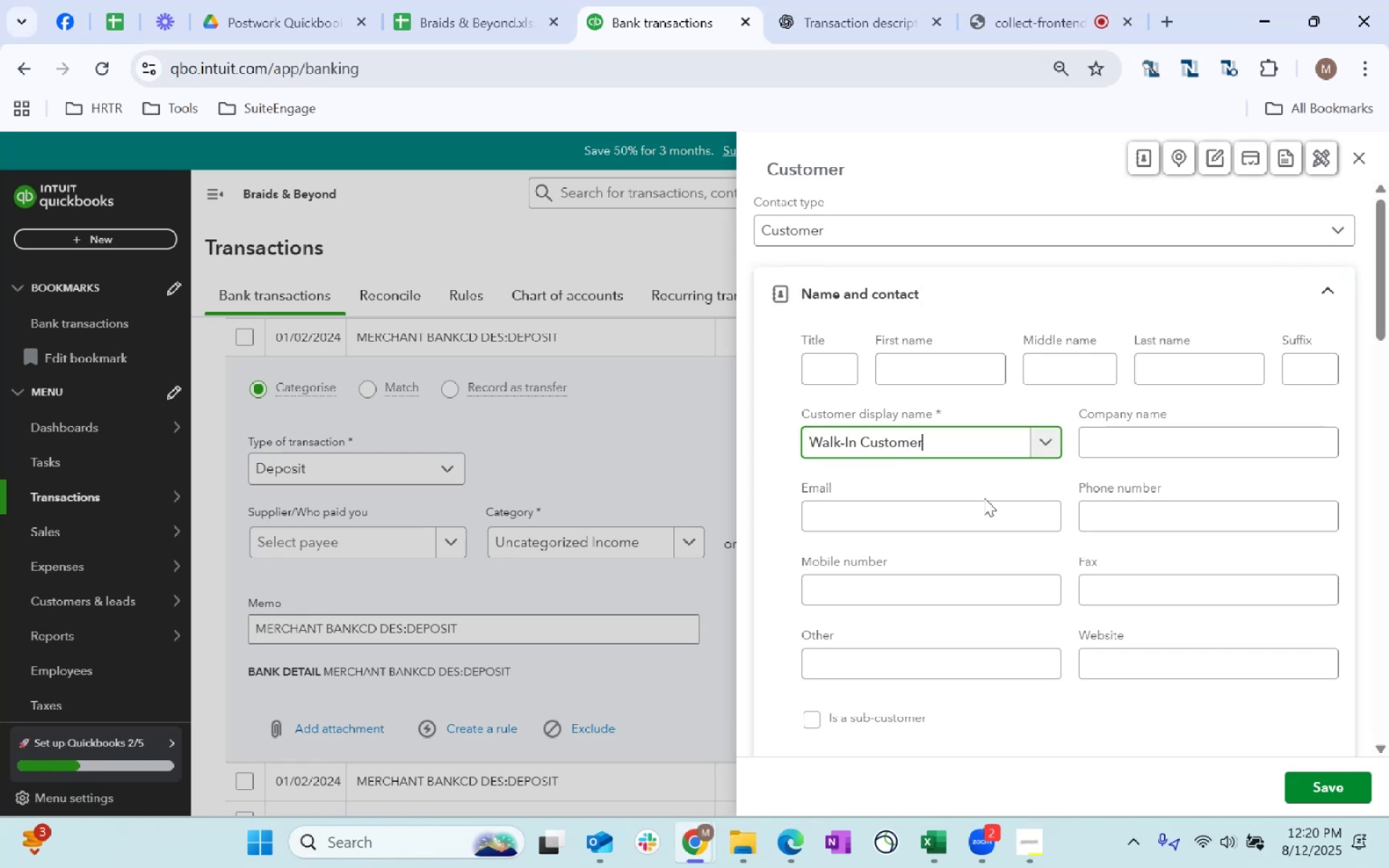 
left_click([1065, 487])
 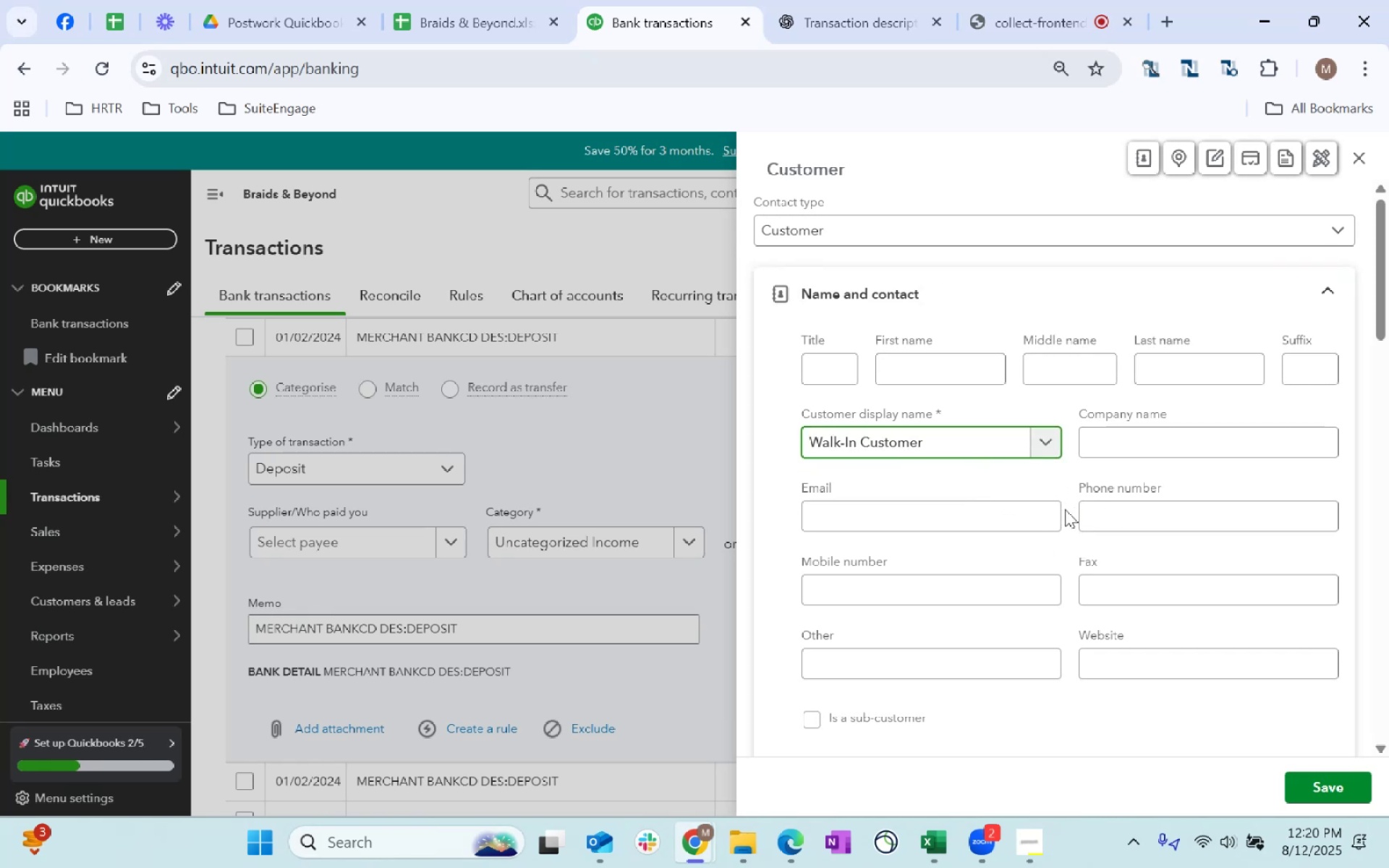 
scroll: coordinate [1061, 505], scroll_direction: down, amount: 7.0
 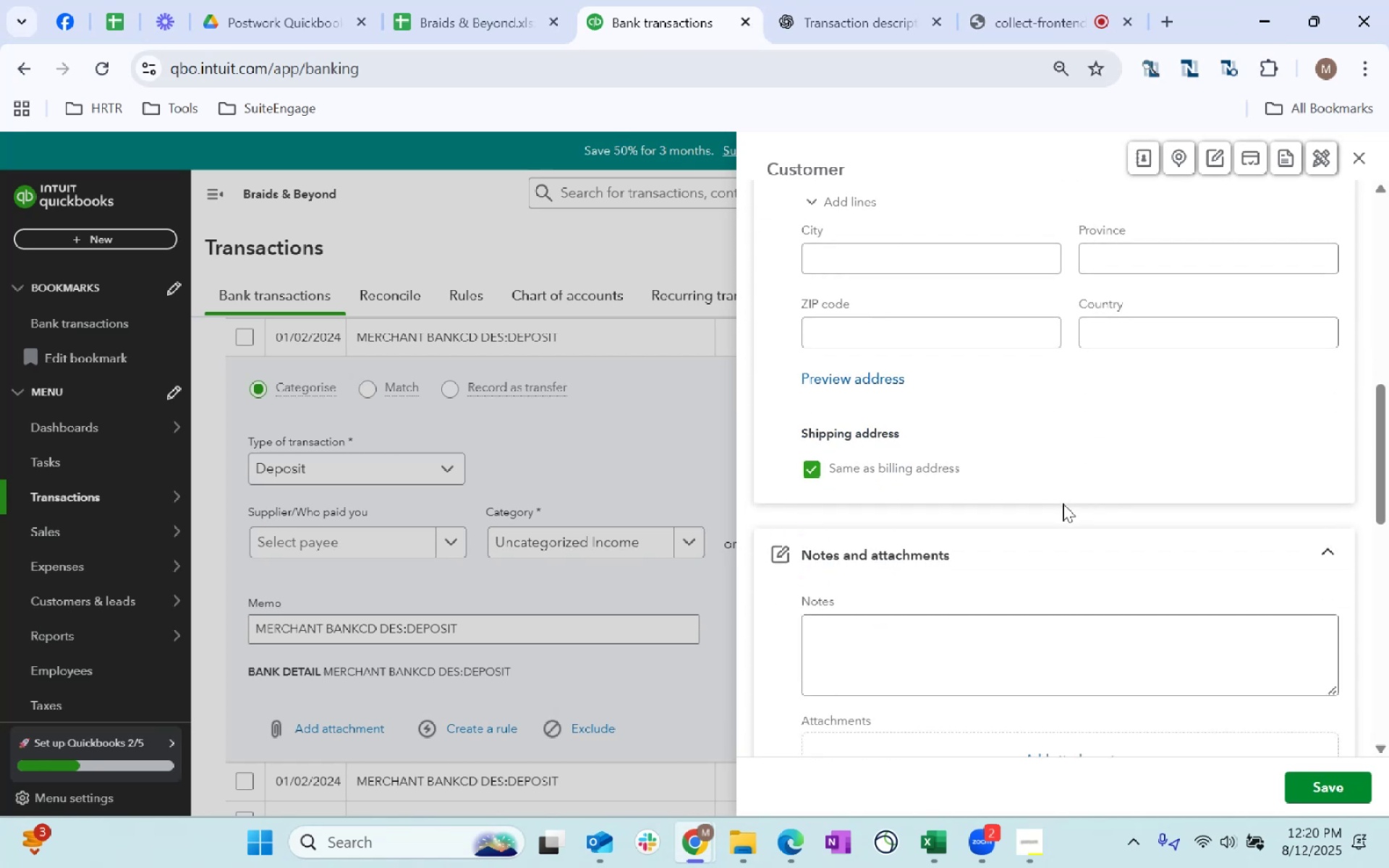 
scroll: coordinate [1063, 503], scroll_direction: up, amount: 8.0
 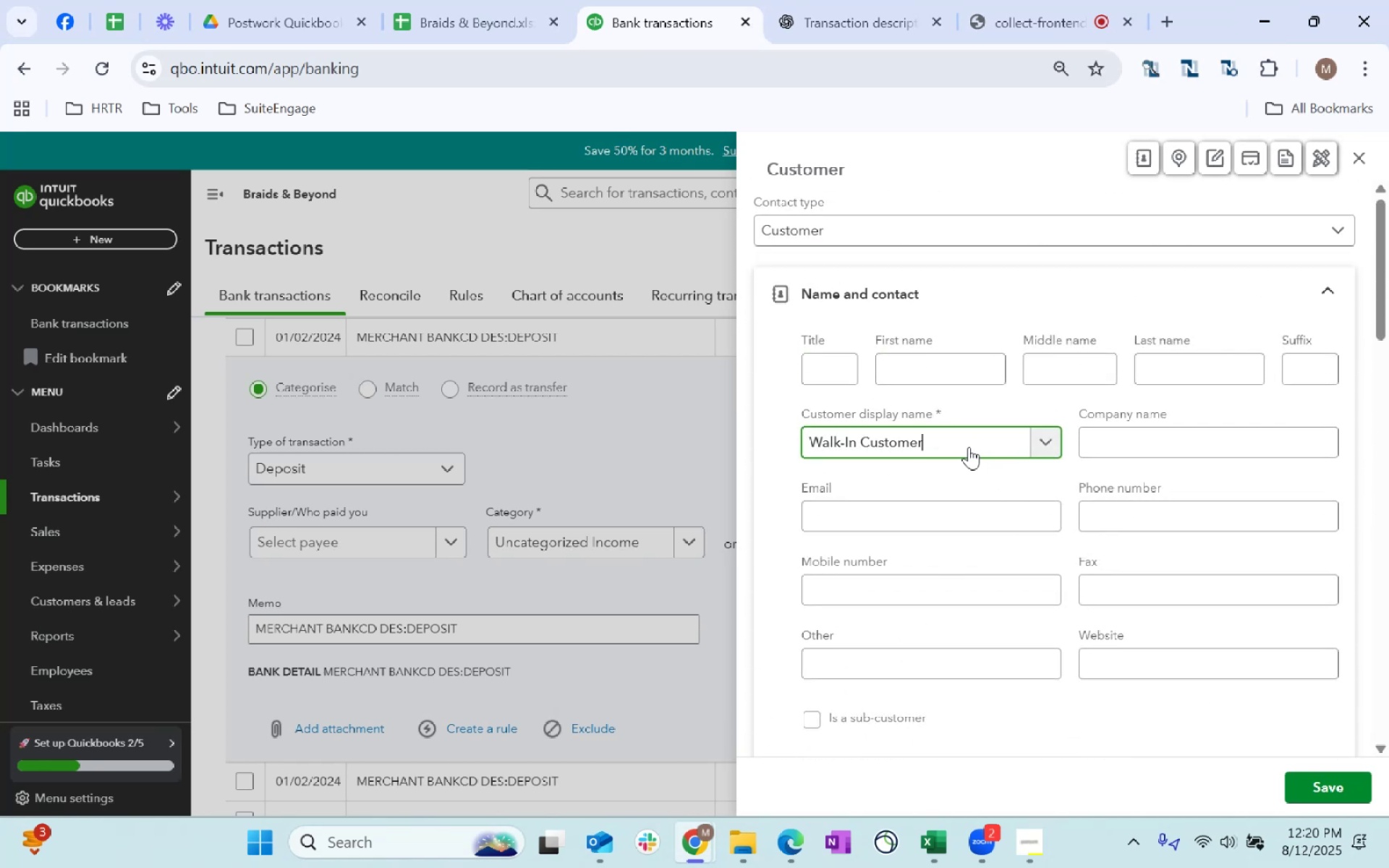 
left_click([937, 437])
 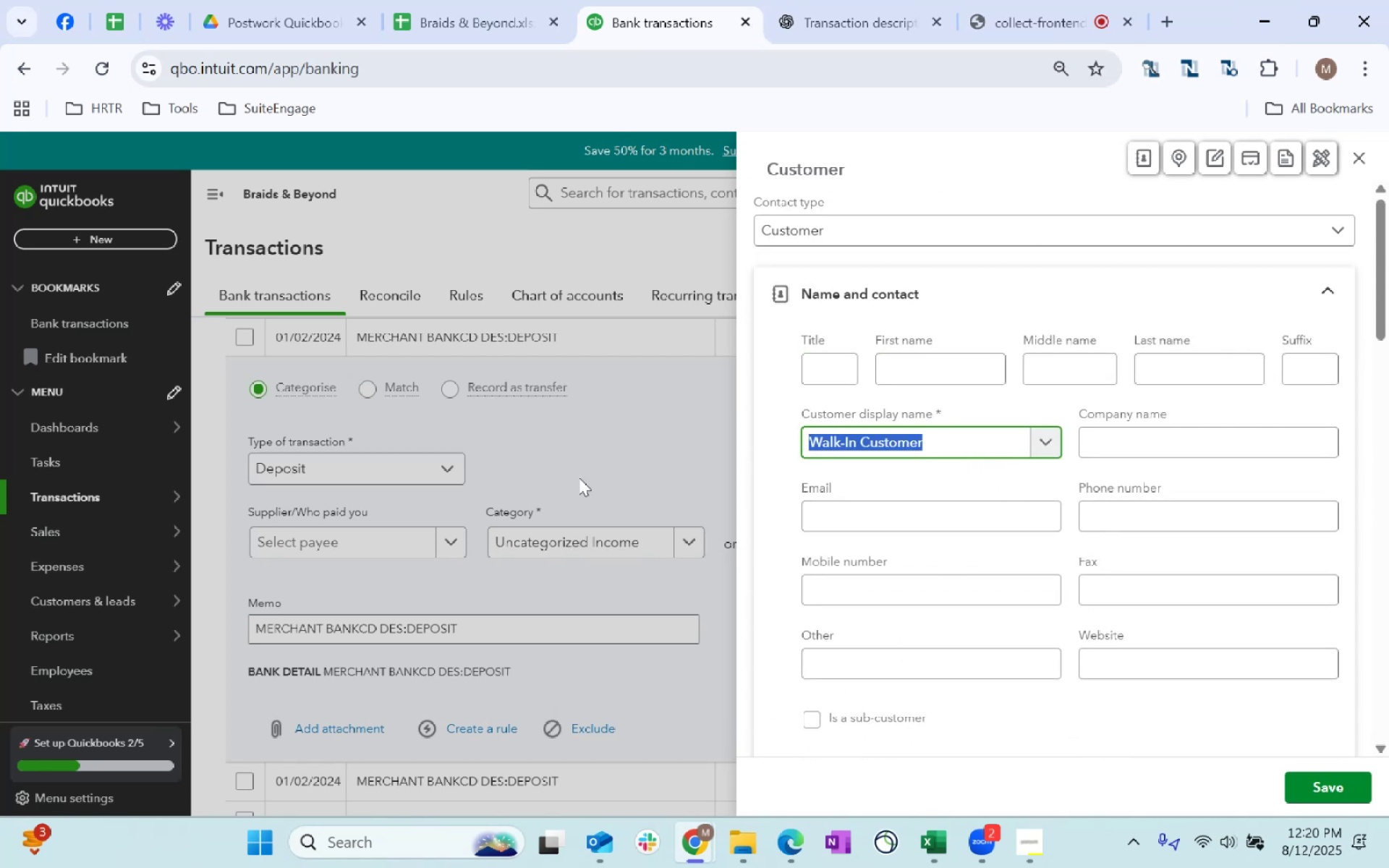 
type(Store Customers)
 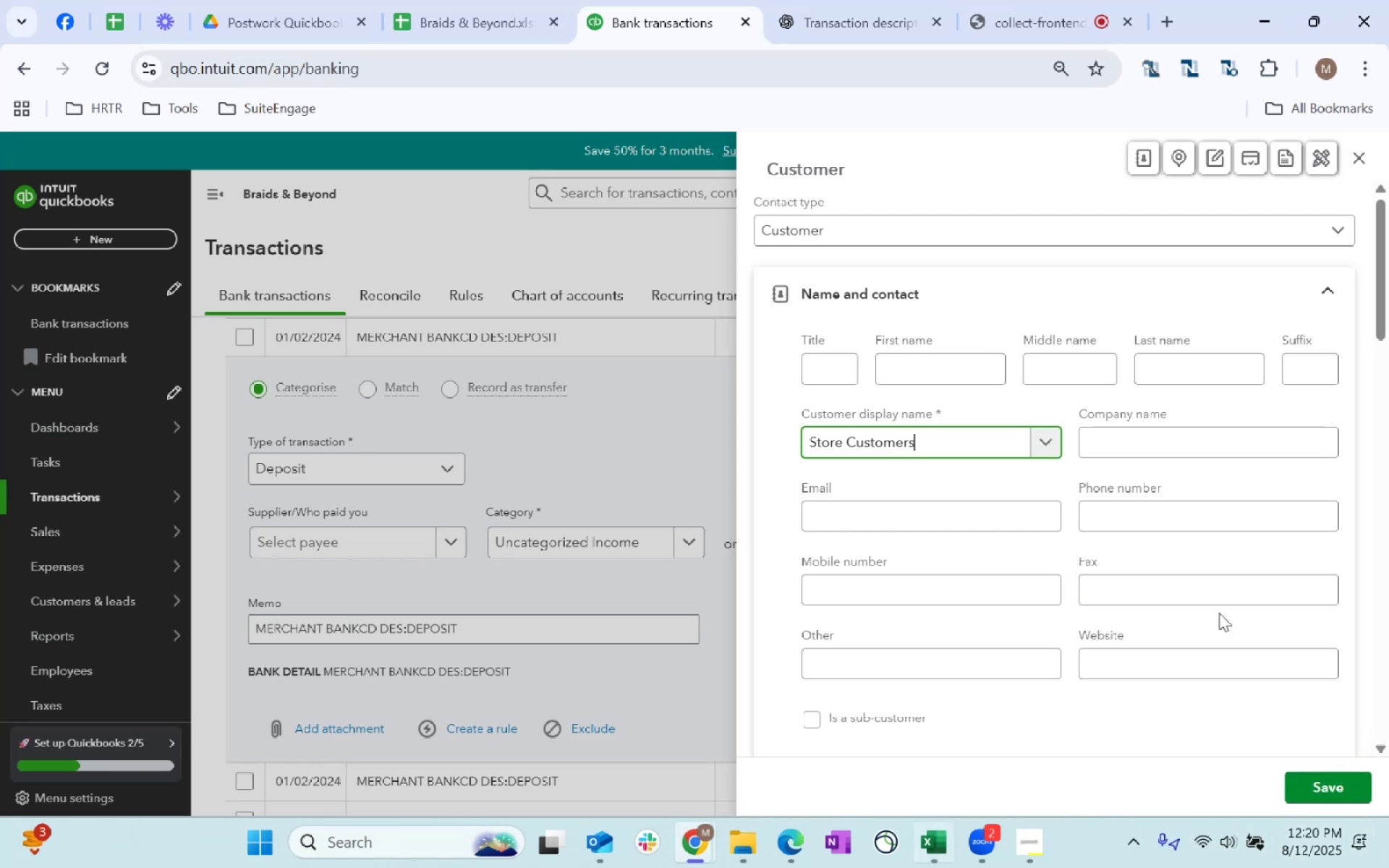 
scroll: coordinate [1388, 702], scroll_direction: down, amount: 117.0
 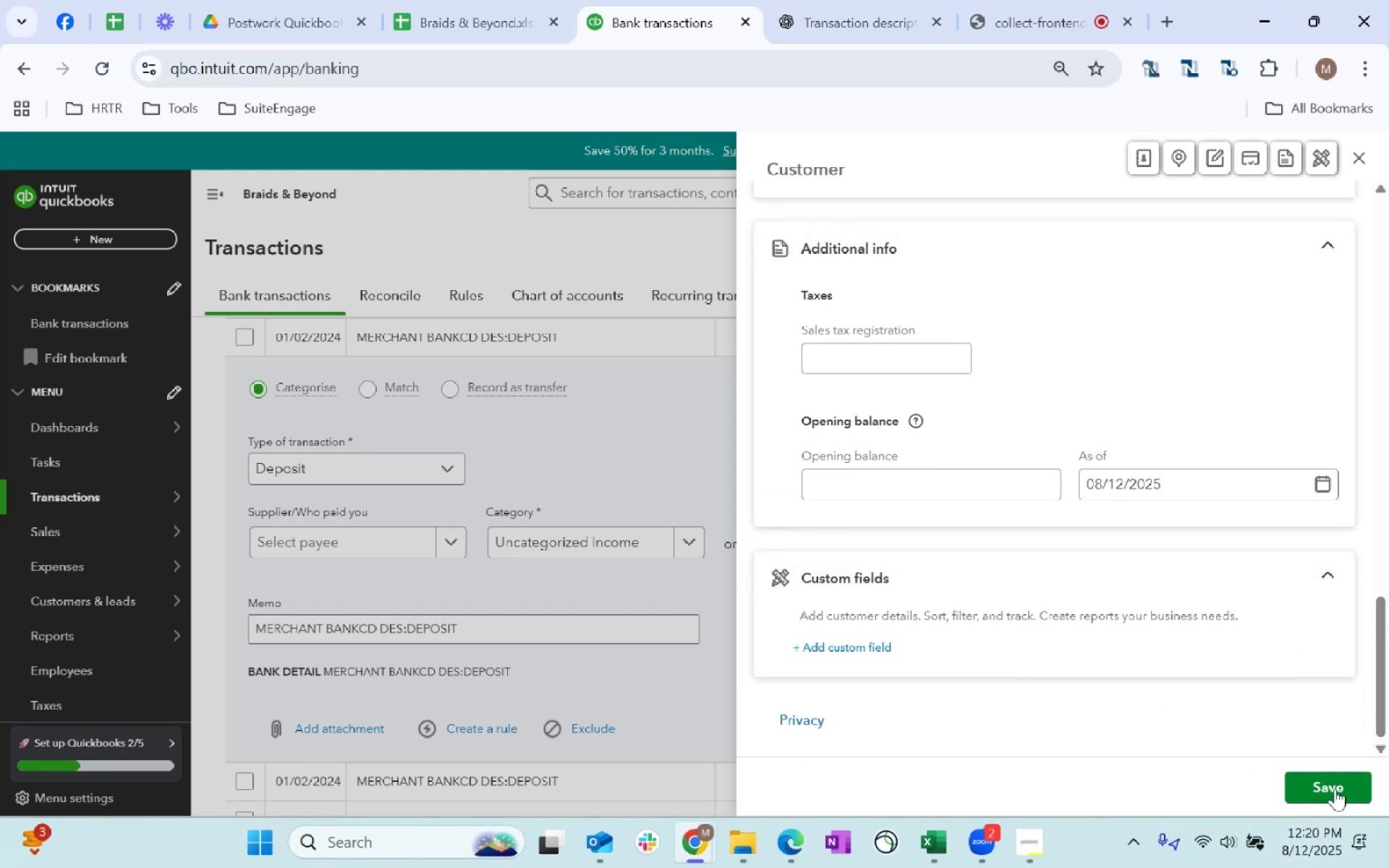 
left_click([1335, 788])
 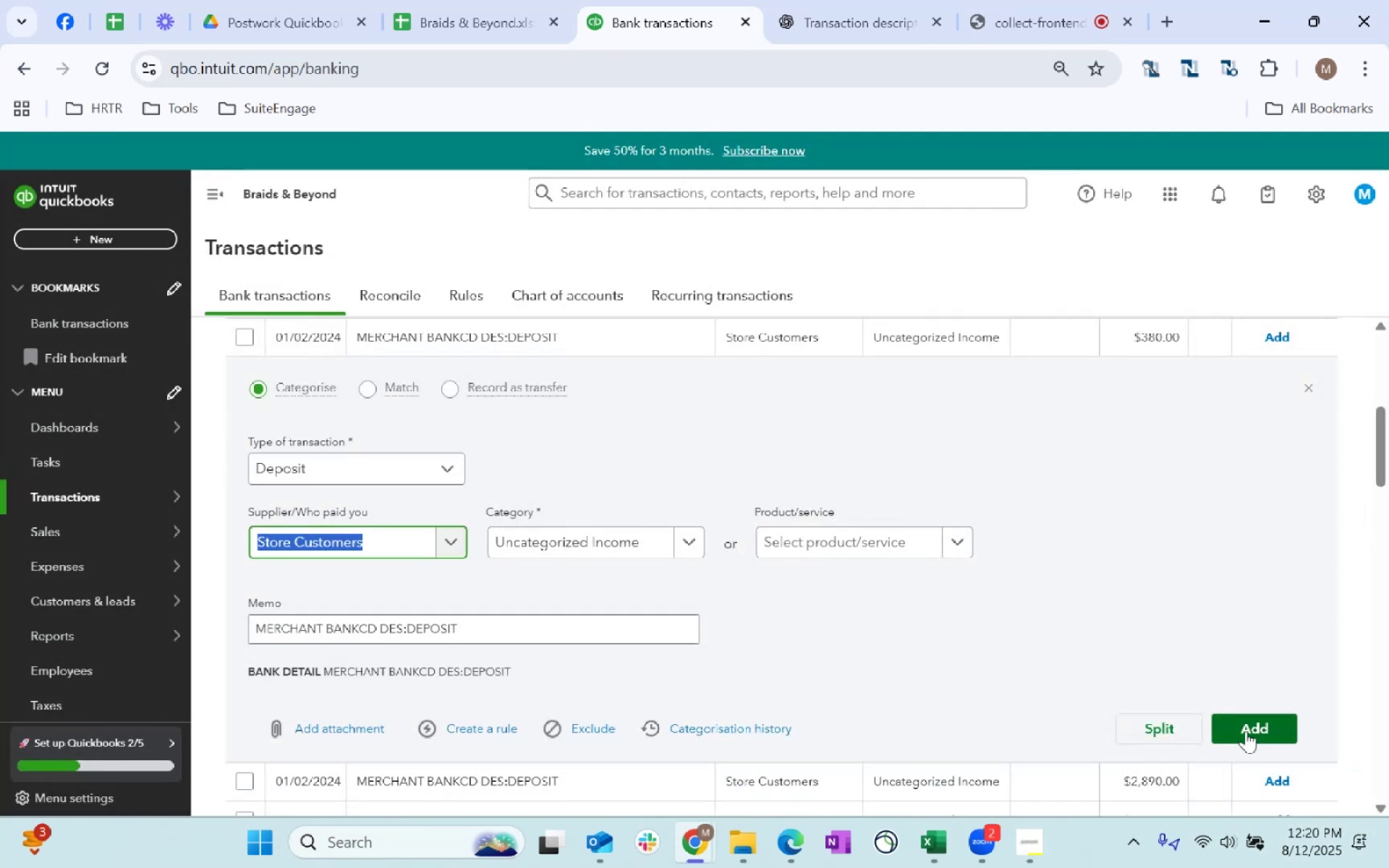 
left_click([1246, 731])
 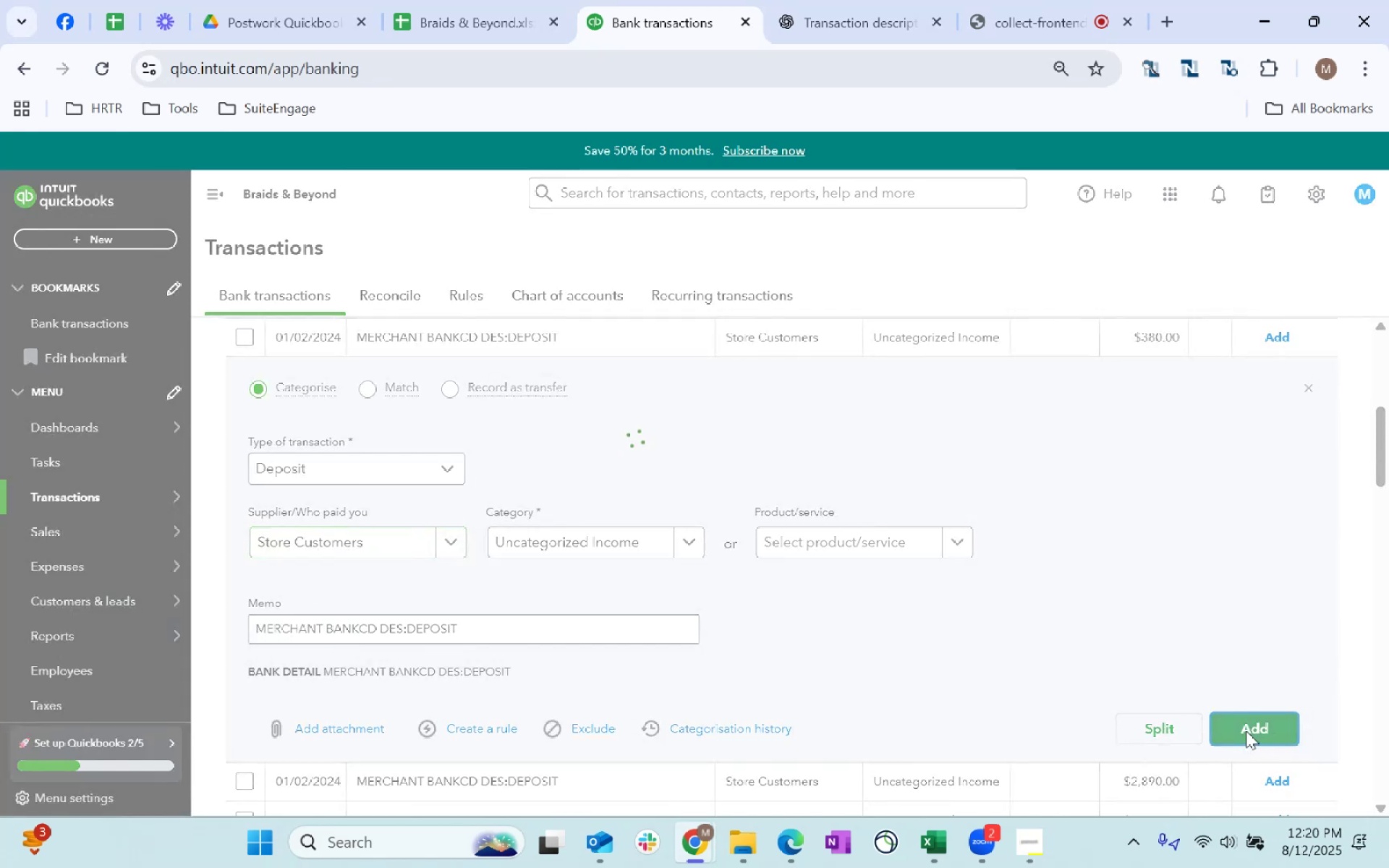 
mouse_move([626, 441])
 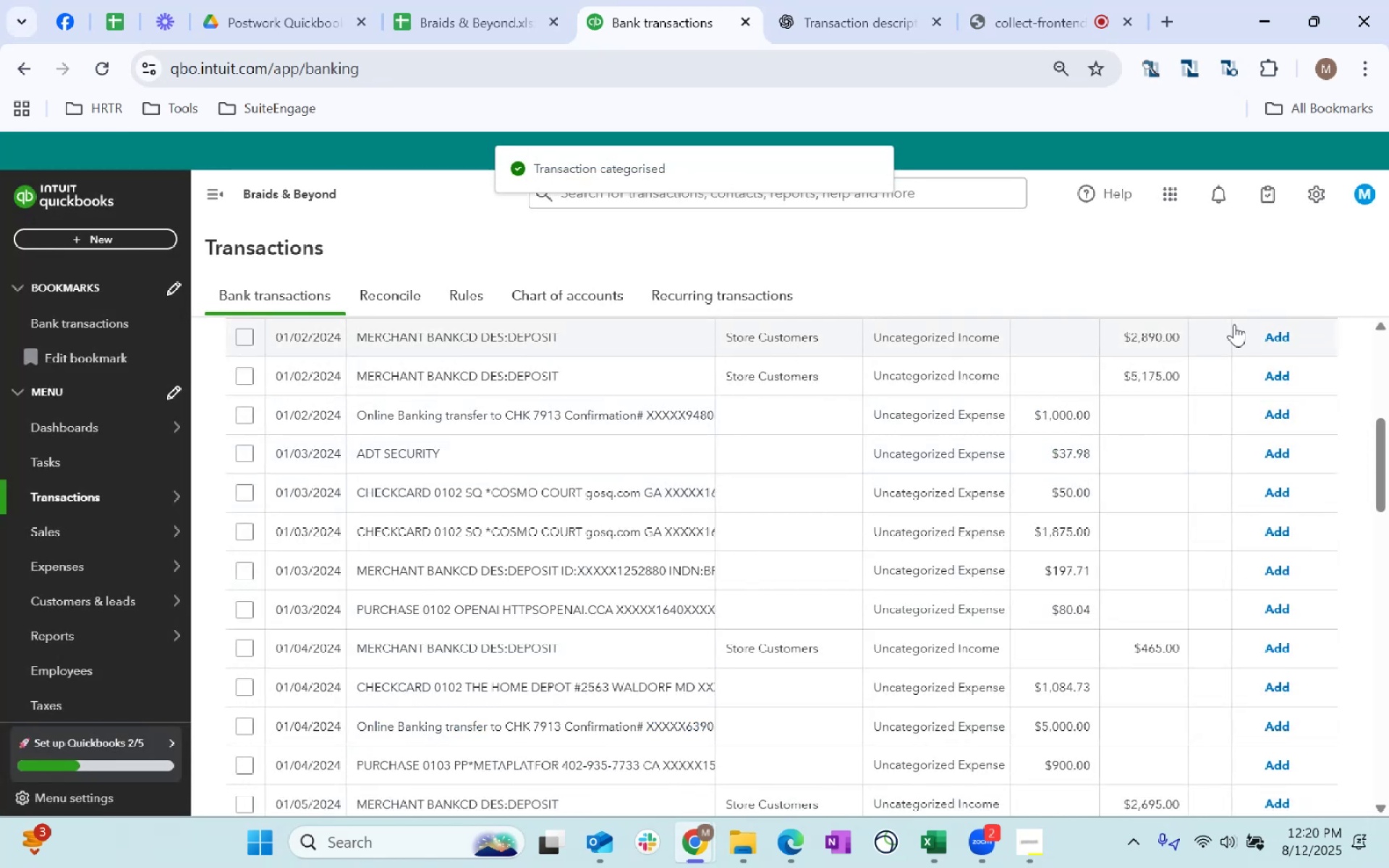 
left_click([891, 357])
 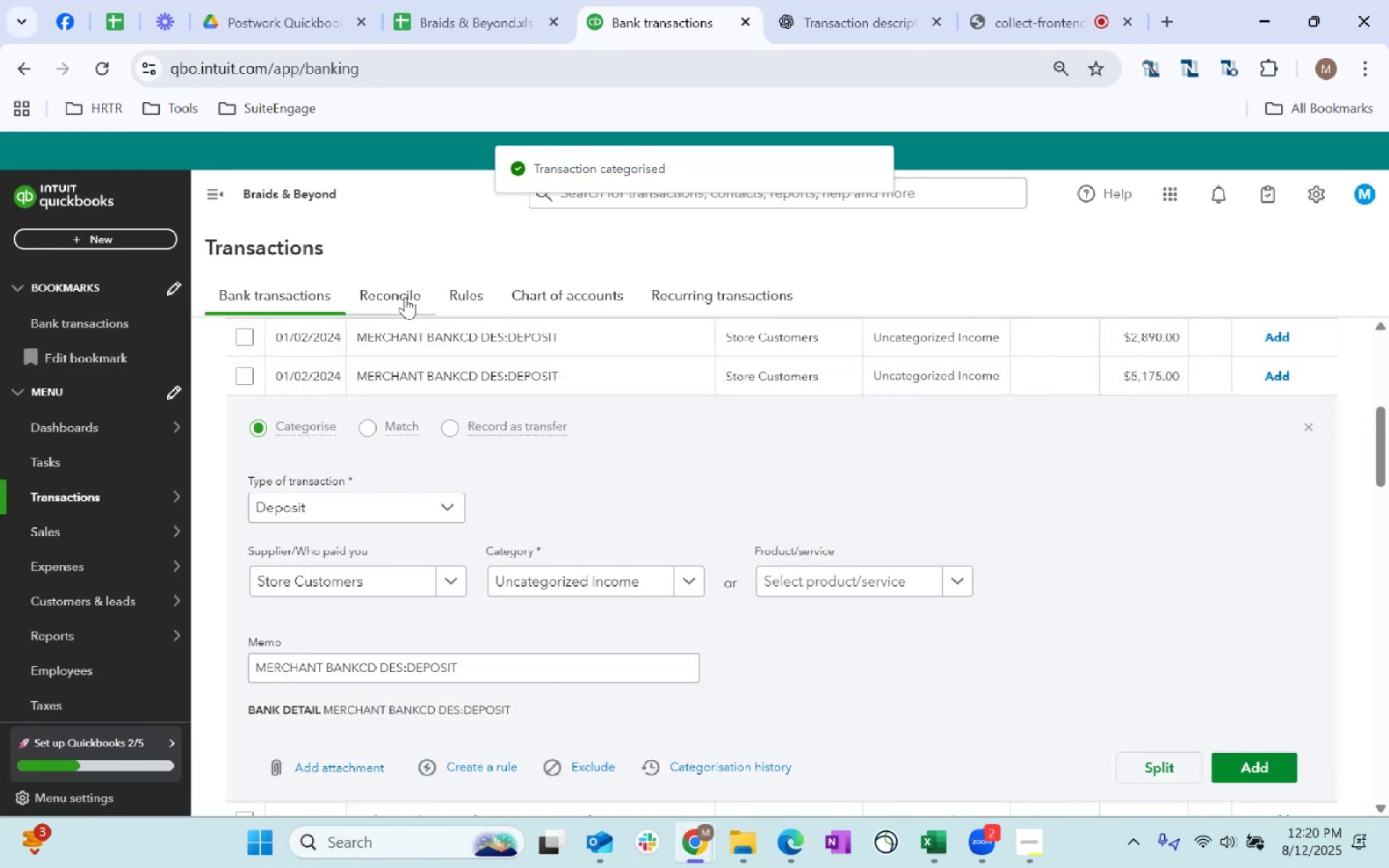 
scroll: coordinate [480, 509], scroll_direction: up, amount: 4.0
 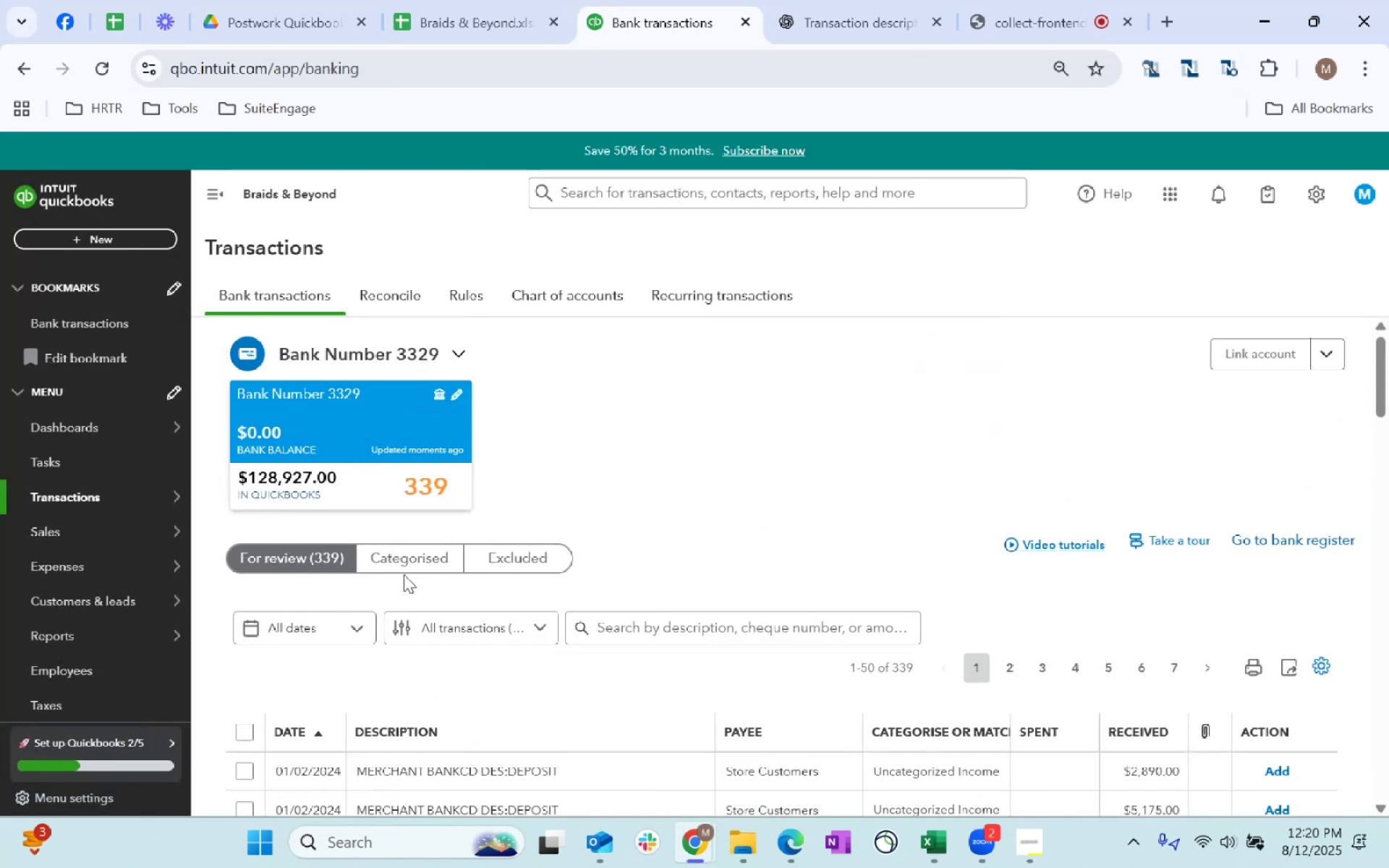 
left_click([415, 562])
 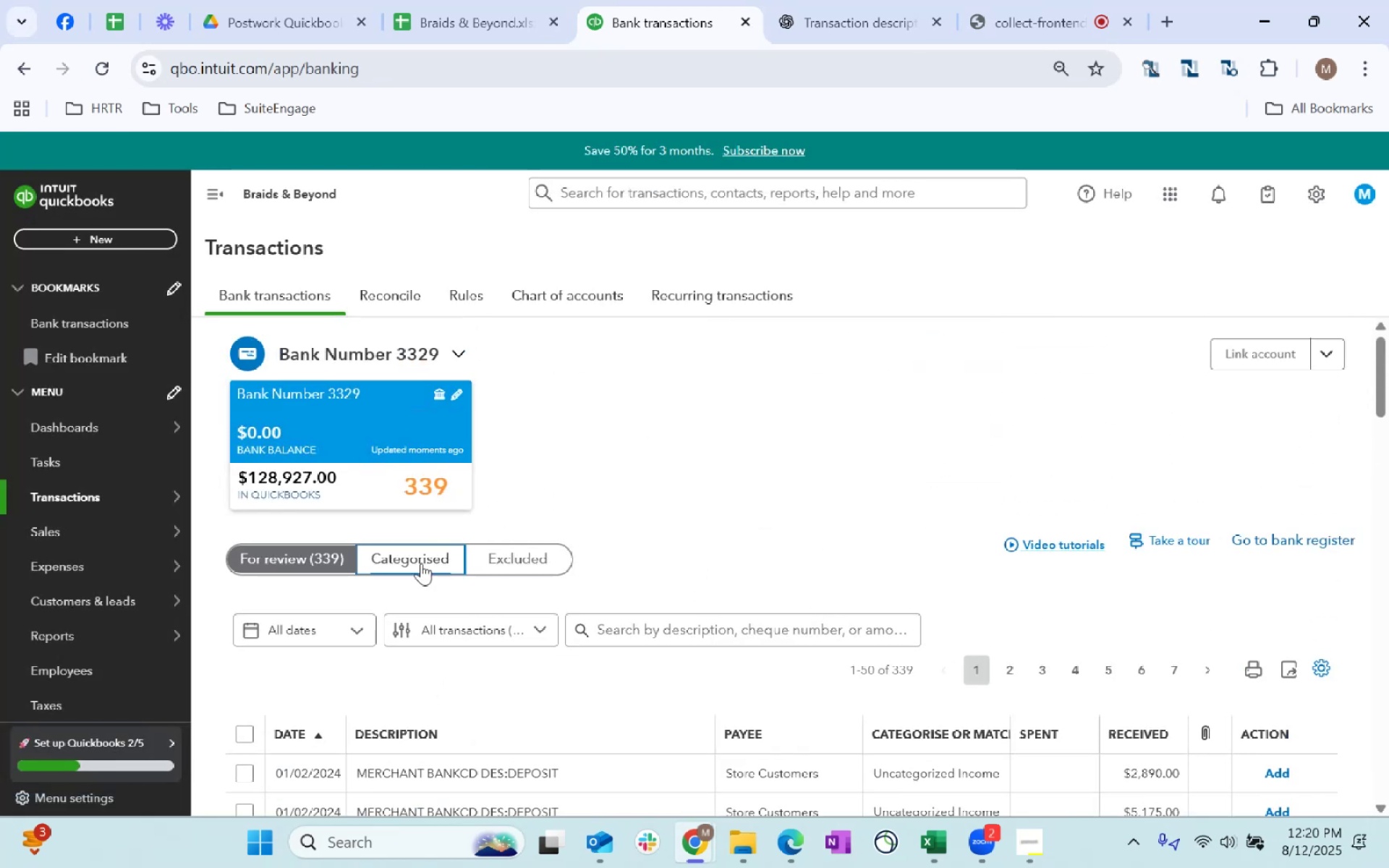 
left_click([424, 556])
 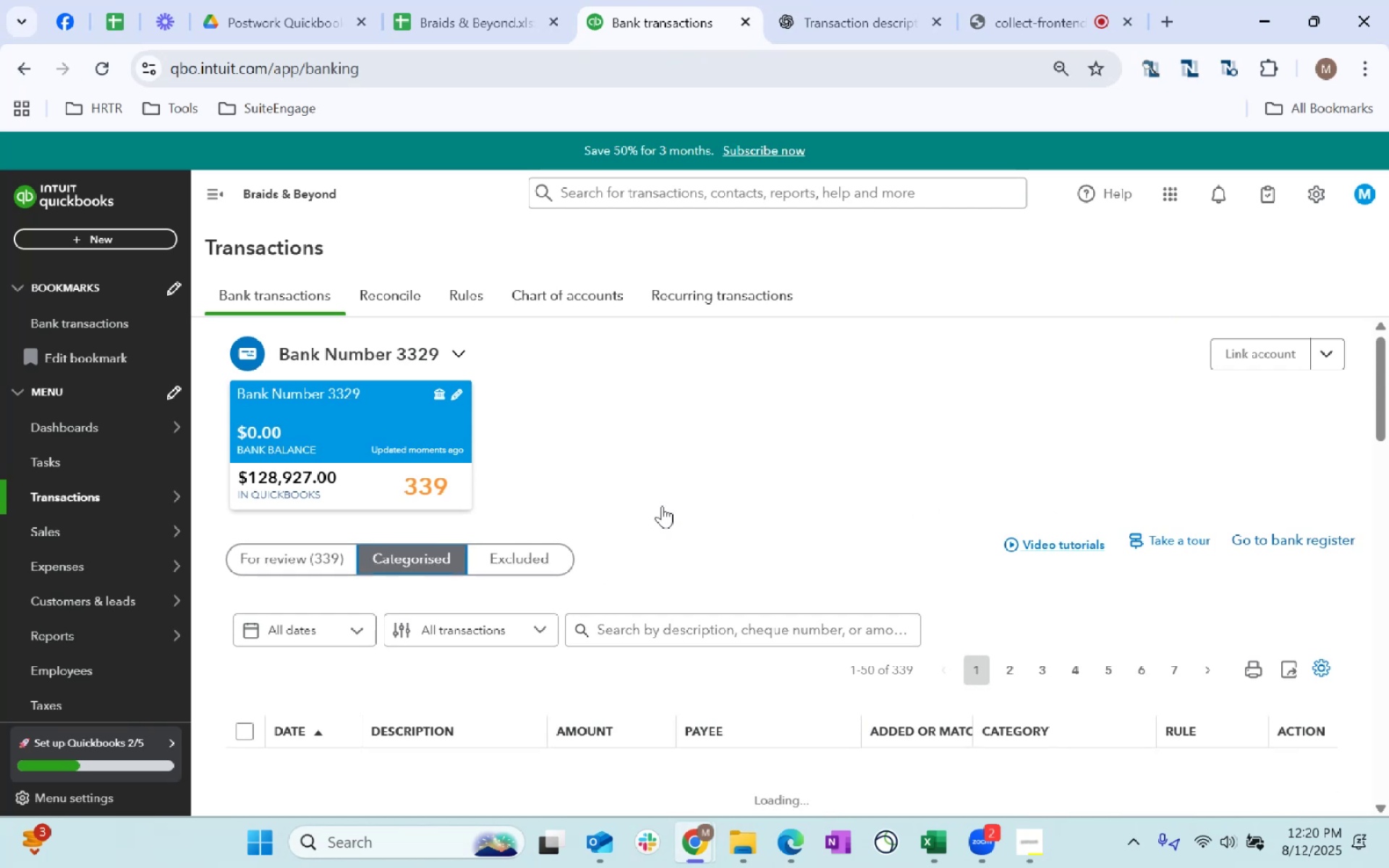 
scroll: coordinate [761, 480], scroll_direction: down, amount: 2.0
 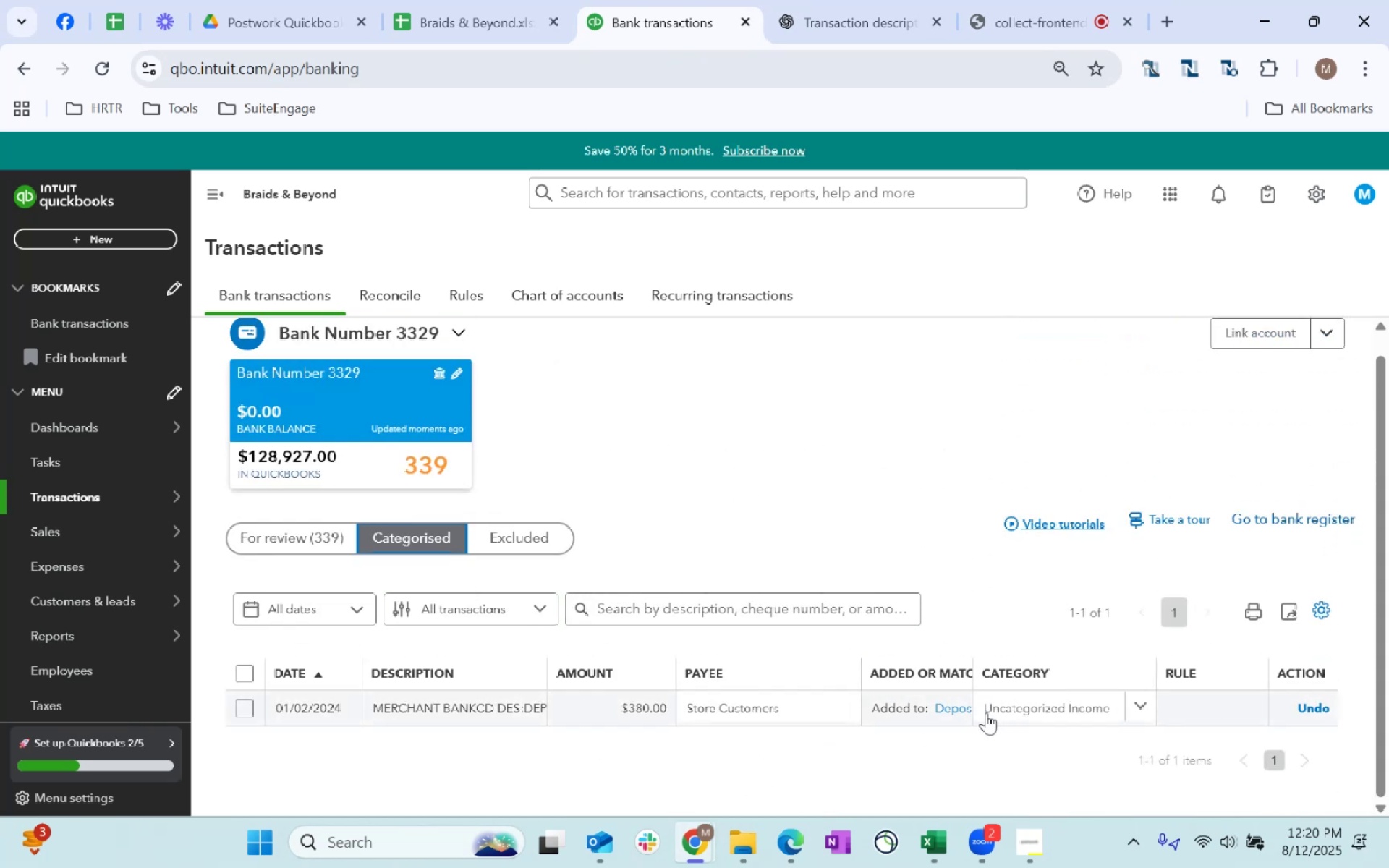 
left_click([1111, 712])
 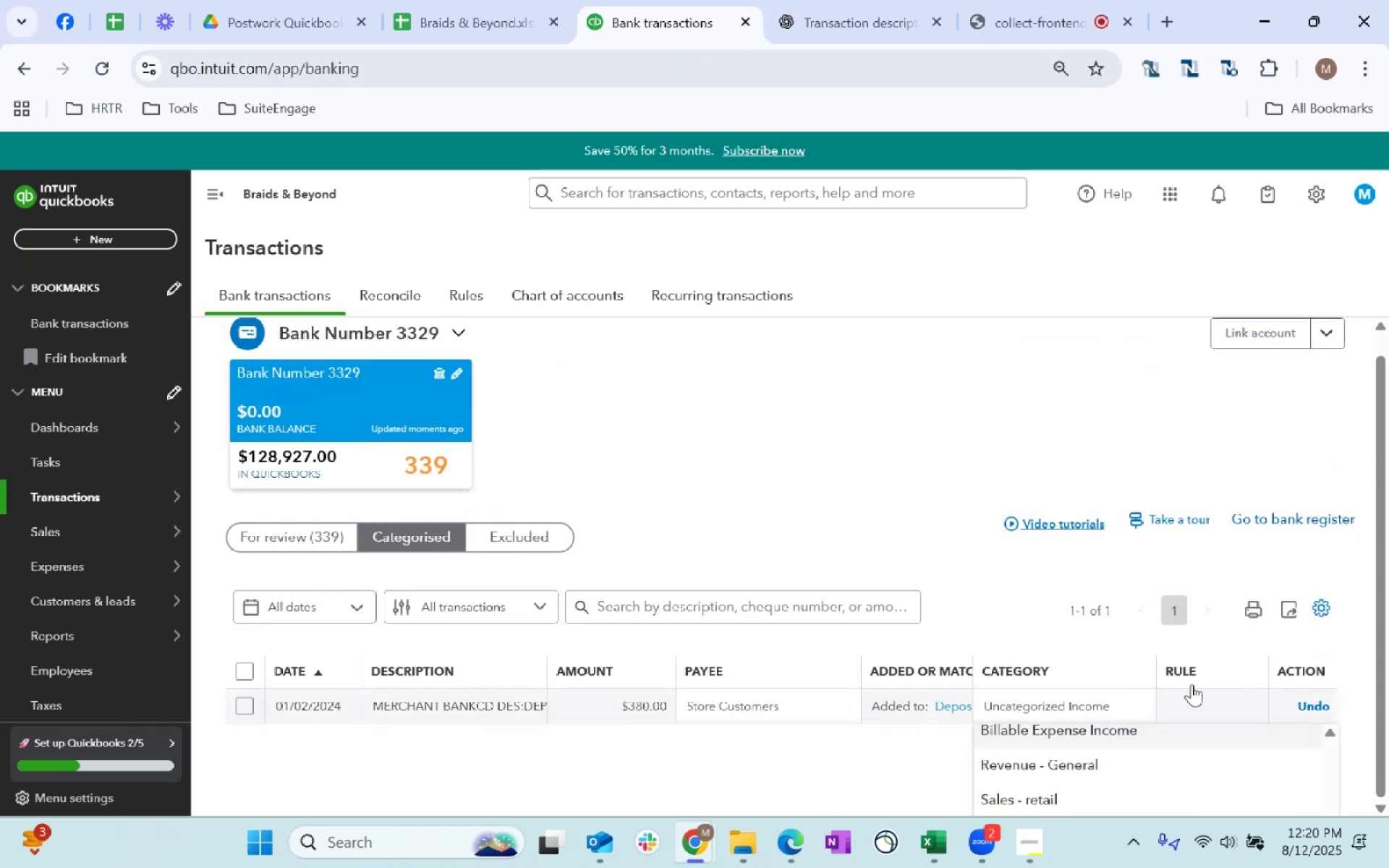 
scroll: coordinate [1066, 760], scroll_direction: down, amount: 13.0
 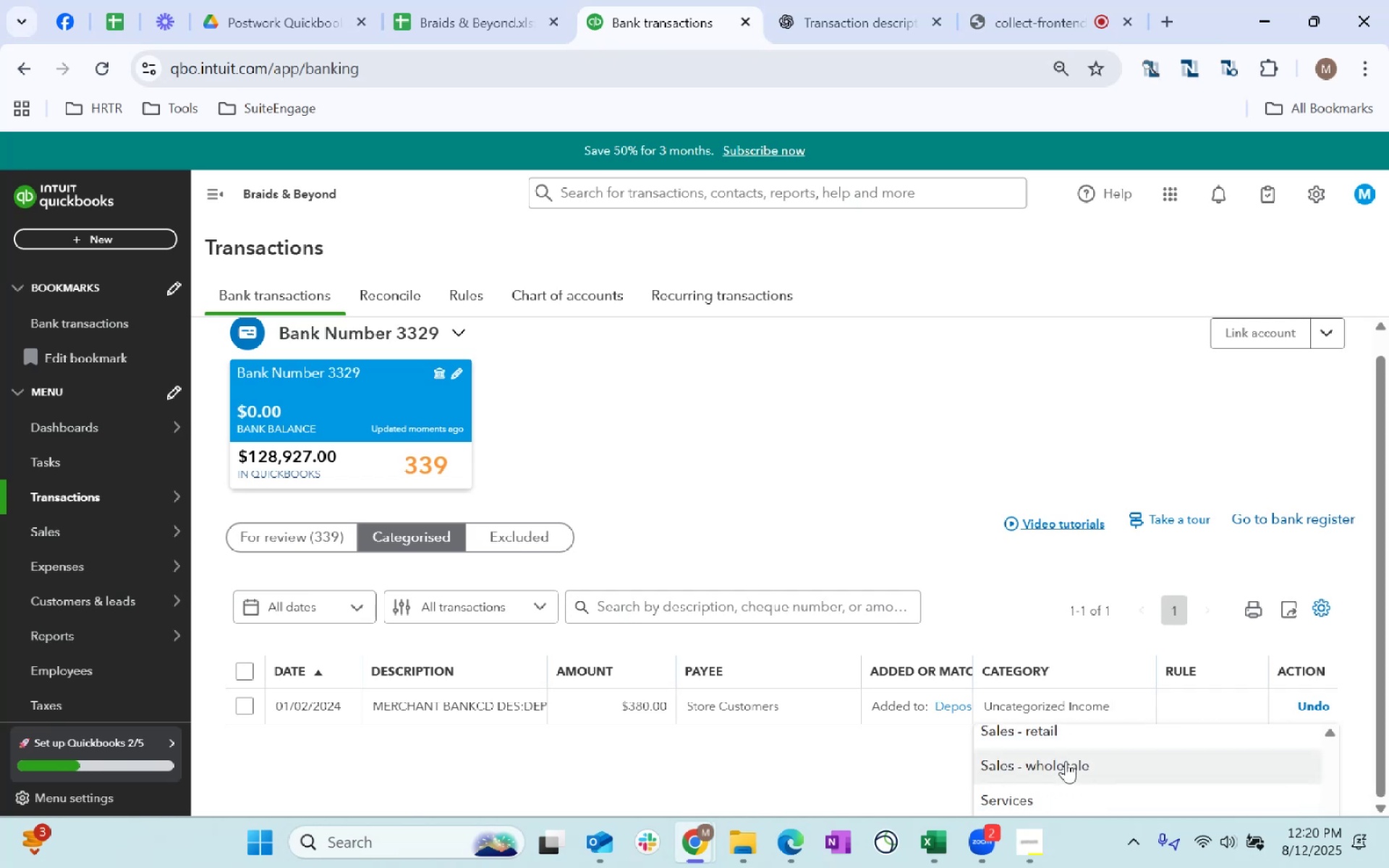 
scroll: coordinate [1066, 766], scroll_direction: up, amount: 1.0
 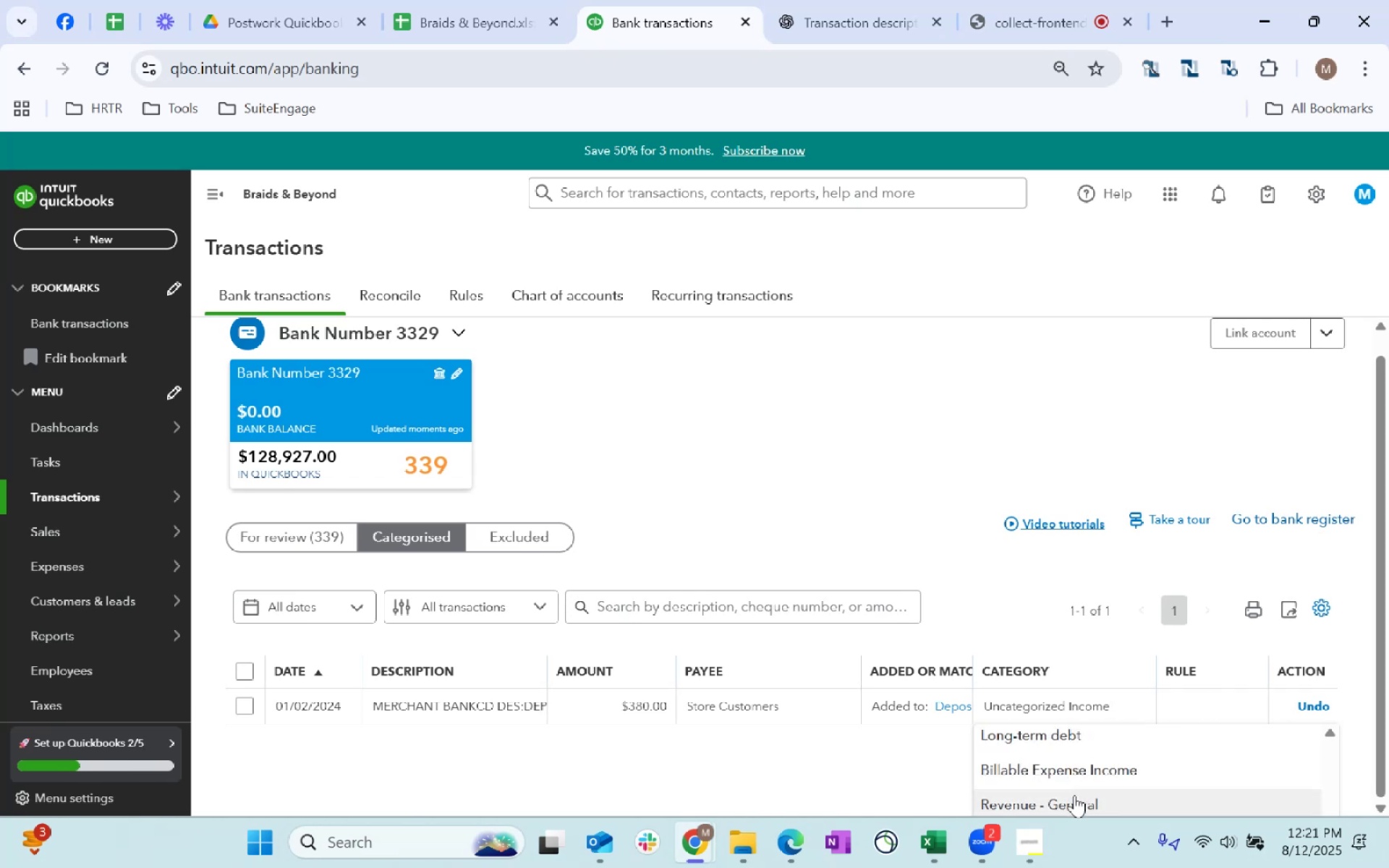 
left_click([1065, 800])
 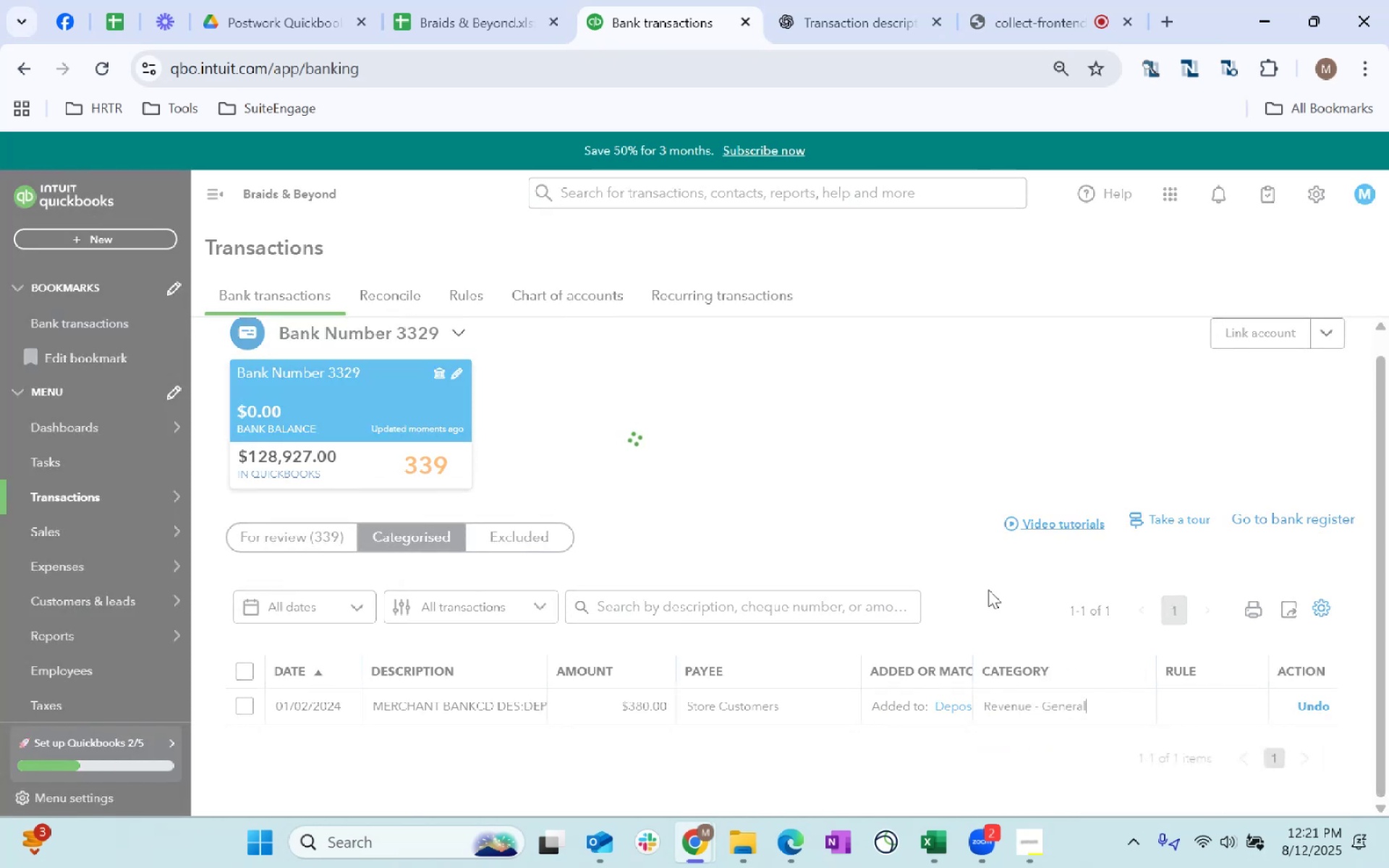 
scroll: coordinate [1341, 866], scroll_direction: down, amount: 13.0
 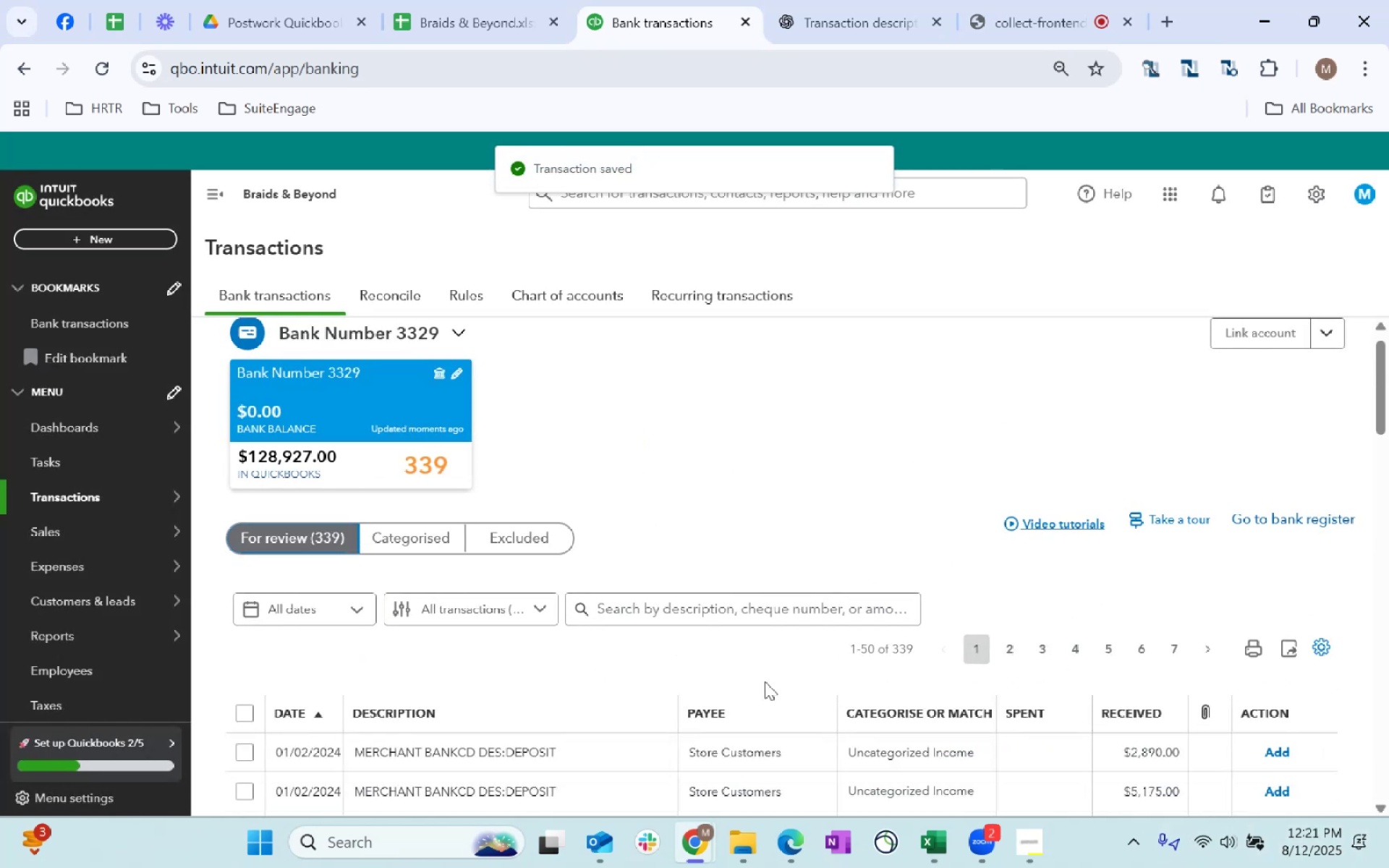 
left_click([925, 766])
 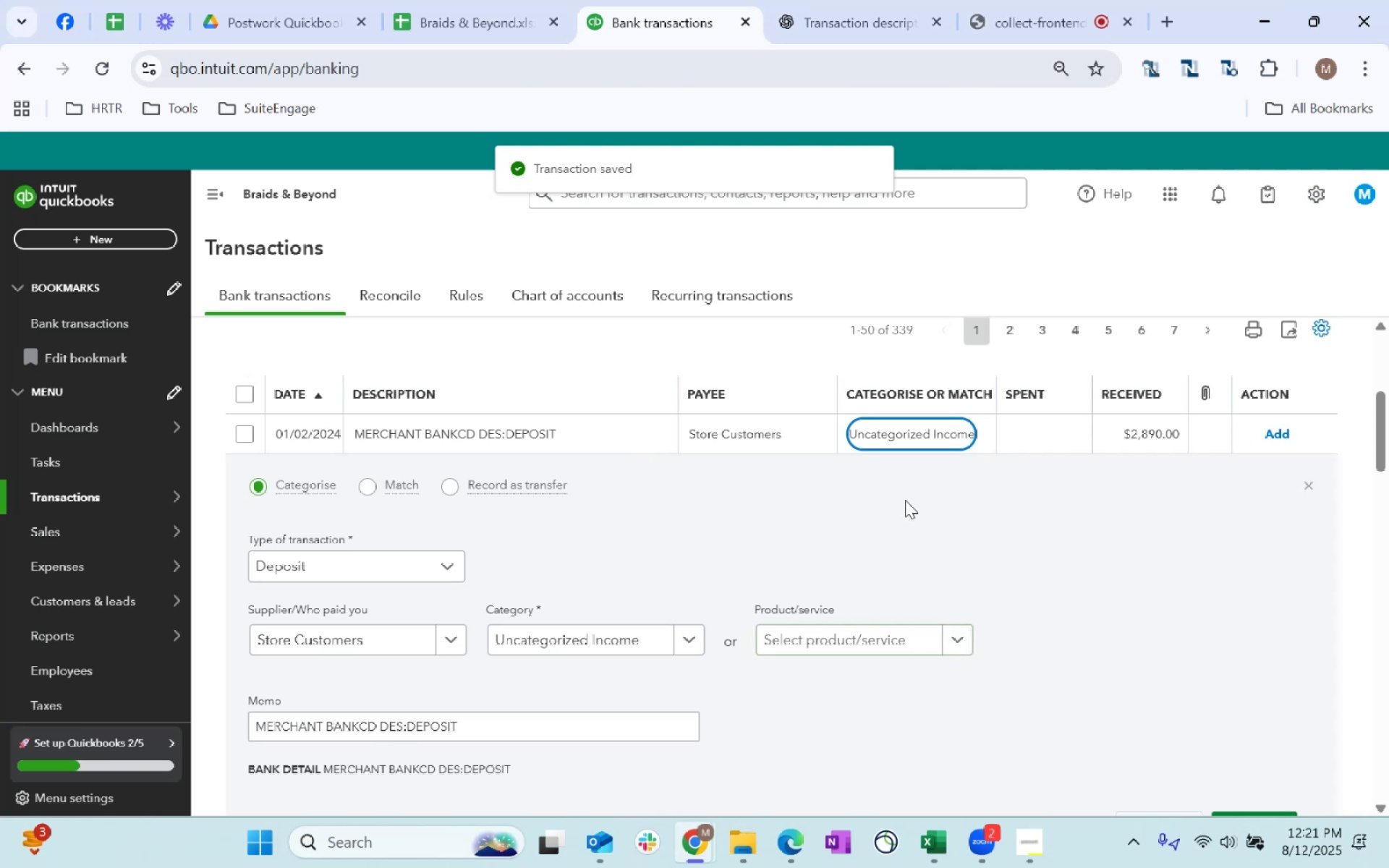 
left_click([940, 433])
 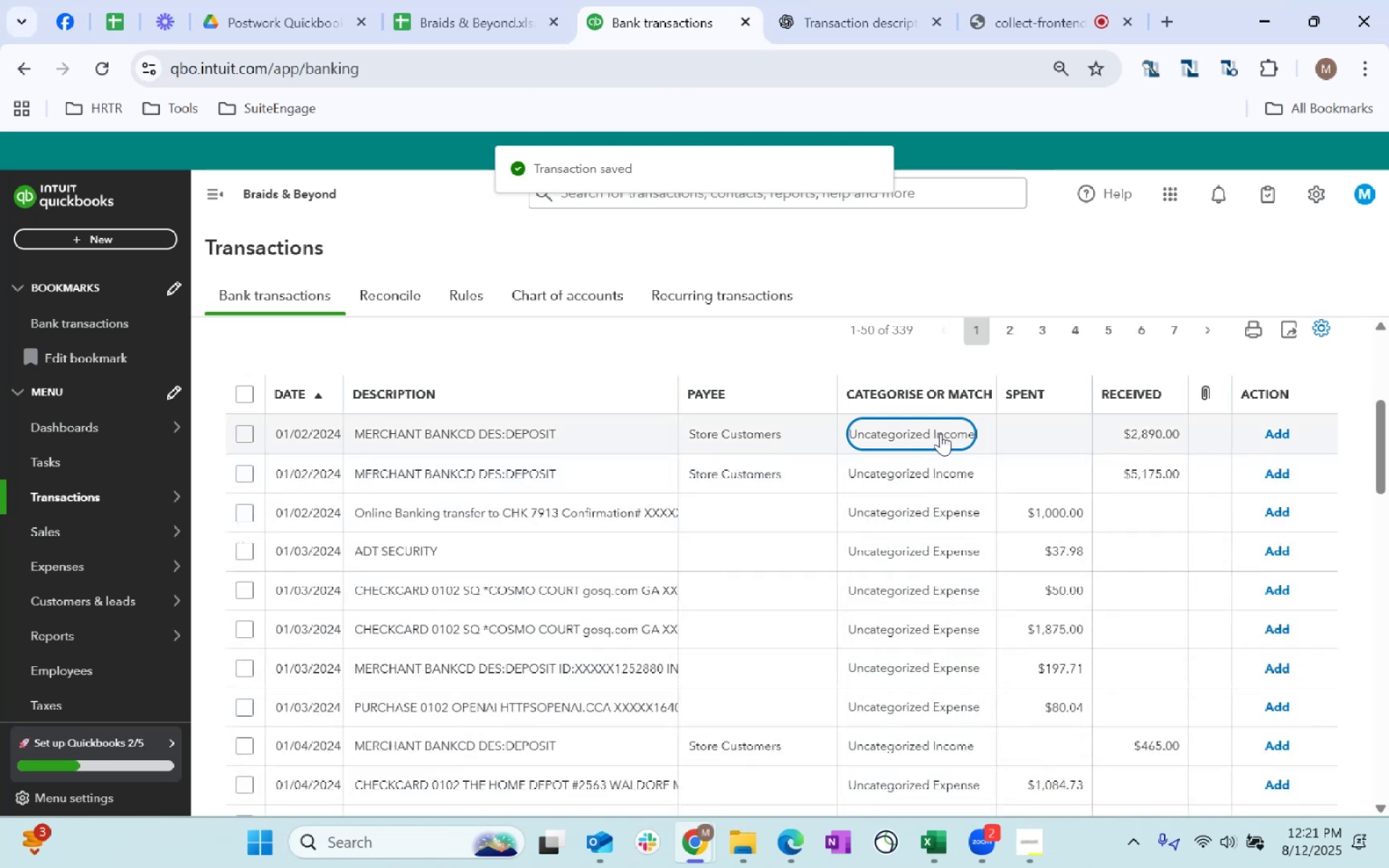 
left_click([940, 433])
 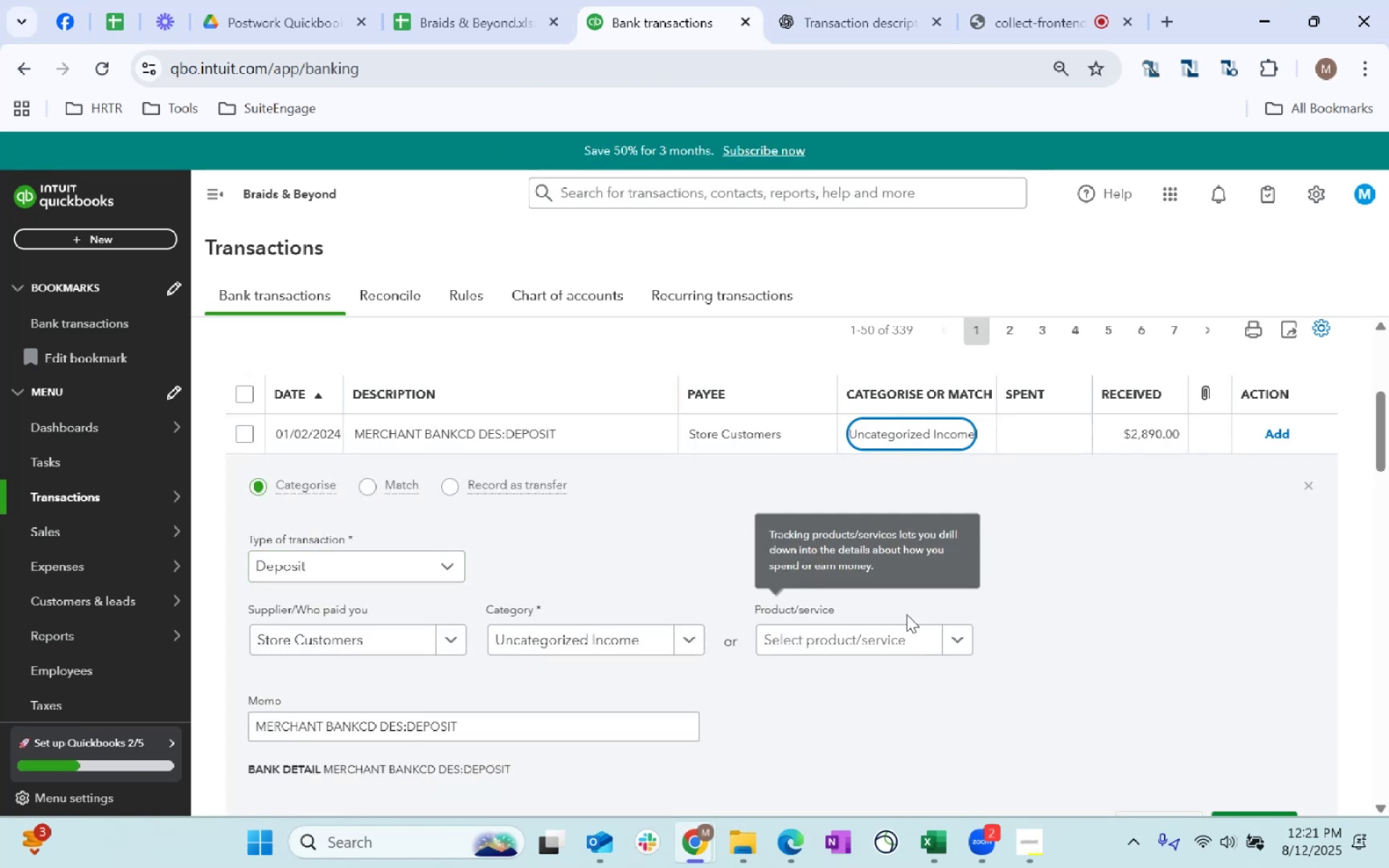 
left_click([608, 639])
 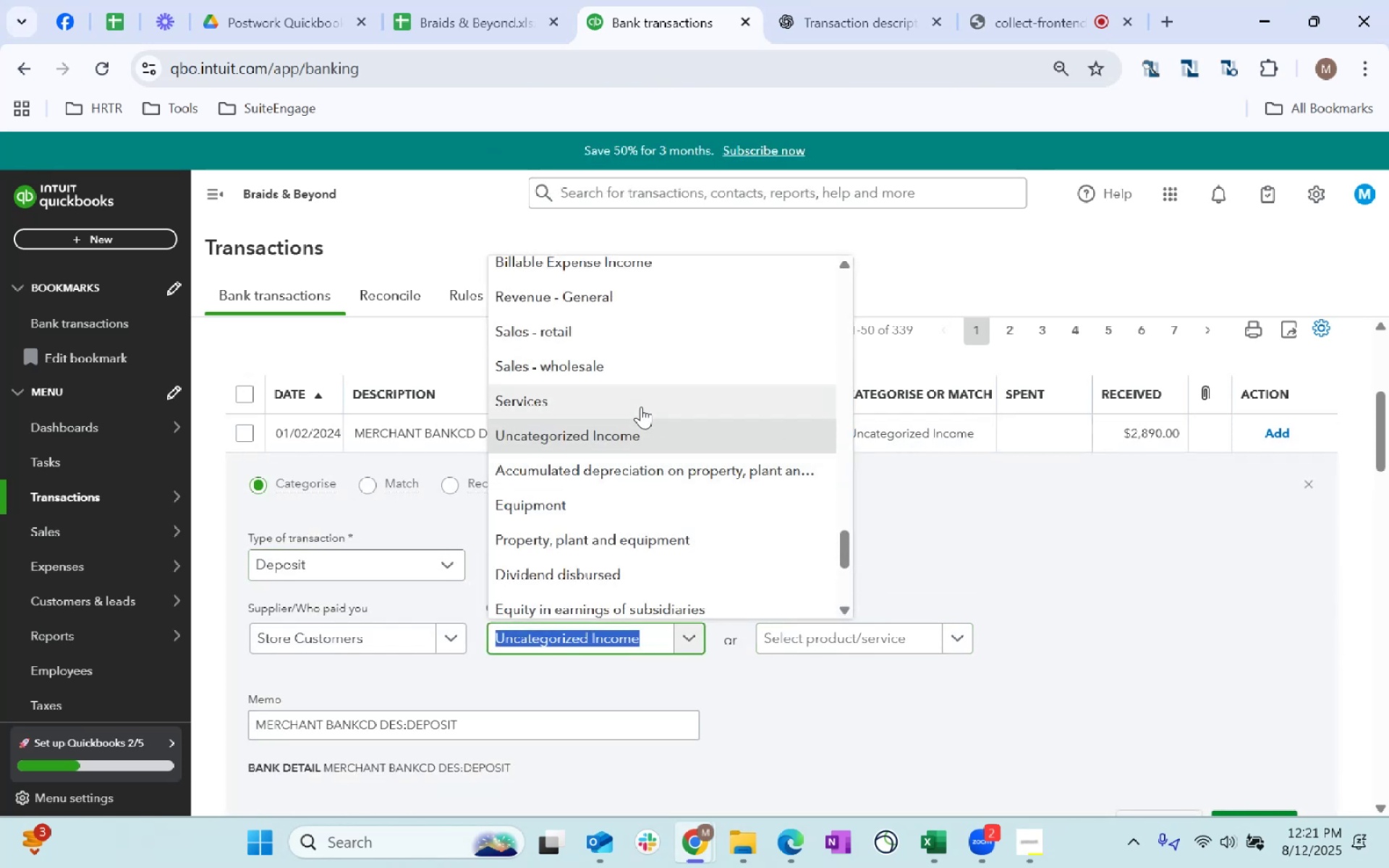 
type(re)
 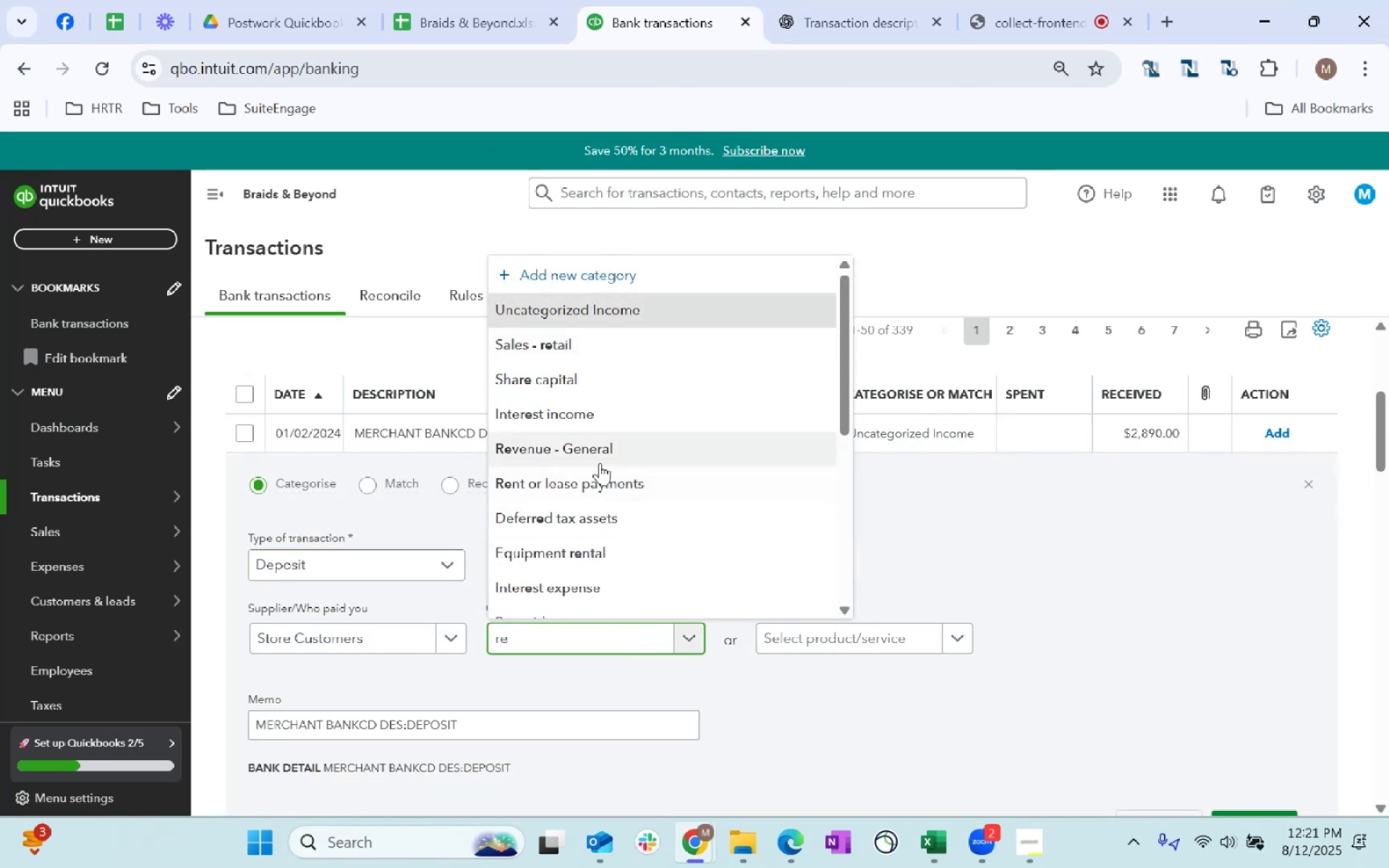 
left_click([1117, 563])
 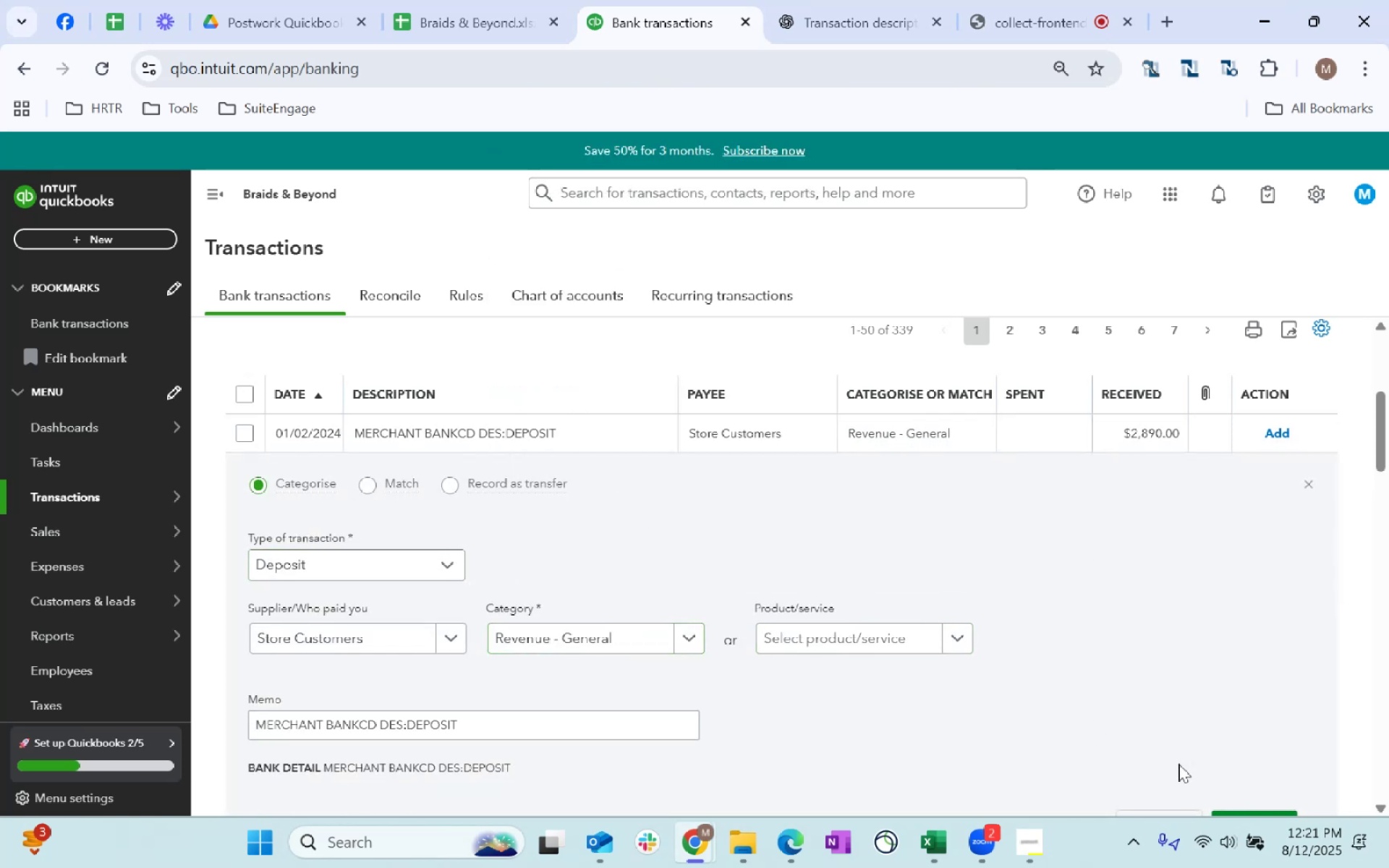 
scroll: coordinate [1153, 576], scroll_direction: down, amount: 3.0
 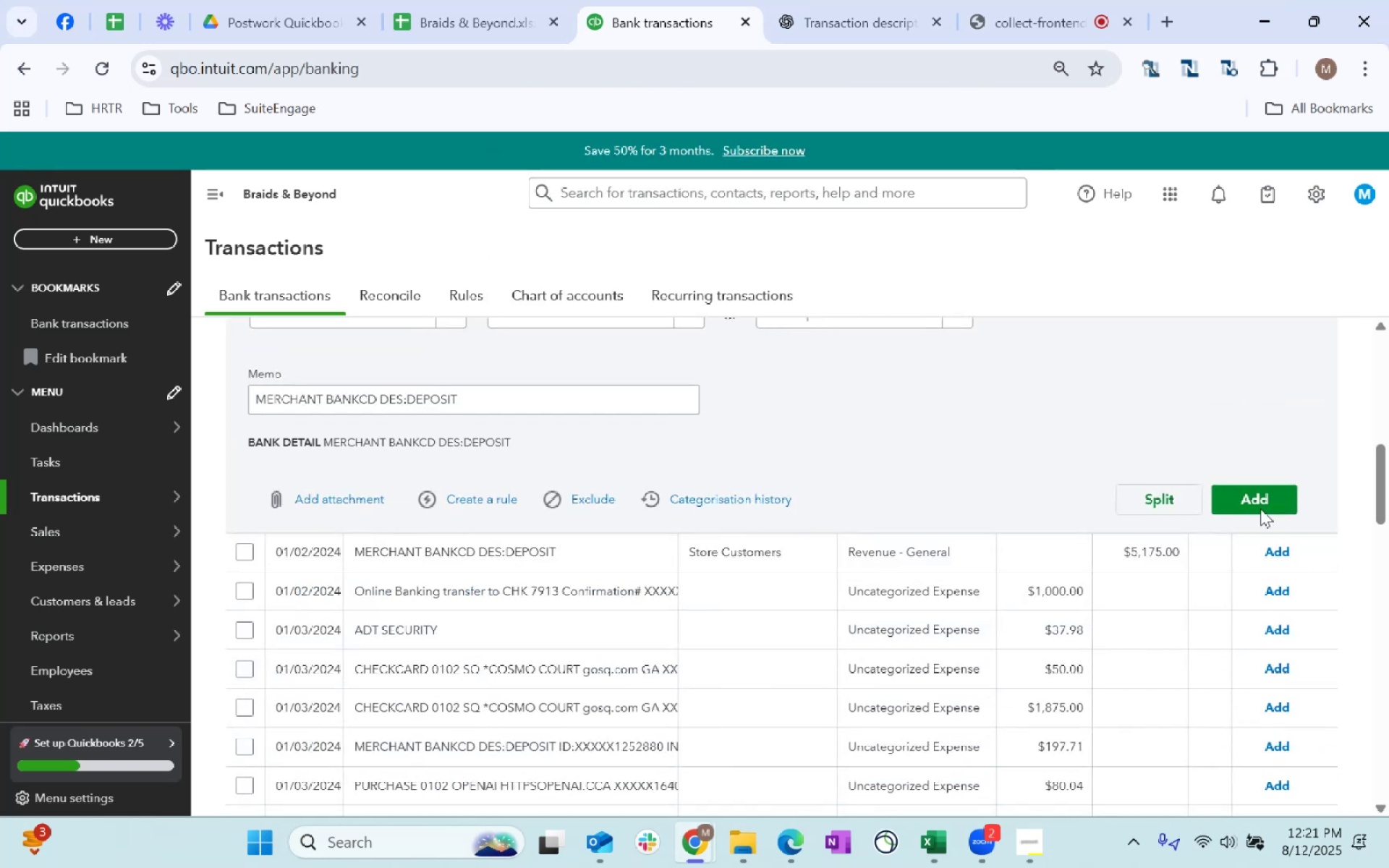 
left_click([1265, 507])
 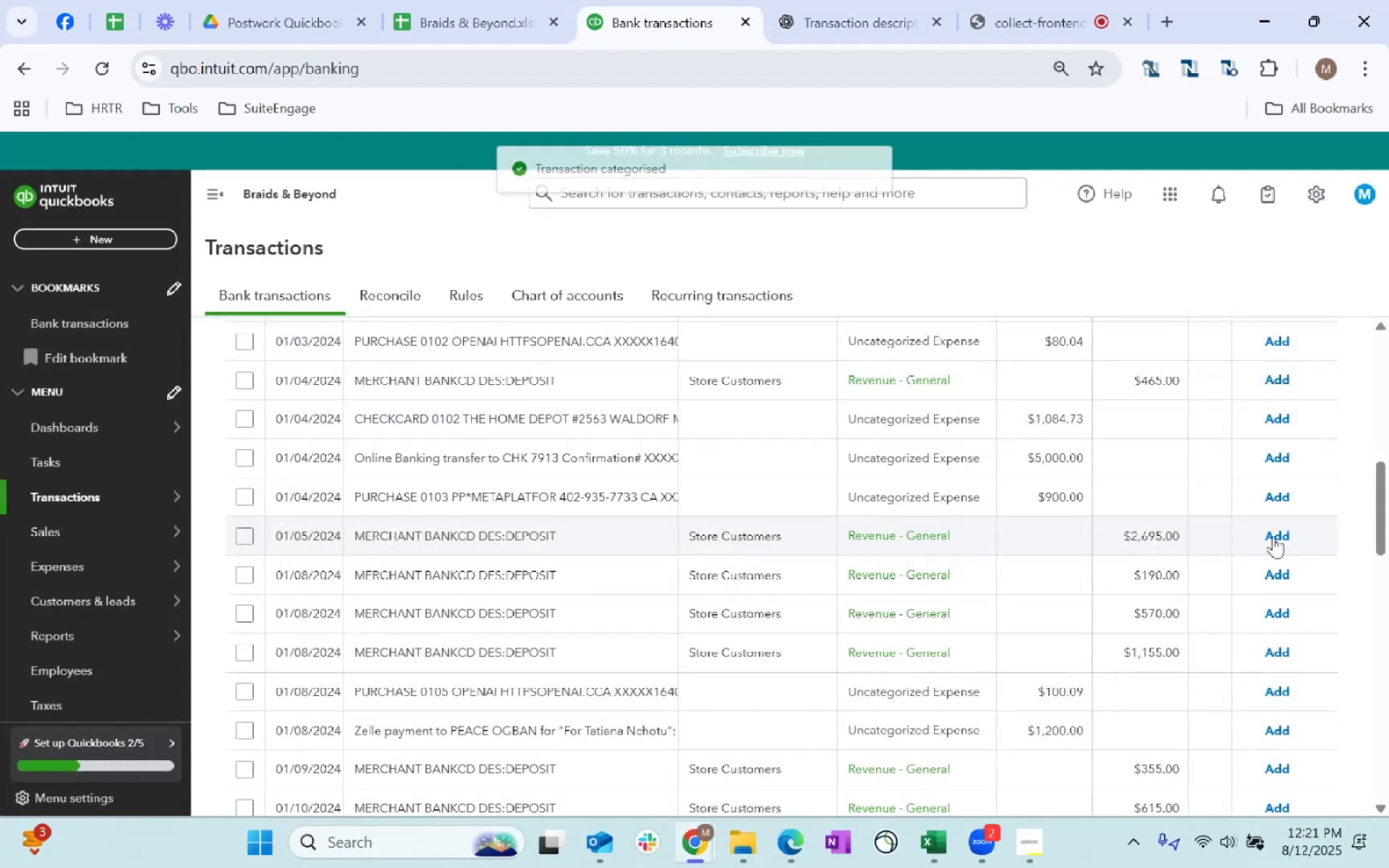 
scroll: coordinate [745, 606], scroll_direction: up, amount: 12.0
 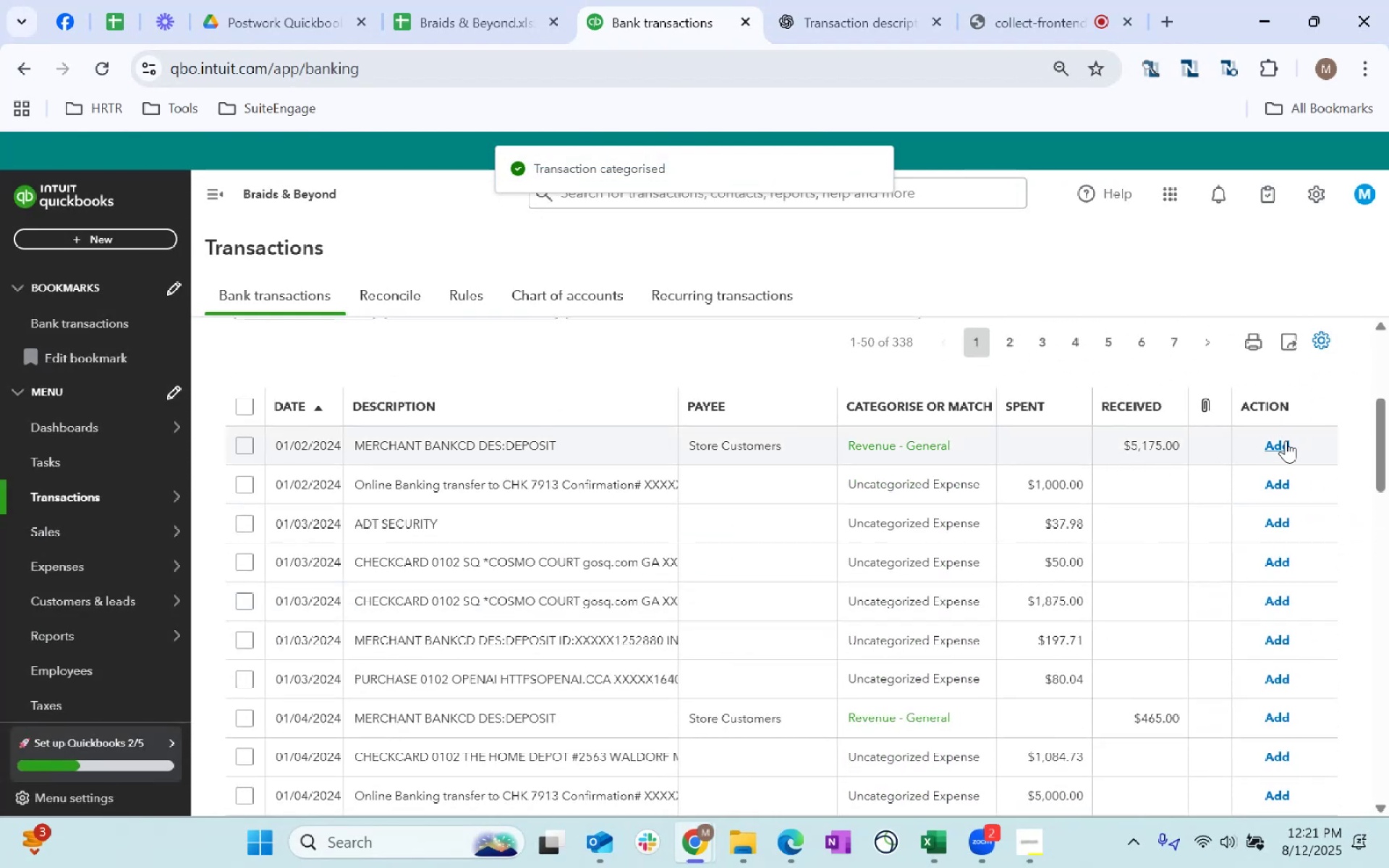 
left_click([1286, 441])
 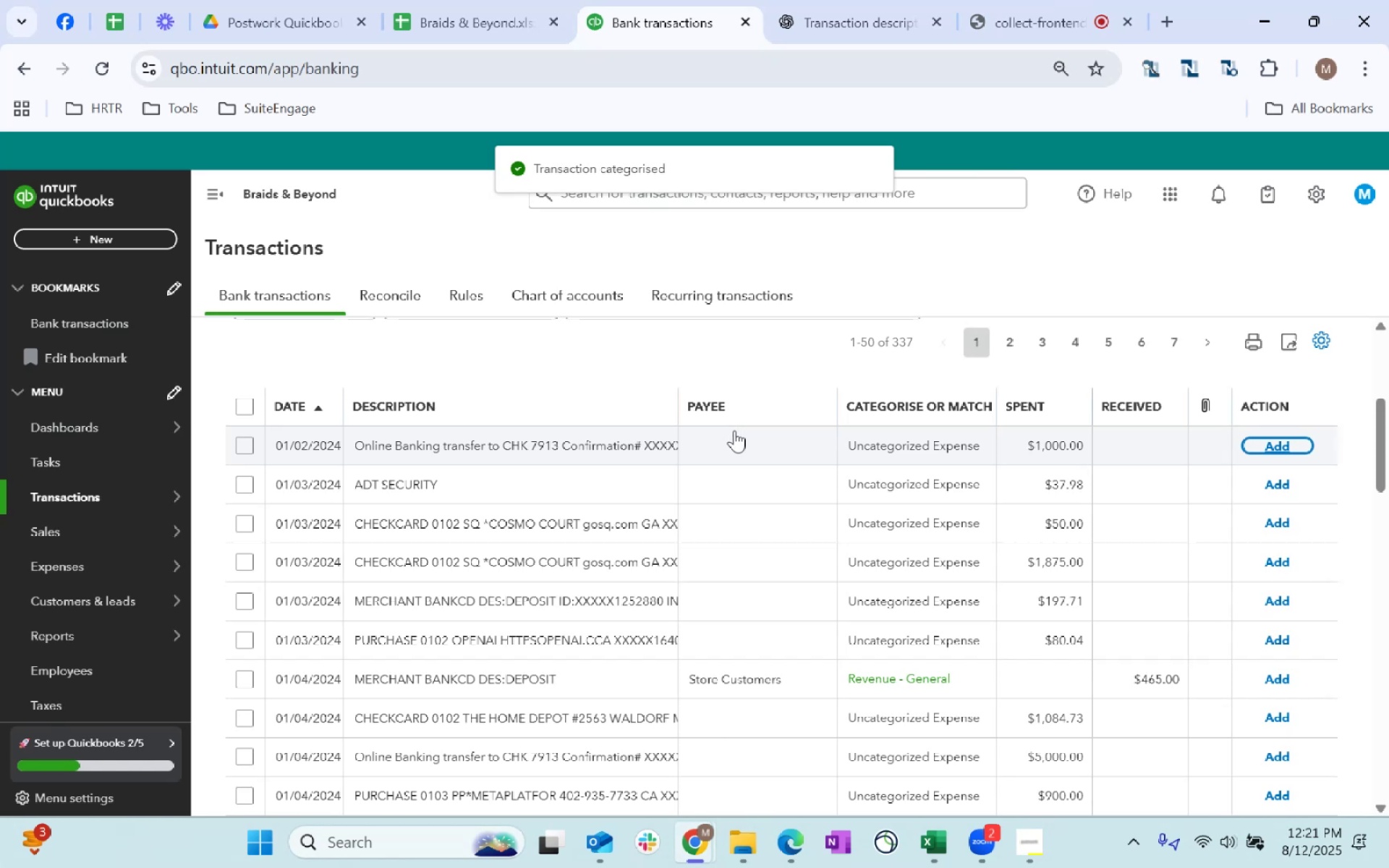 
wait(9.28)
 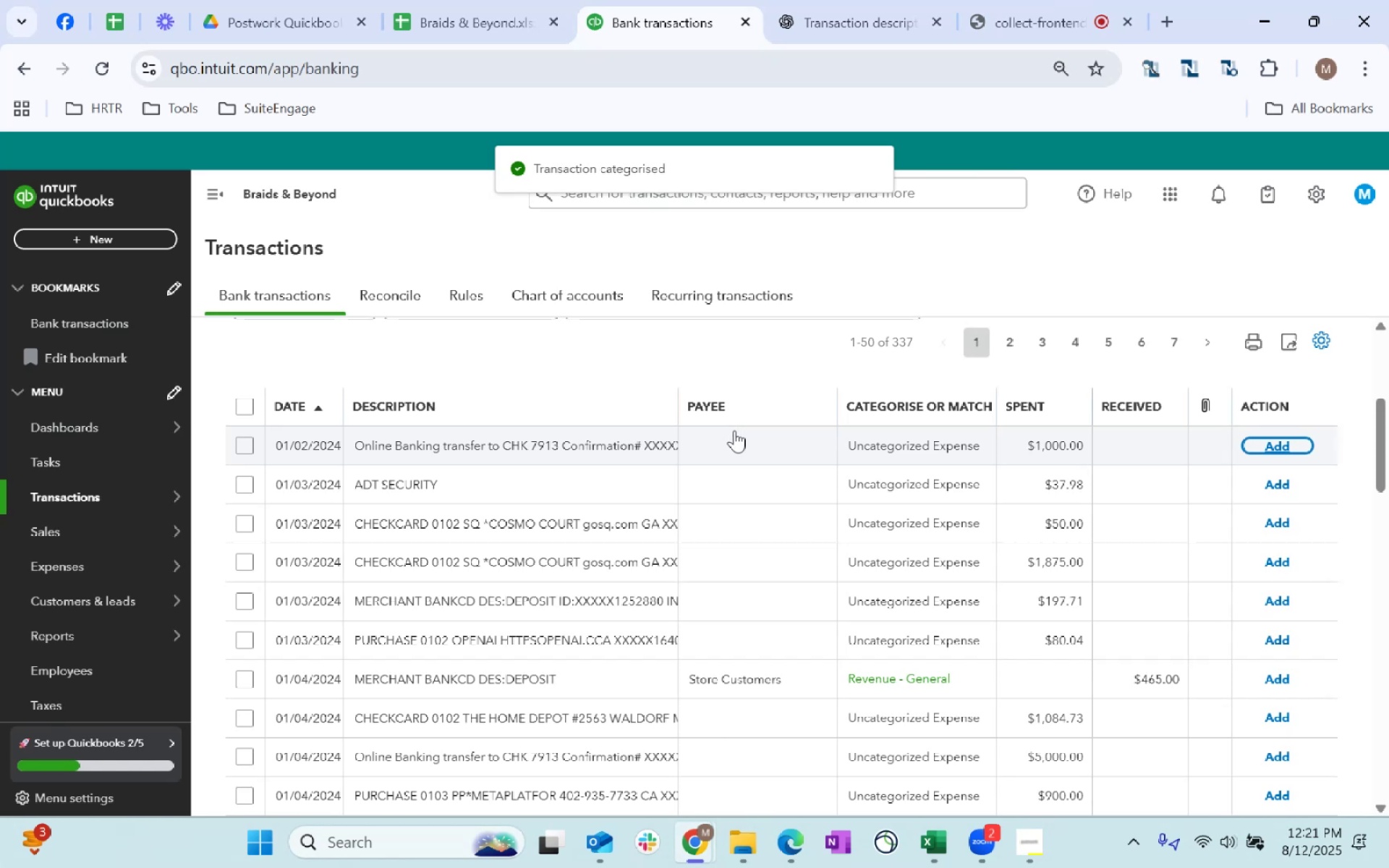 
left_click([441, 0])
 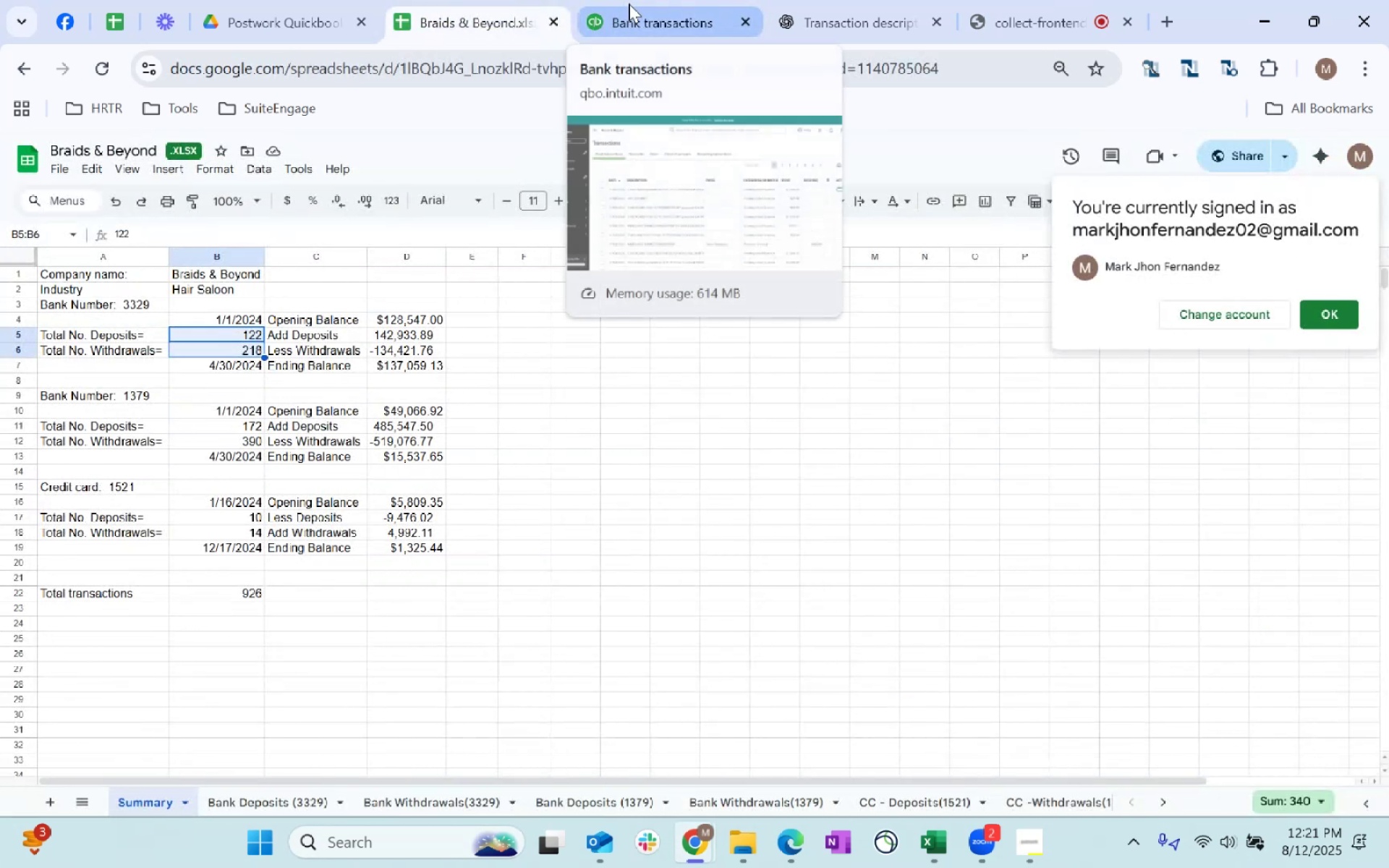 
left_click([629, 4])
 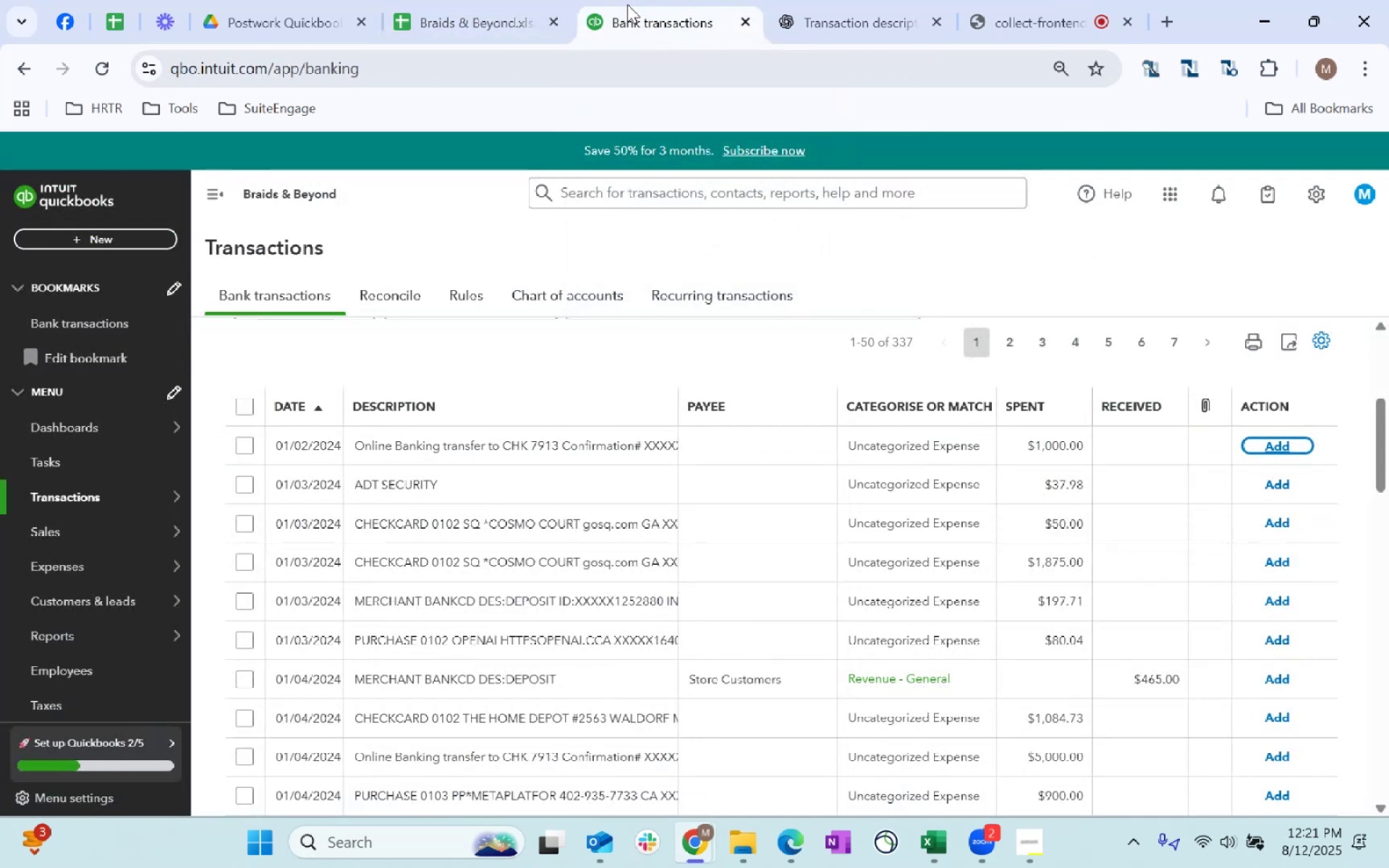 
left_click([483, 0])
 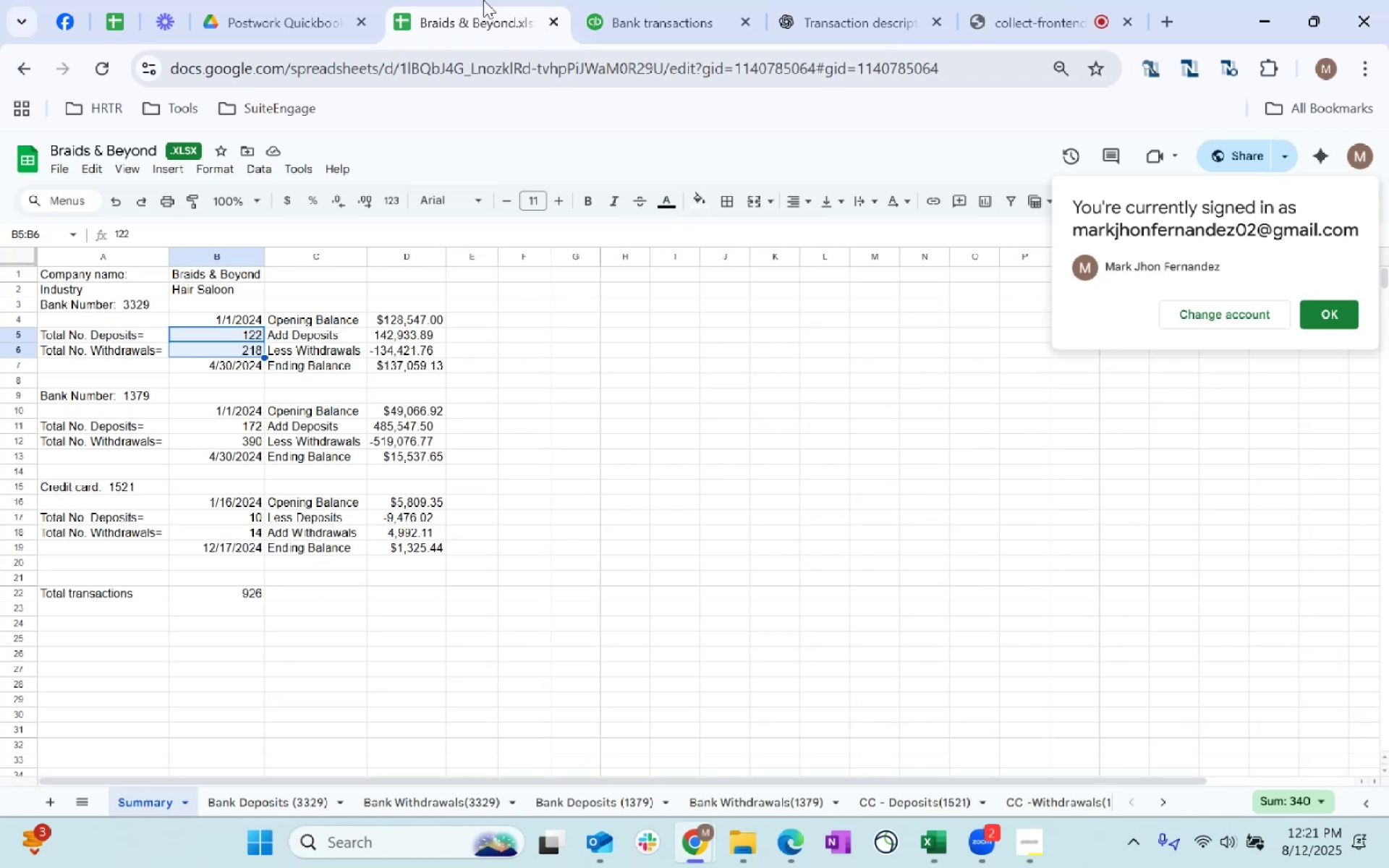 
left_click([618, 16])
 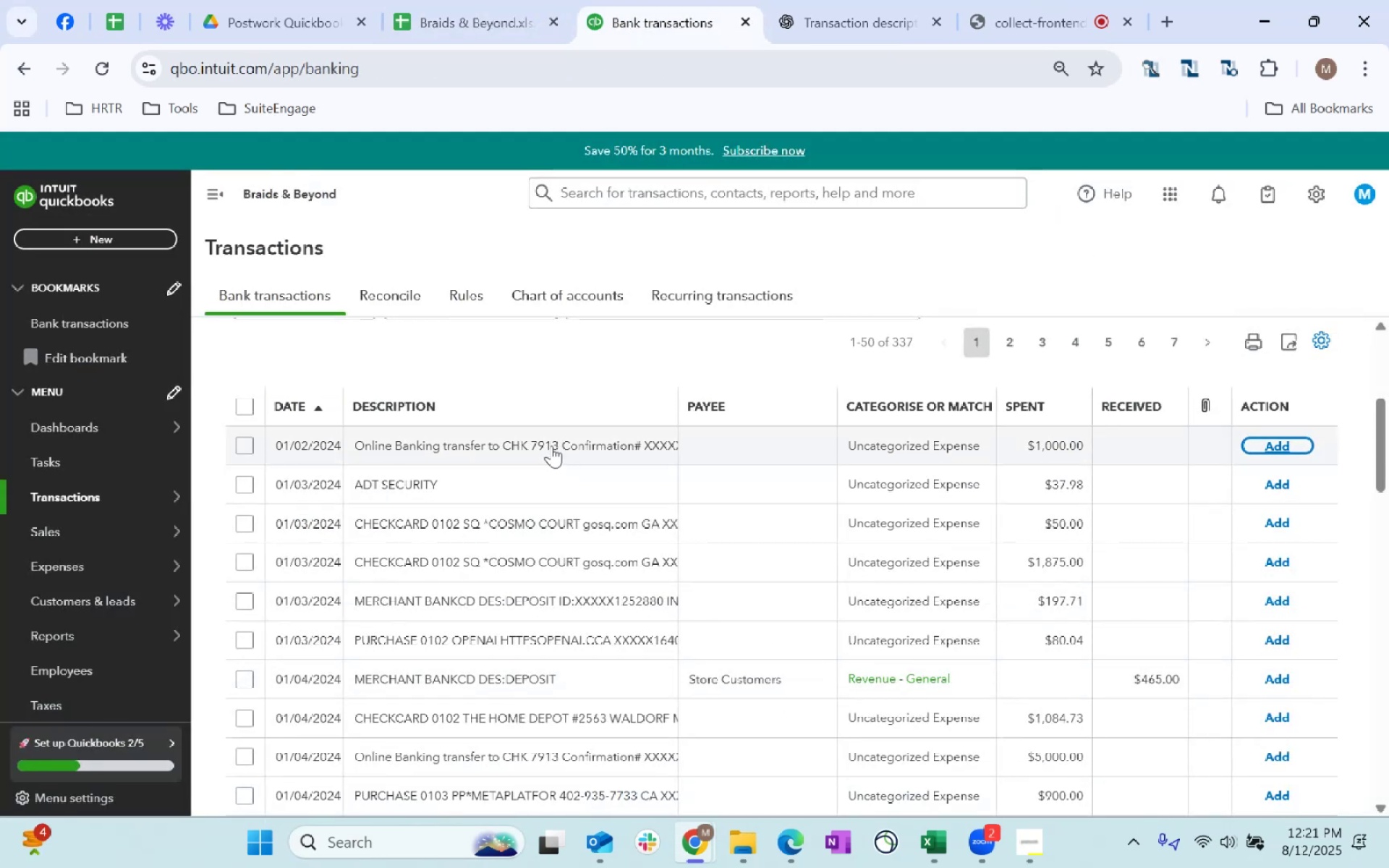 
left_click([551, 446])
 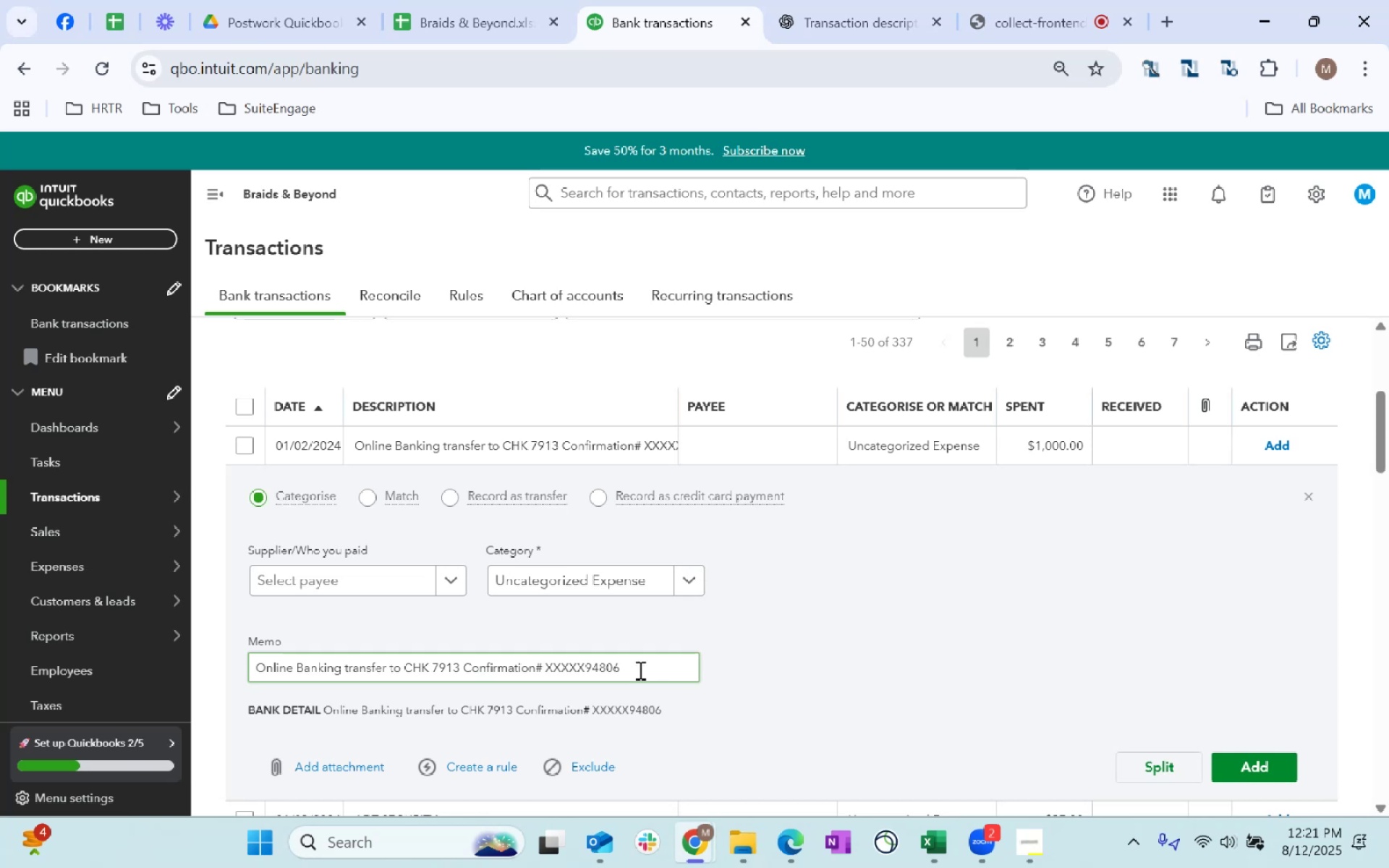 
wait(11.6)
 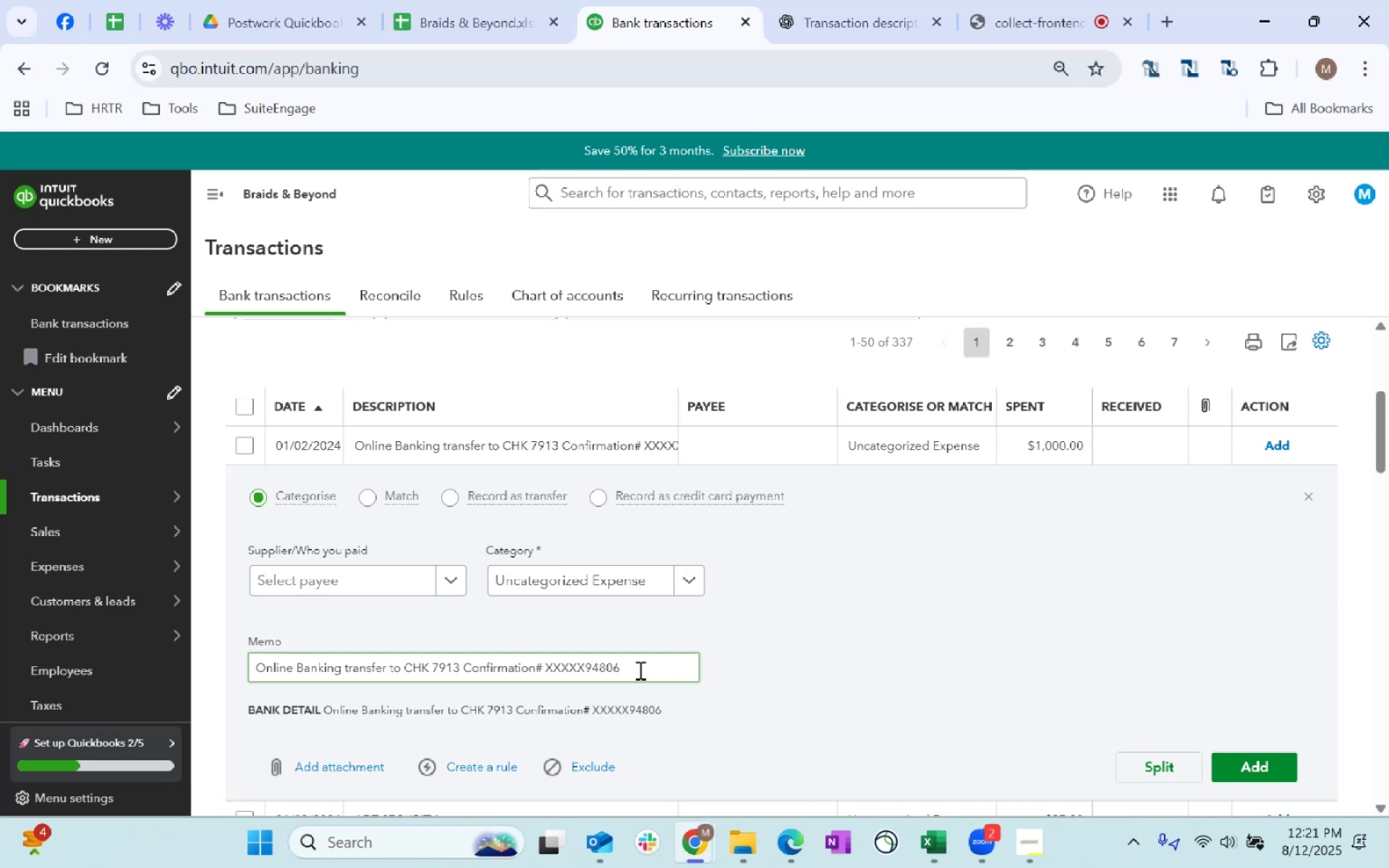 
left_click([646, 2])
 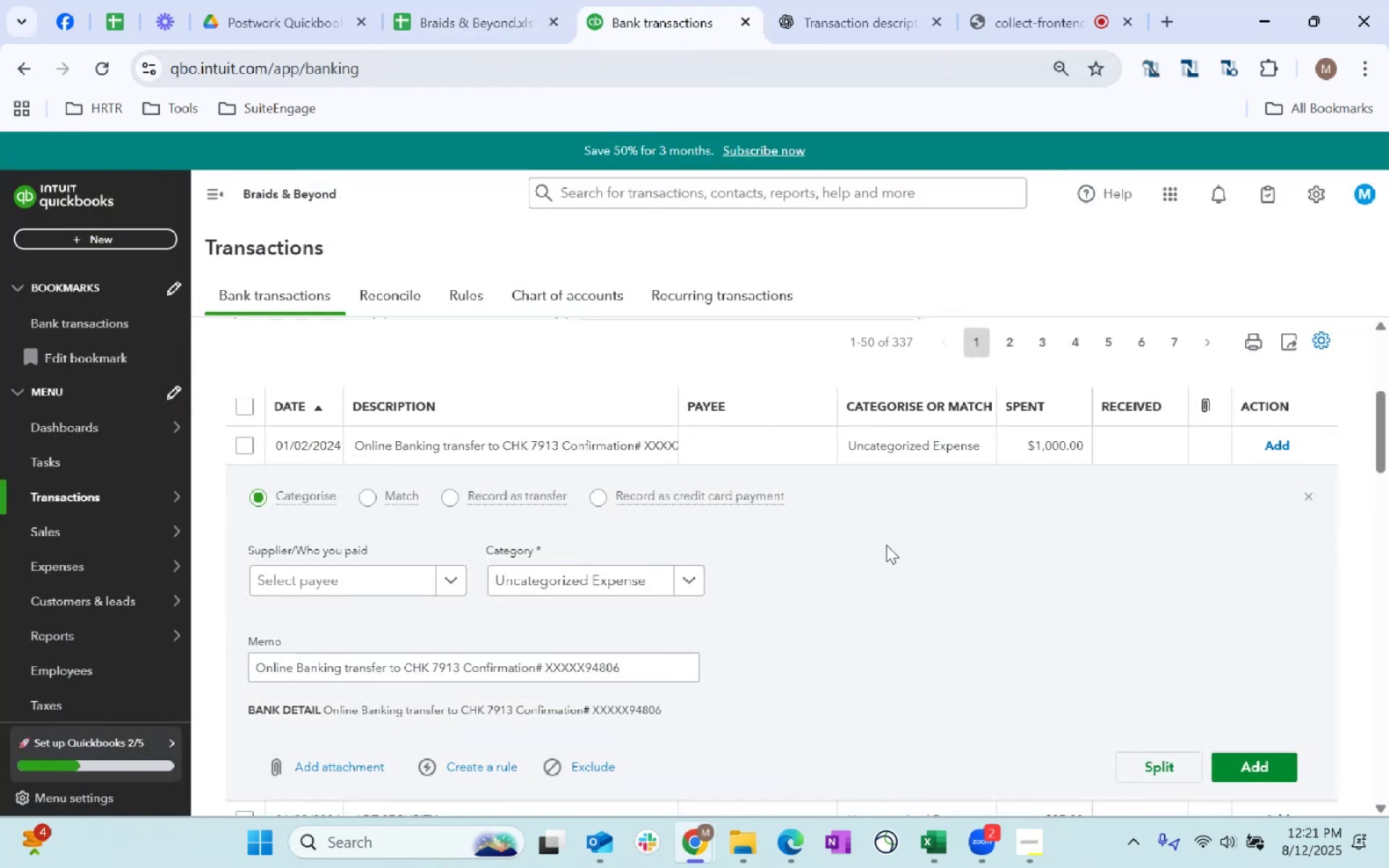 
left_click([919, 560])
 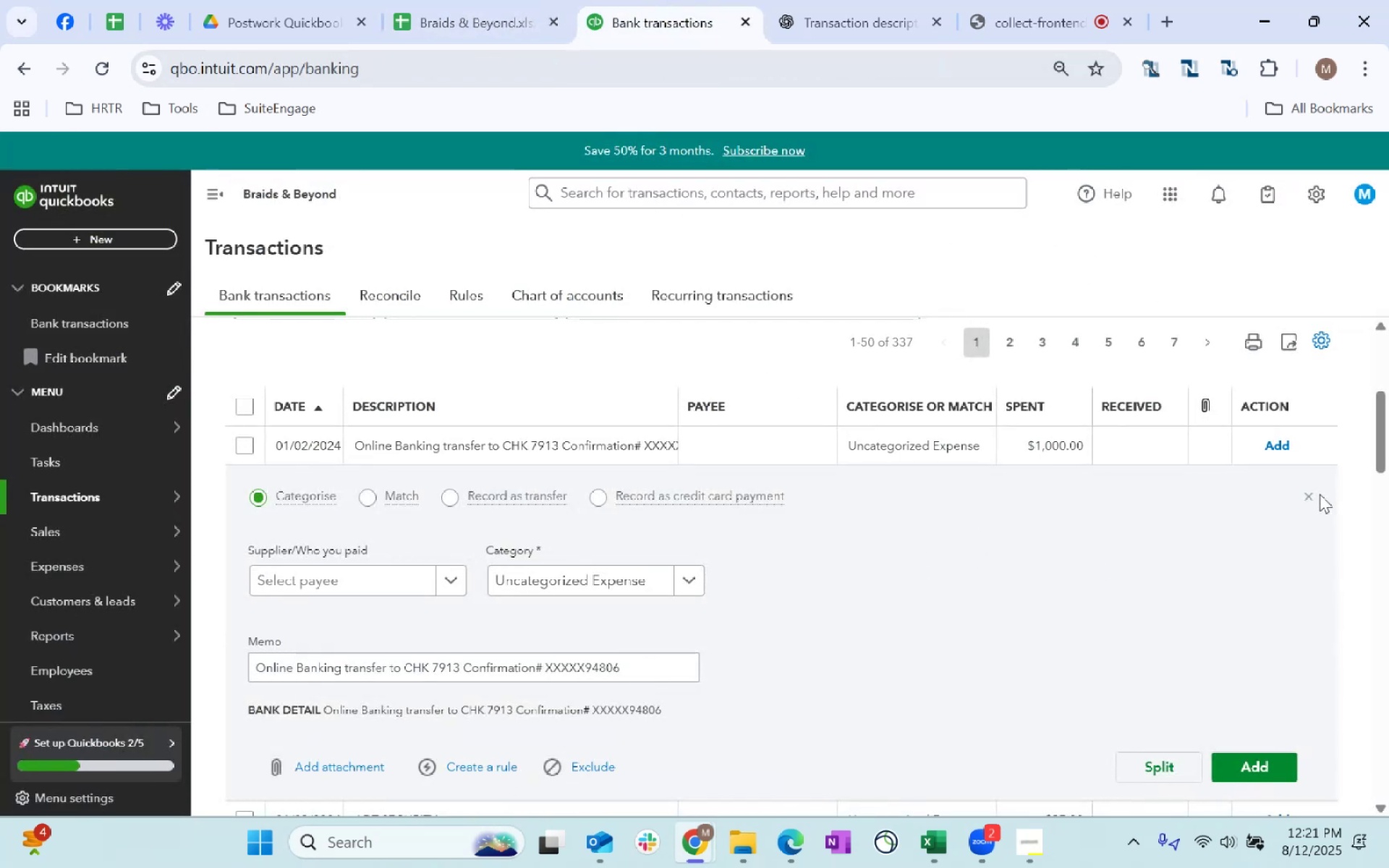 
left_click([1306, 493])
 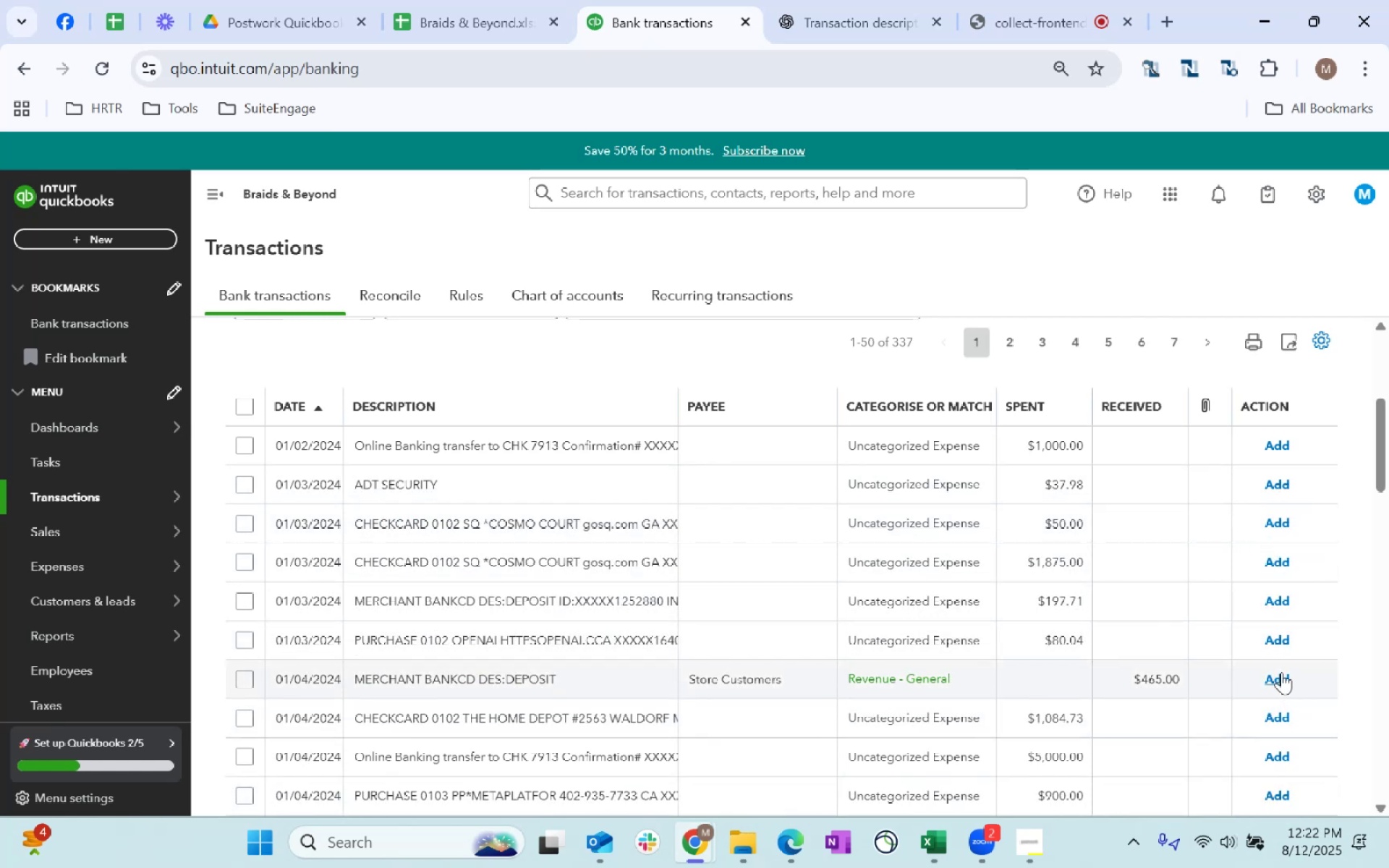 
wait(6.85)
 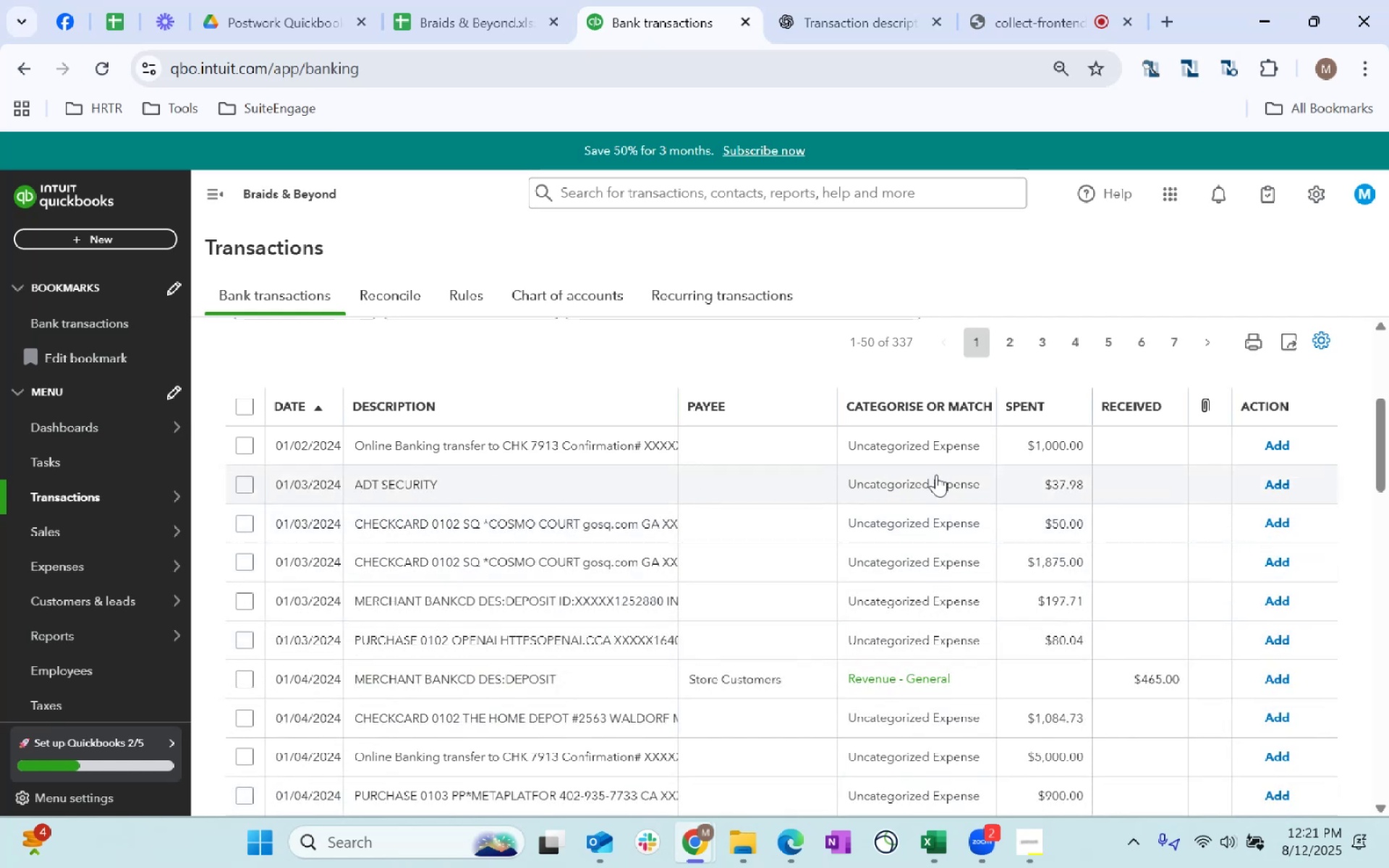 
left_click([1278, 669])
 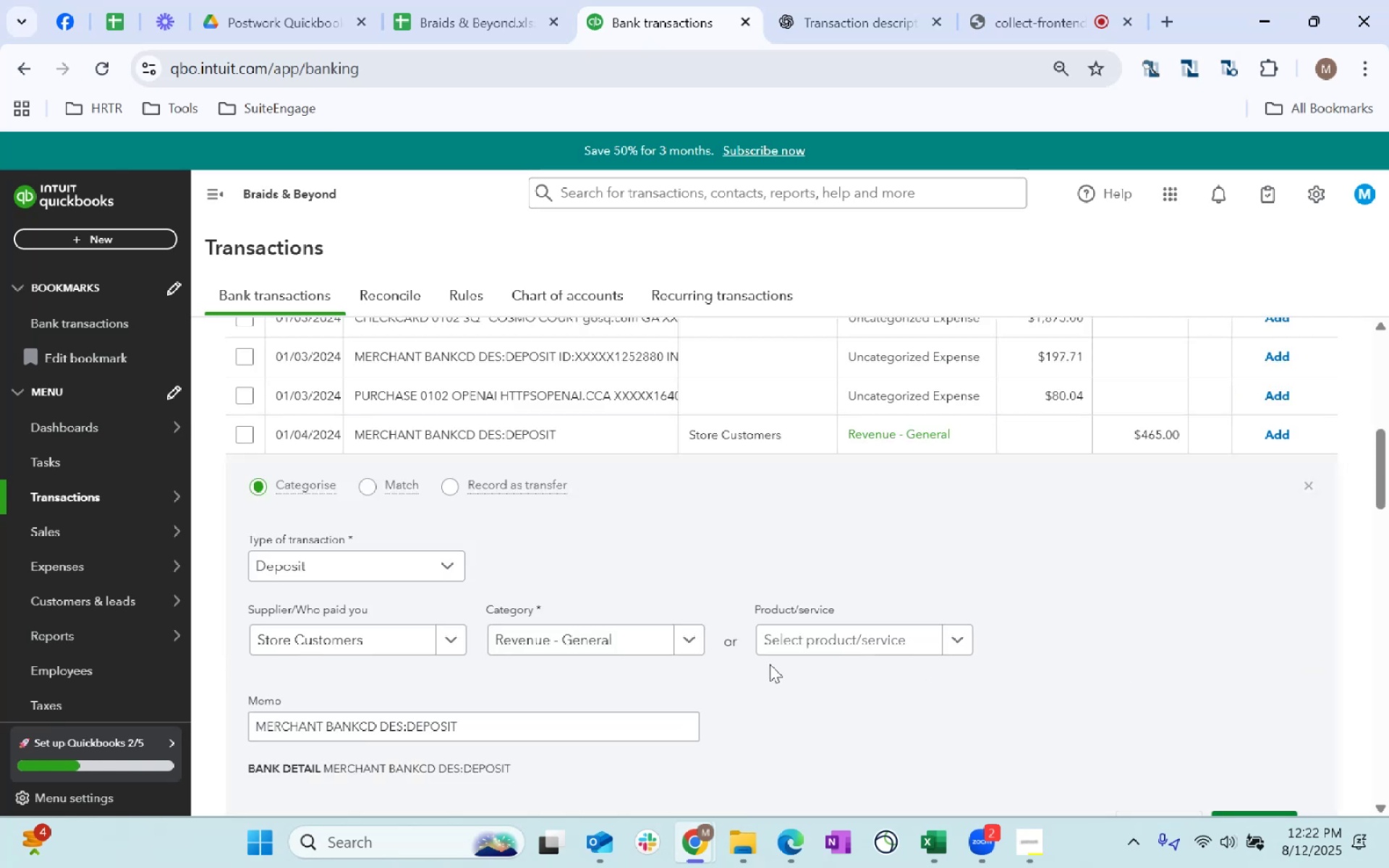 
scroll: coordinate [833, 659], scroll_direction: down, amount: 2.0
 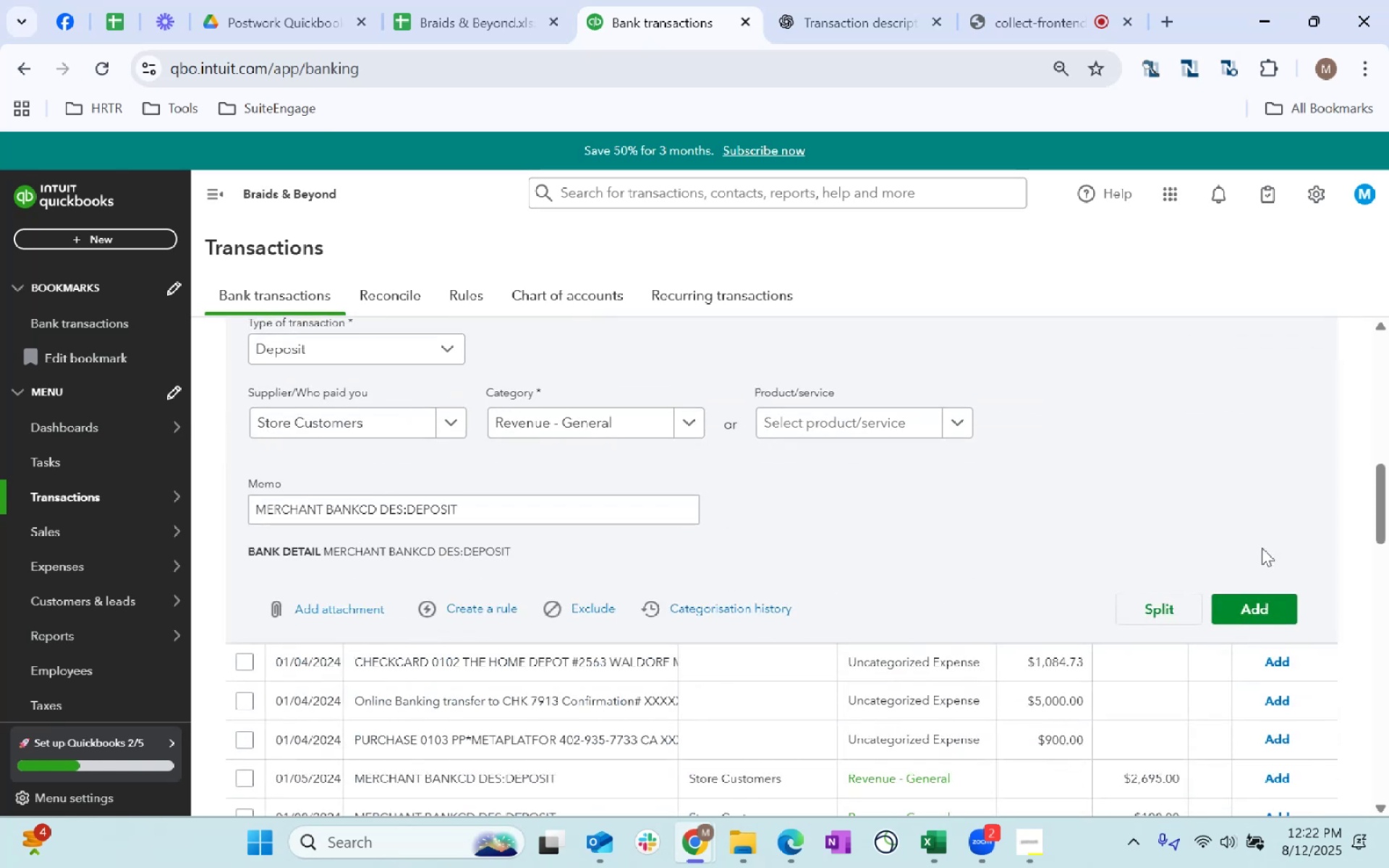 
scroll: coordinate [1091, 575], scroll_direction: up, amount: 1.0
 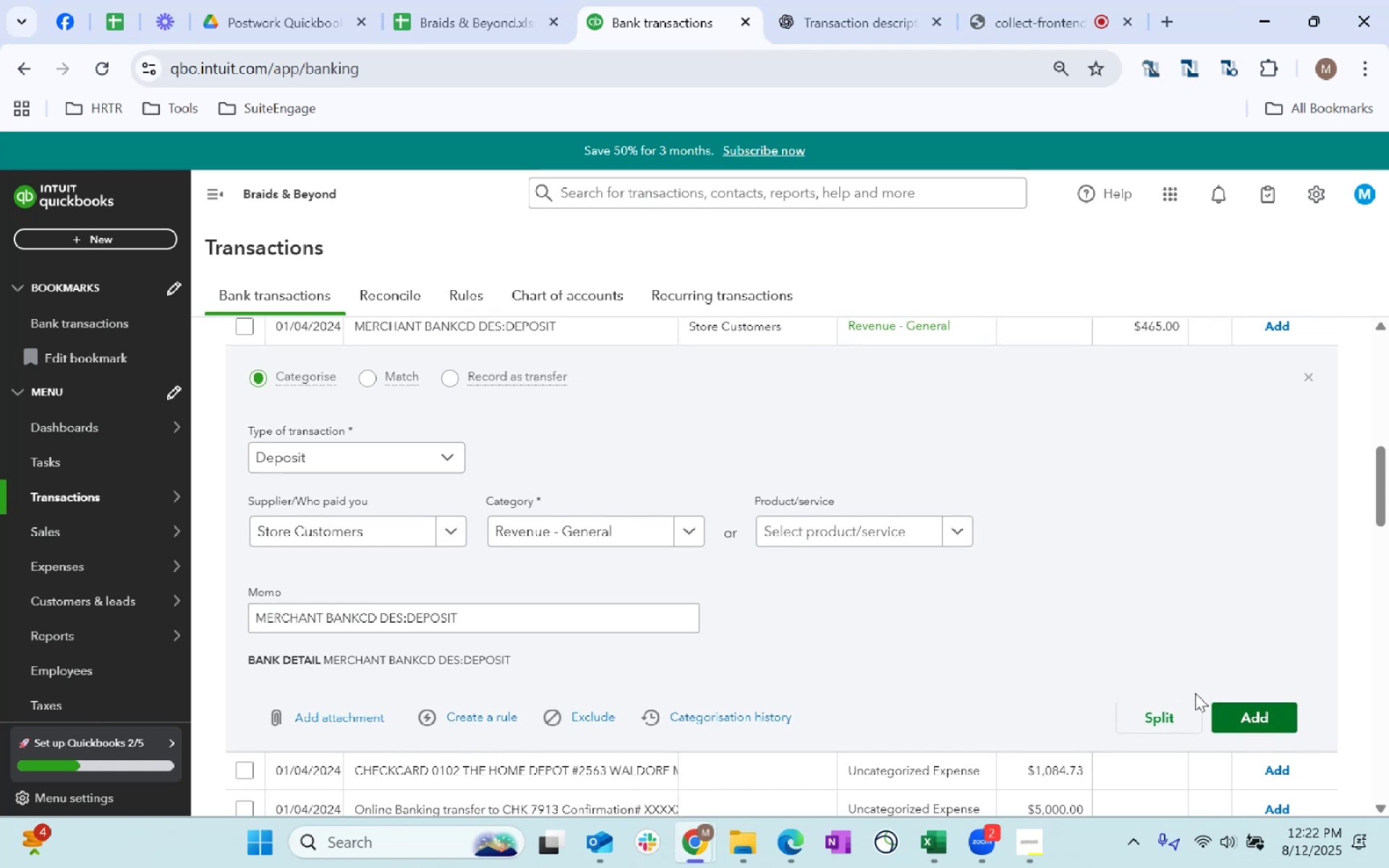 
left_click([1255, 707])
 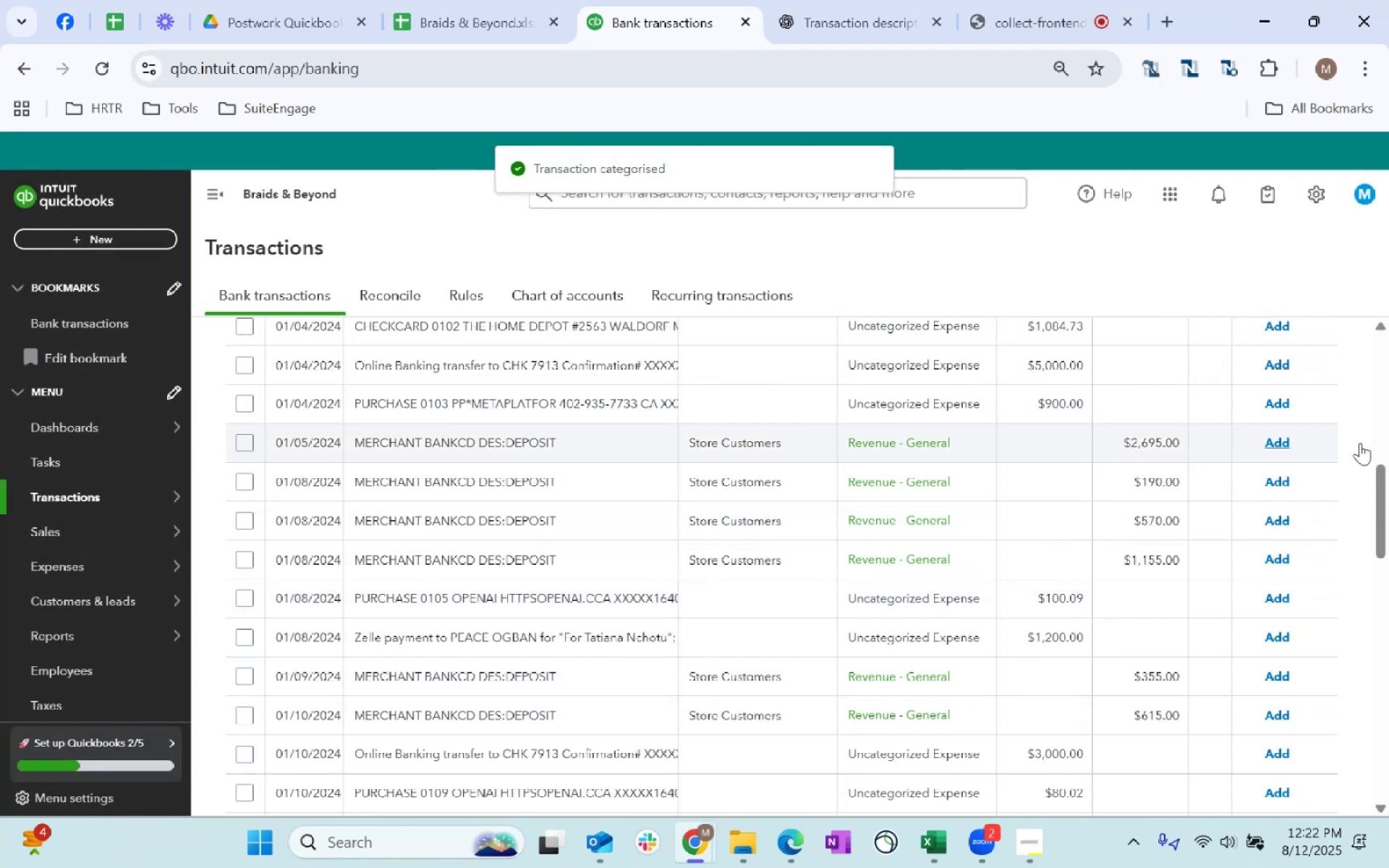 
wait(5.83)
 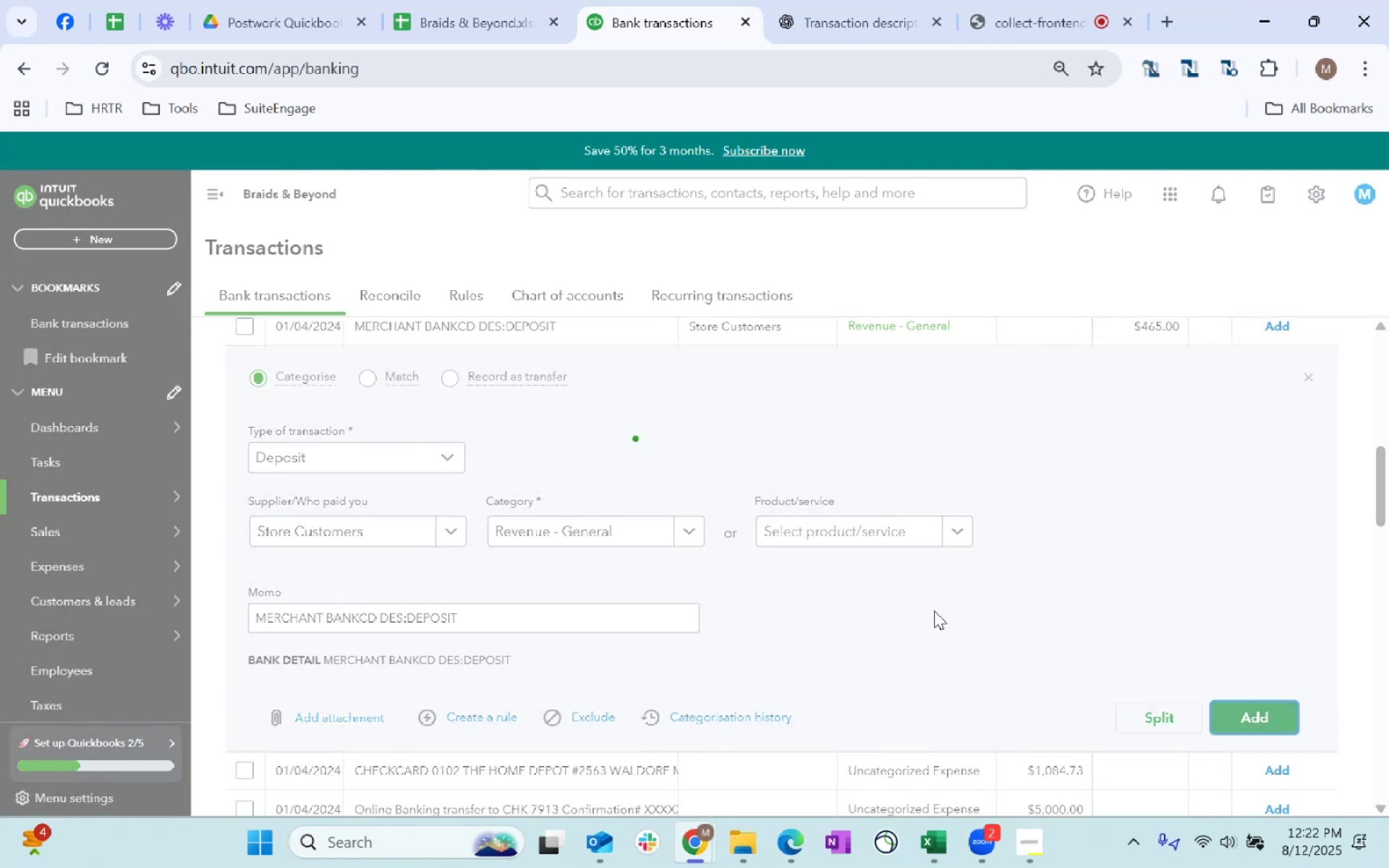 
left_click([1271, 441])
 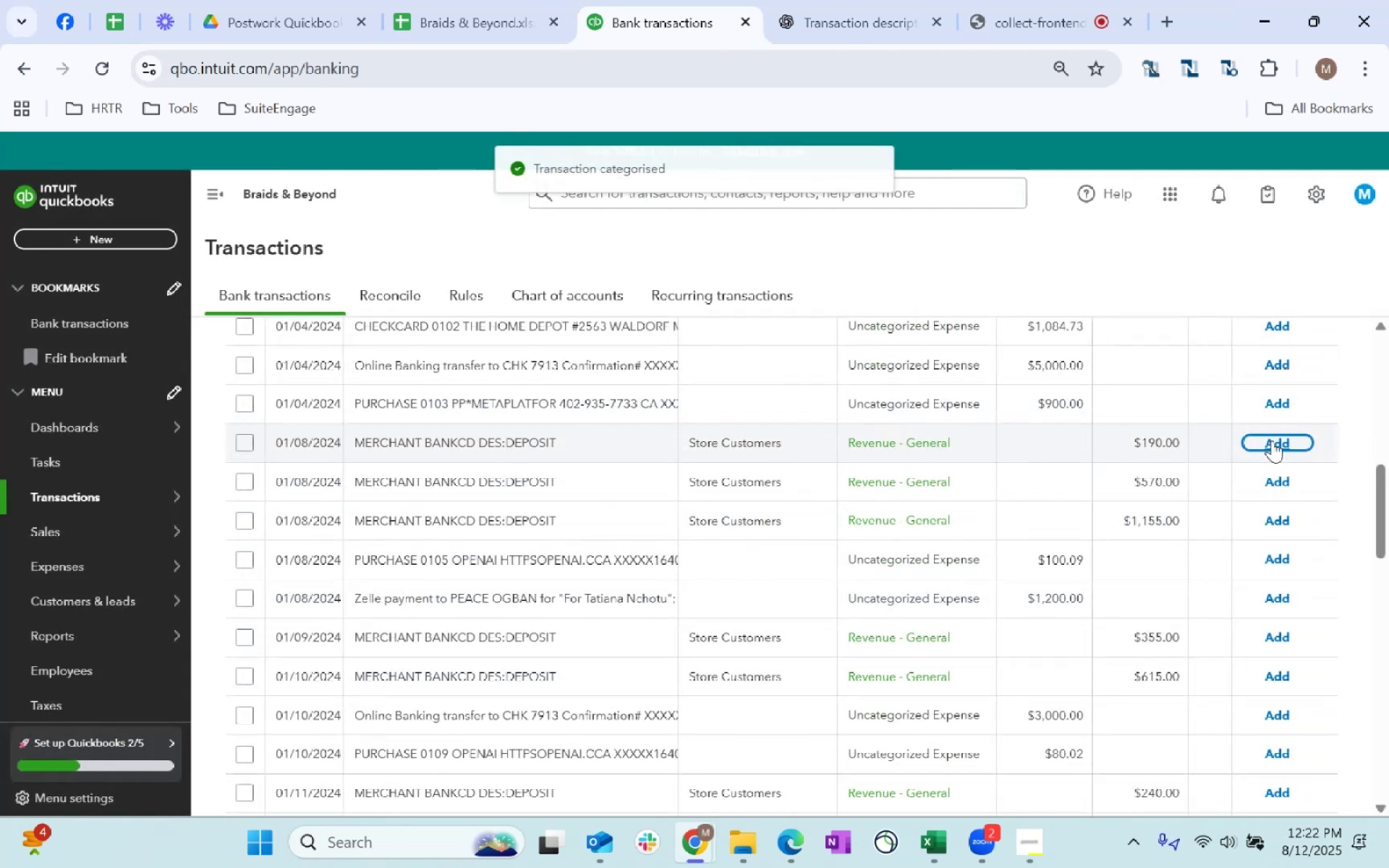 
left_click([1278, 445])
 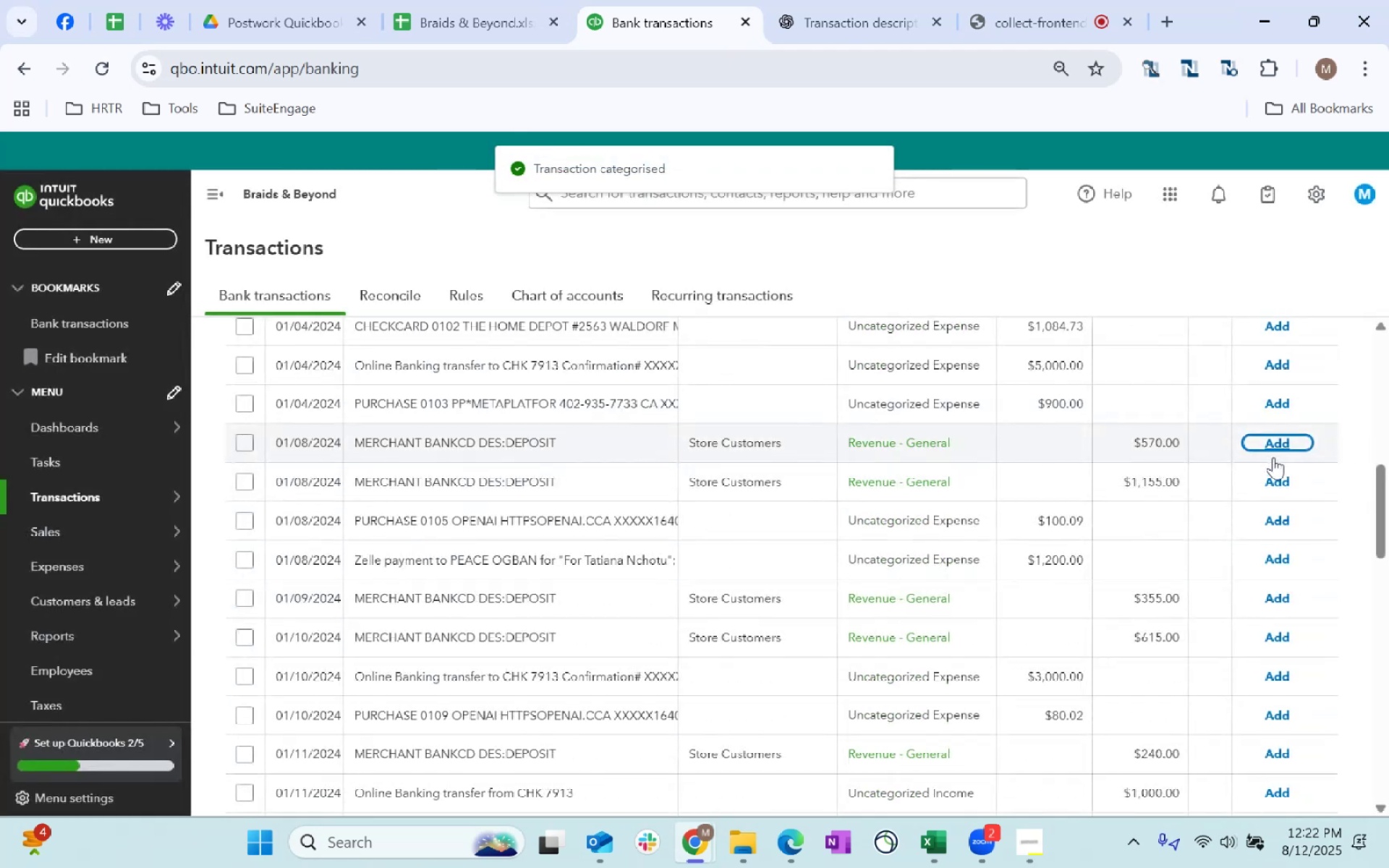 
left_click([1273, 448])
 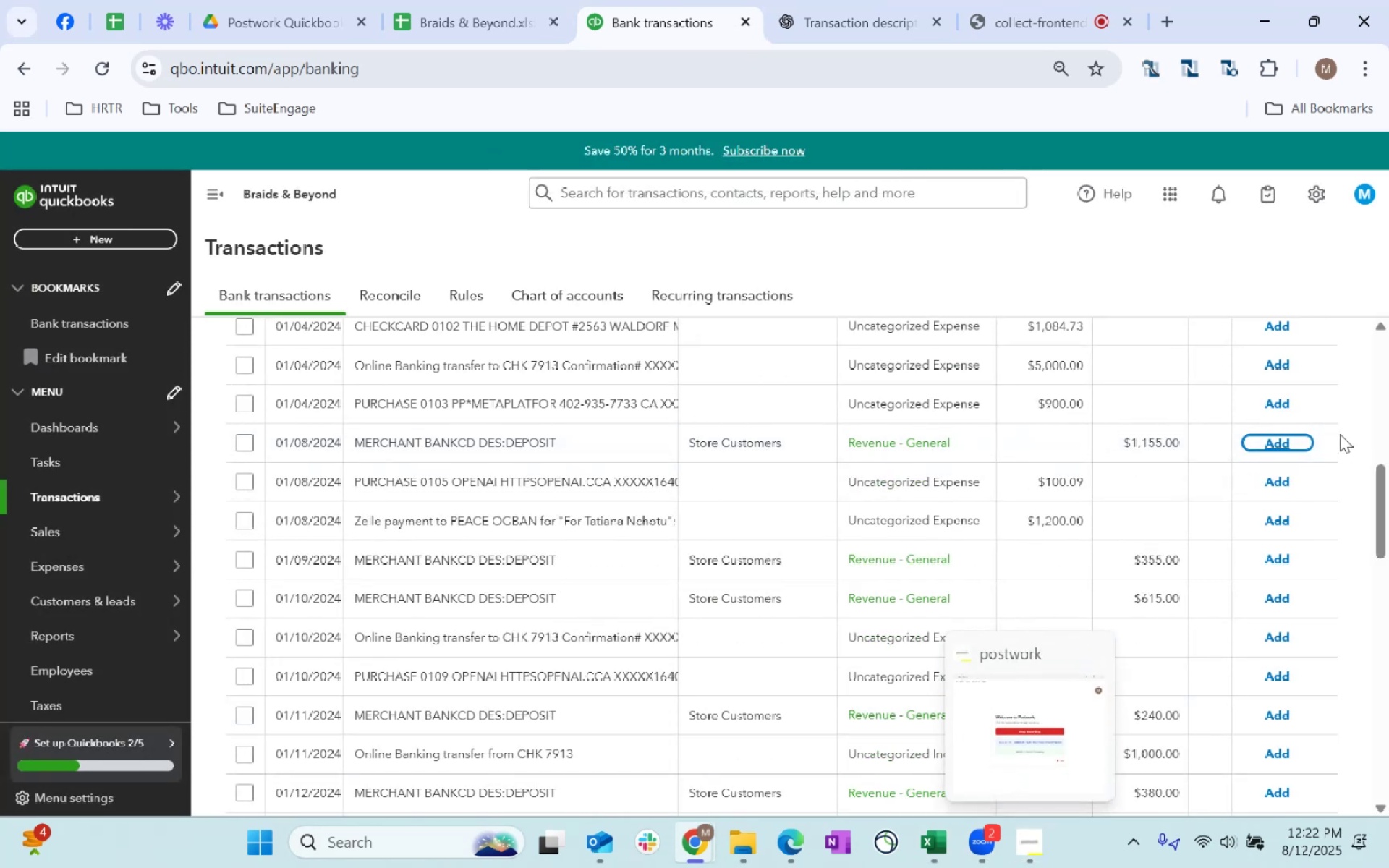 
left_click([1281, 438])
 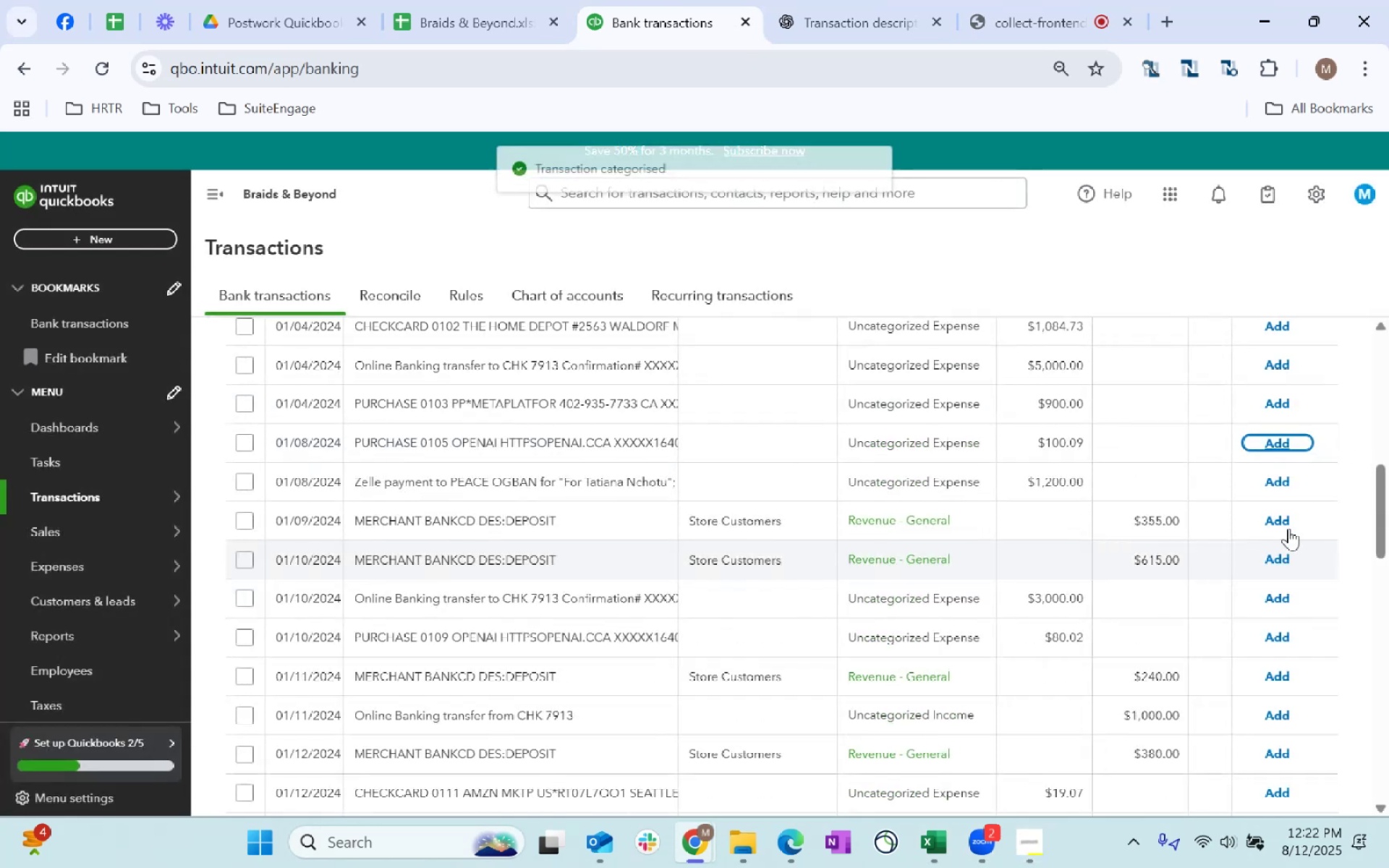 
left_click([1279, 521])
 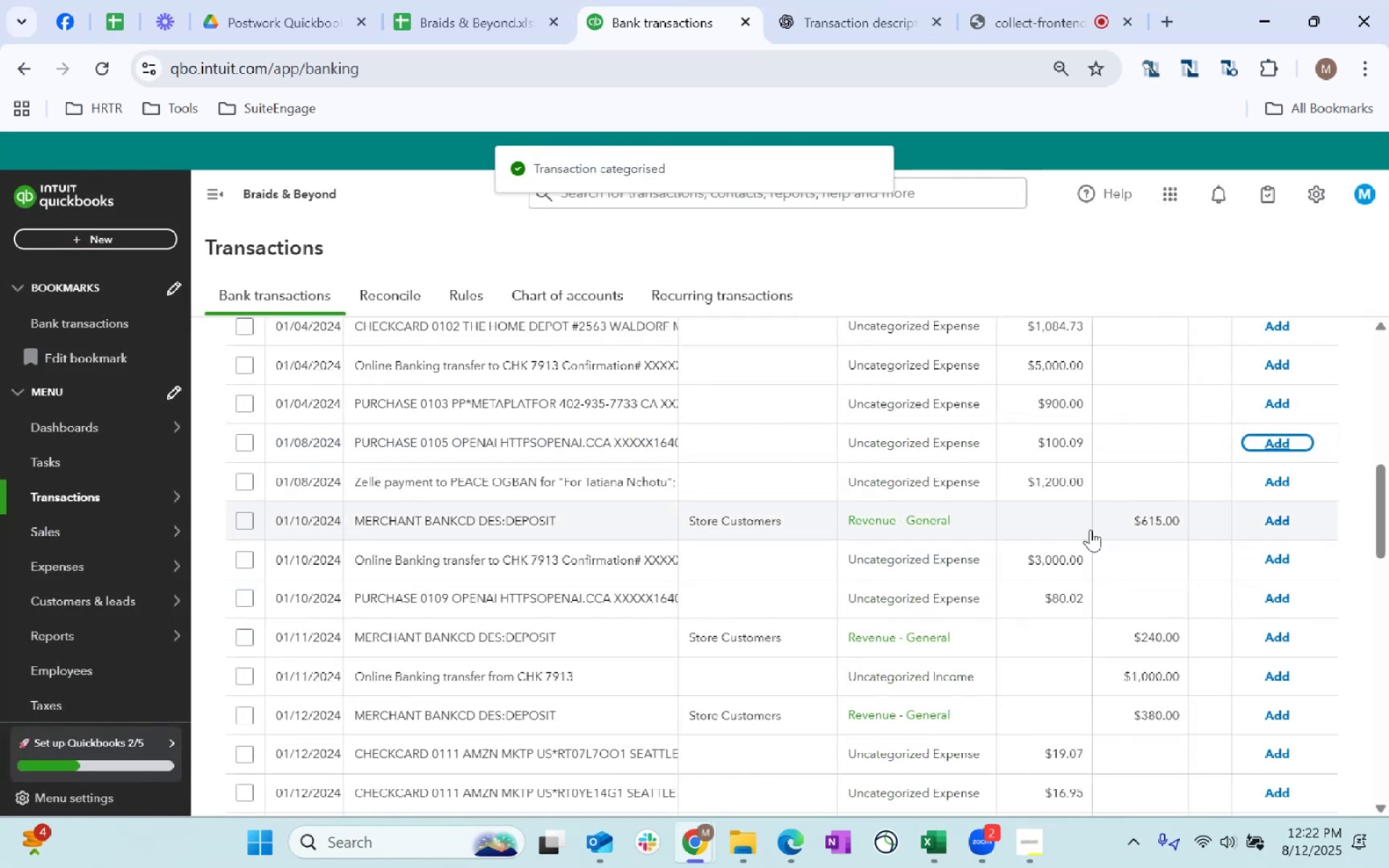 
left_click([1288, 518])
 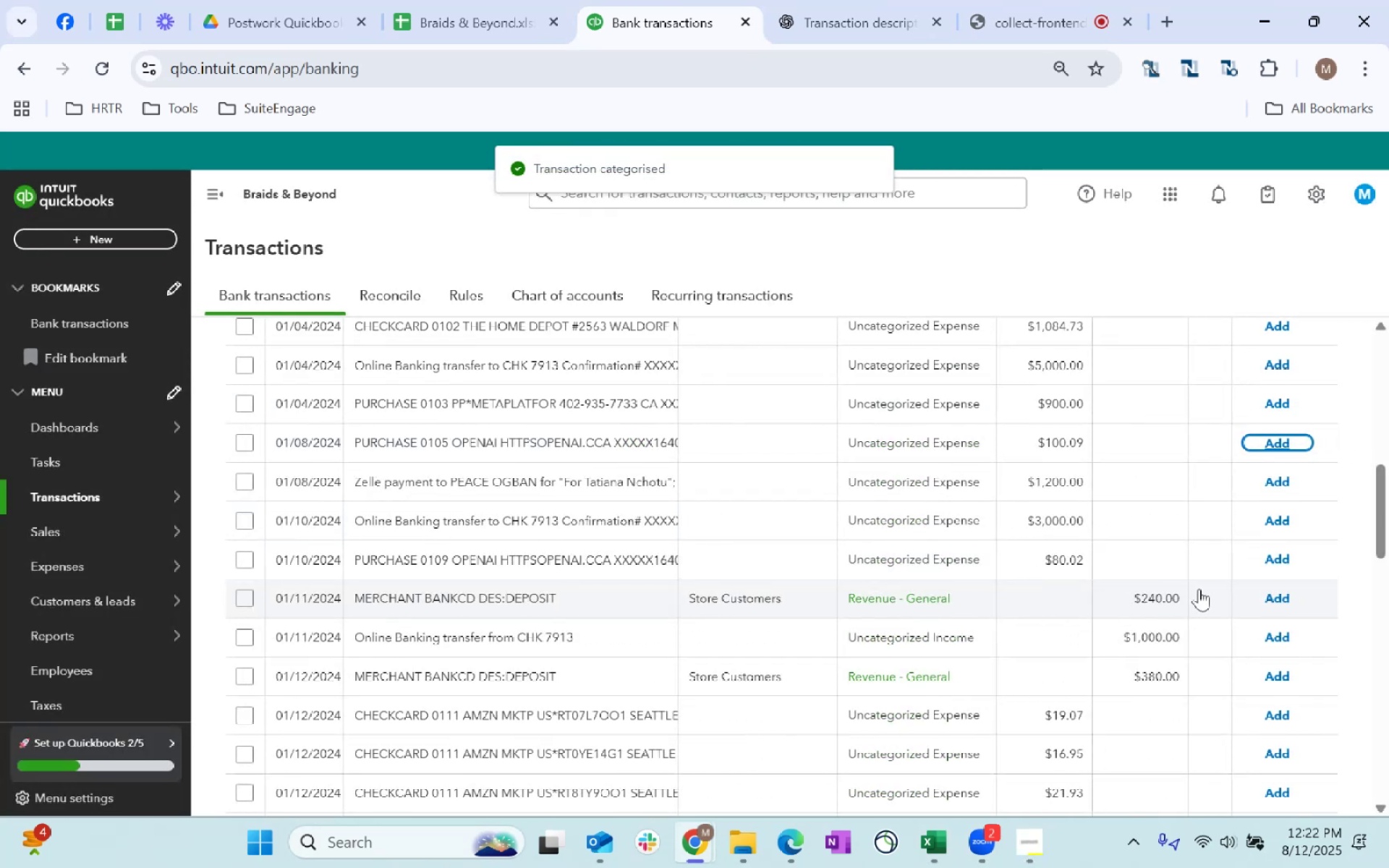 
left_click([1281, 598])
 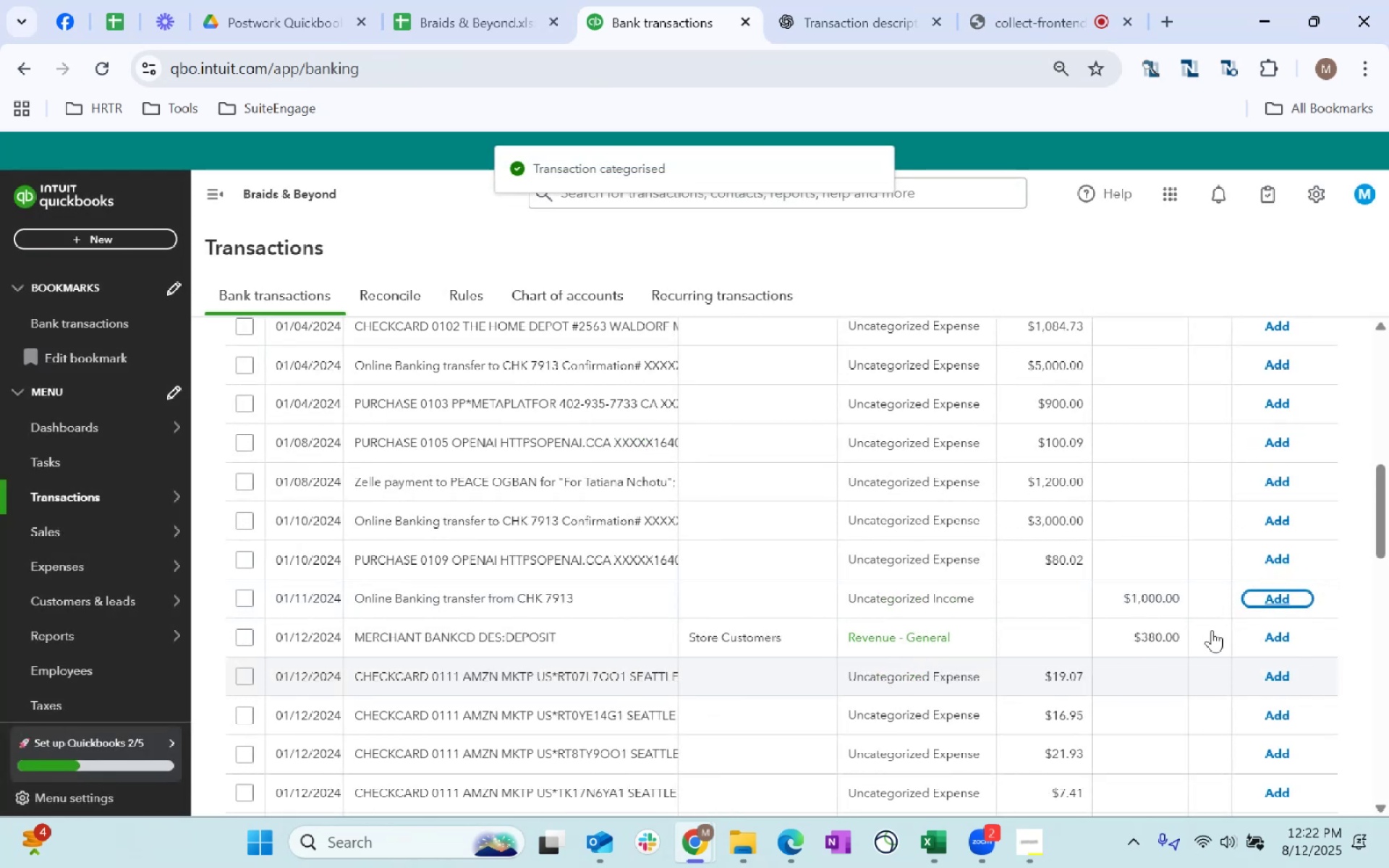 
left_click([1276, 637])
 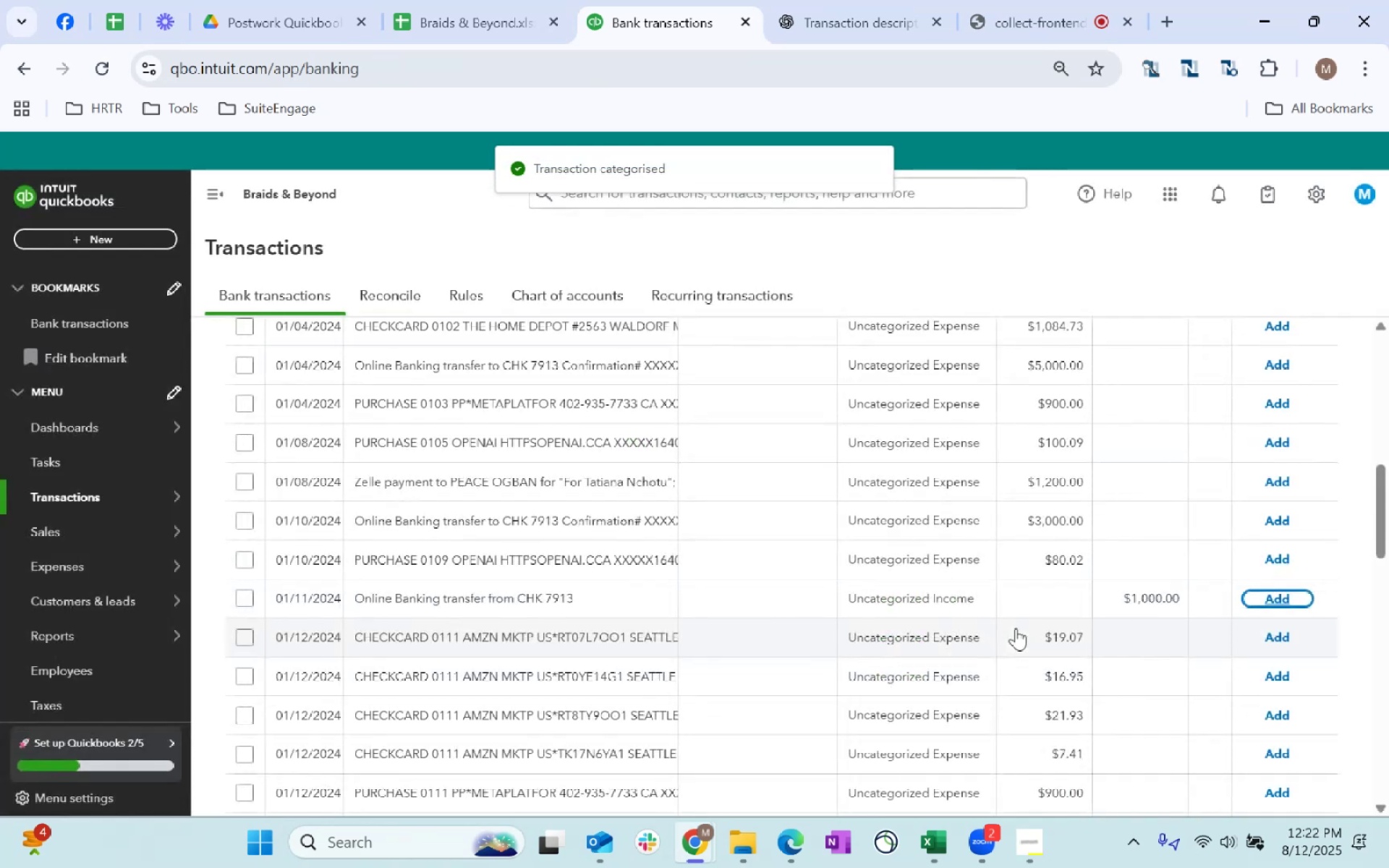 
scroll: coordinate [1011, 619], scroll_direction: down, amount: 4.0
 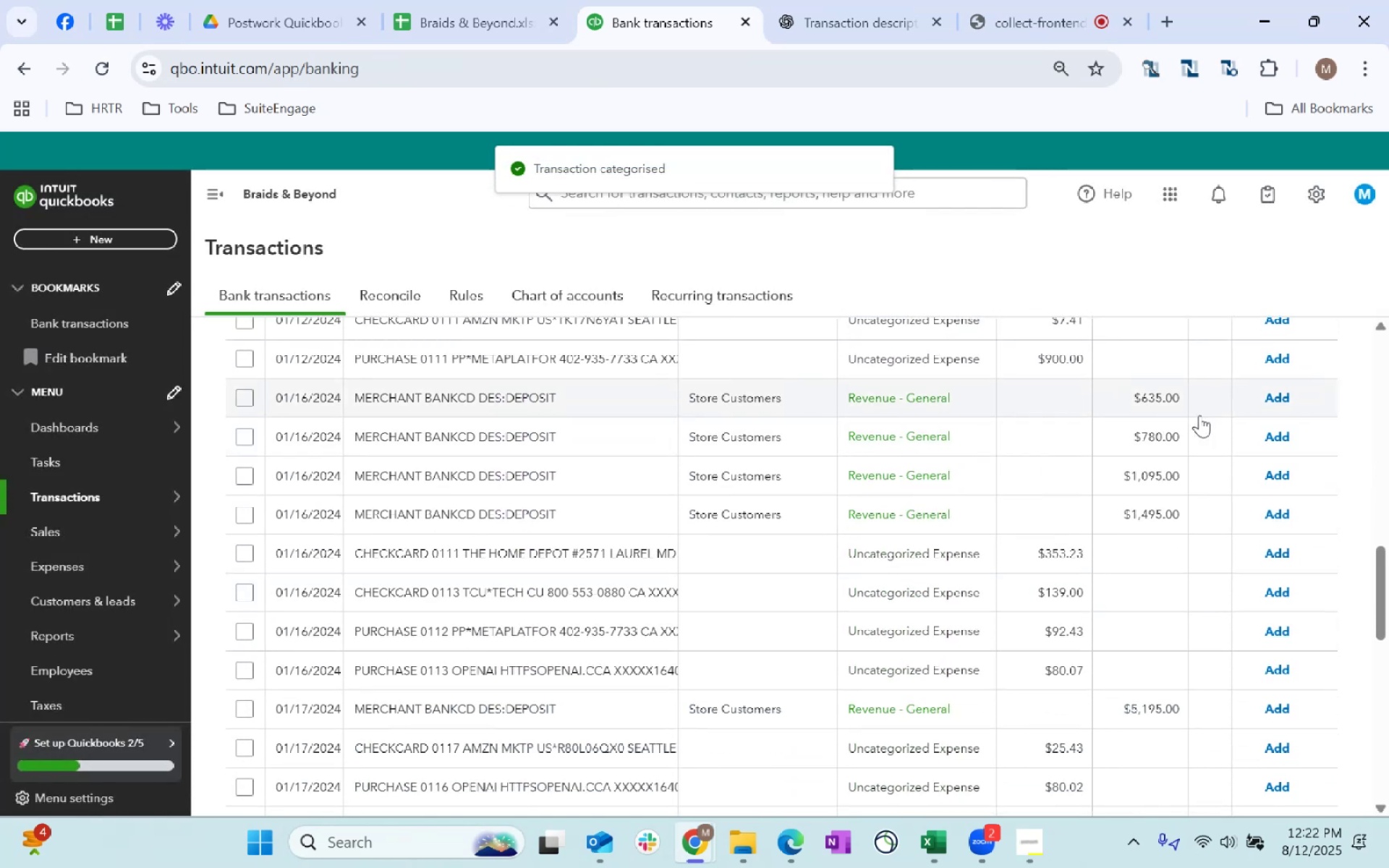 
left_click([1283, 393])
 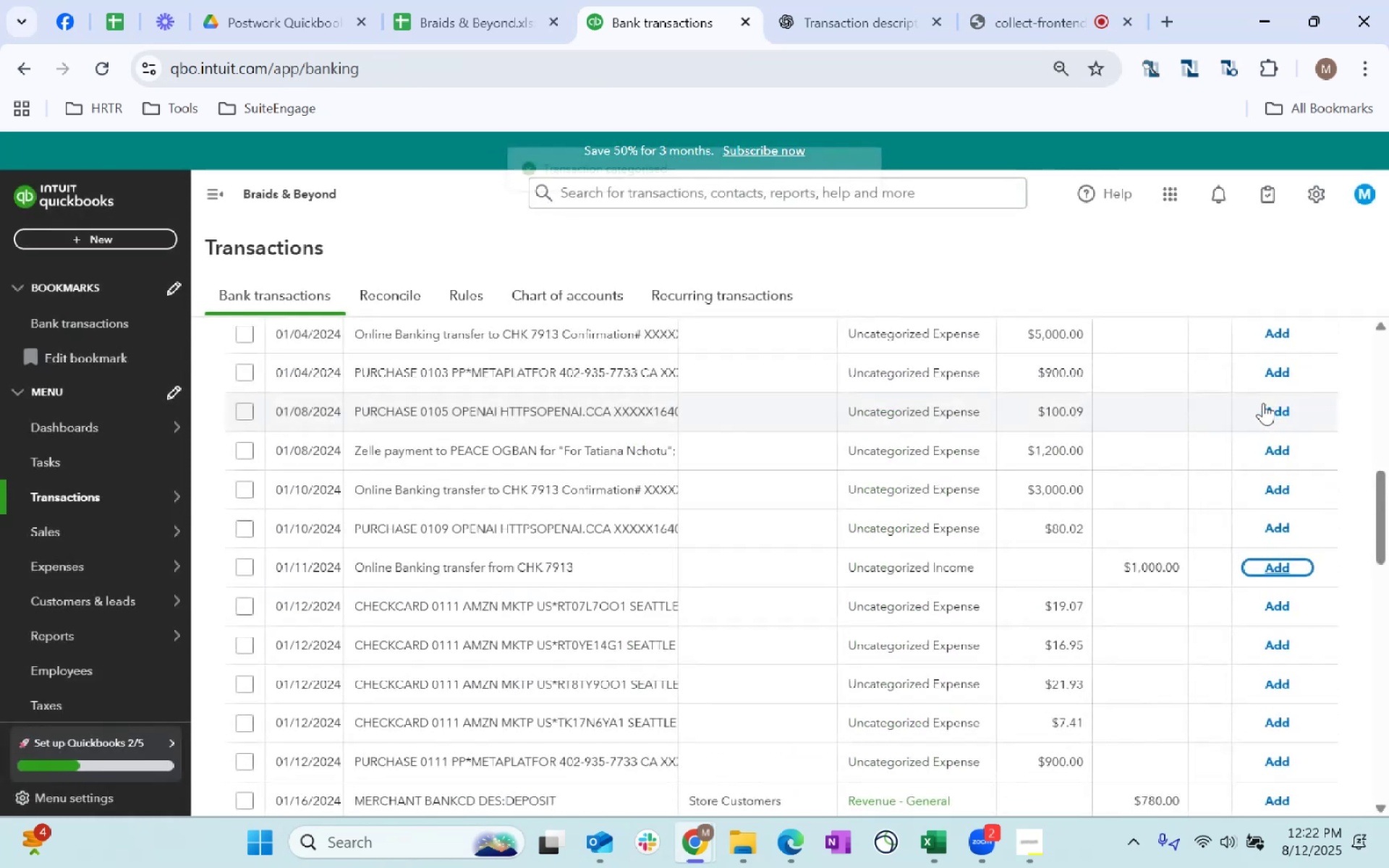 
scroll: coordinate [1048, 590], scroll_direction: down, amount: 3.0
 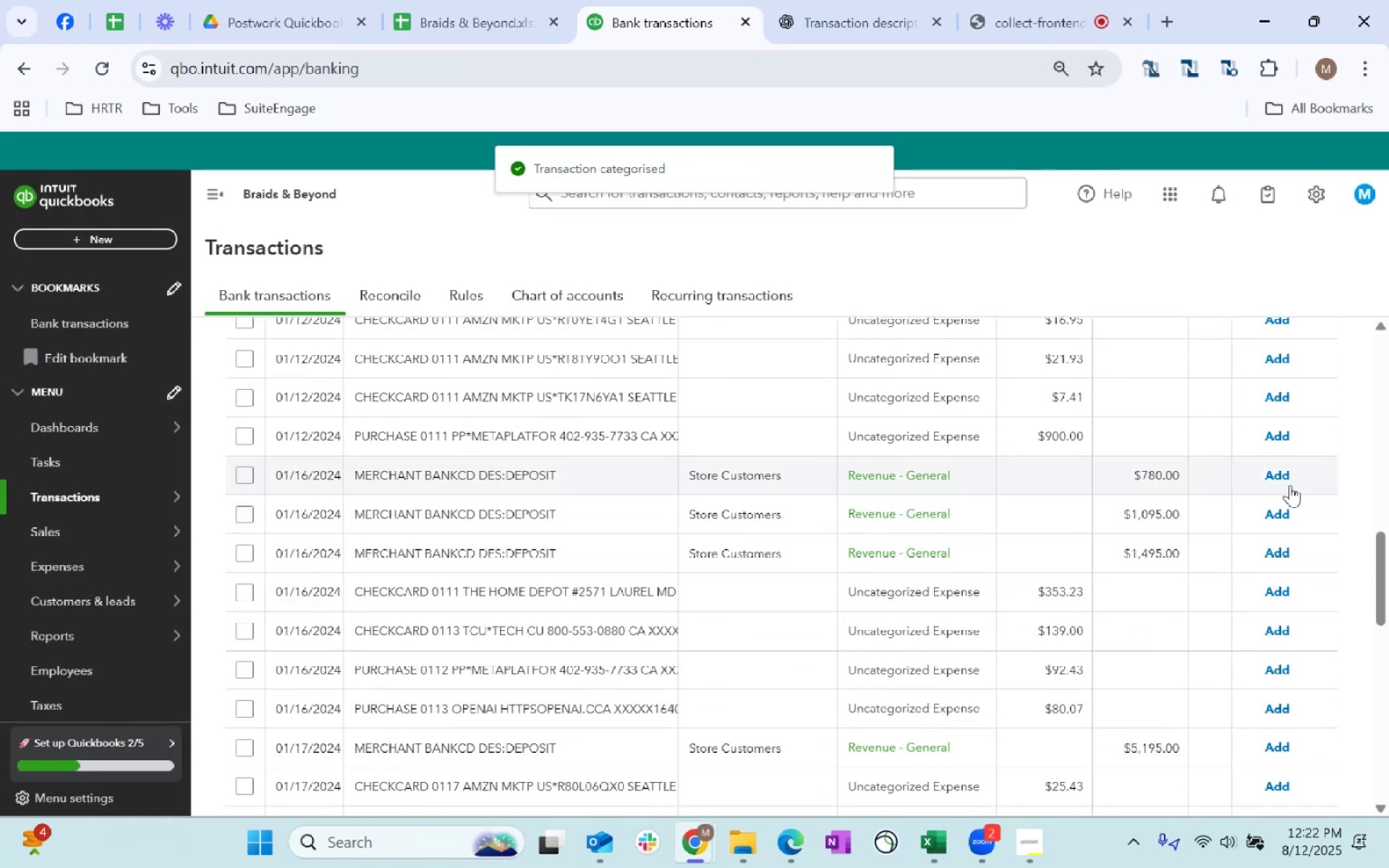 
left_click([1288, 481])
 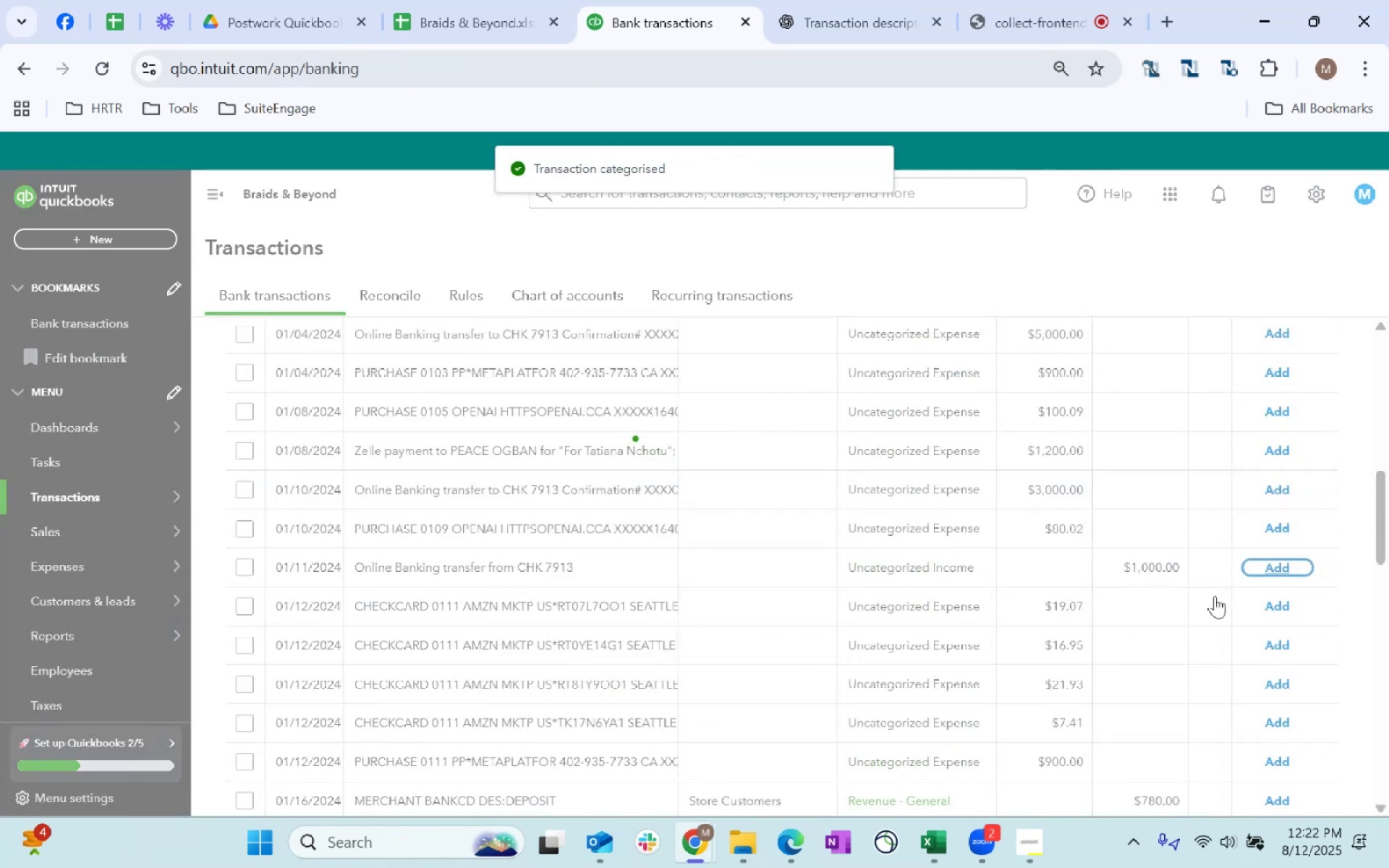 
scroll: coordinate [1199, 598], scroll_direction: down, amount: 3.0
 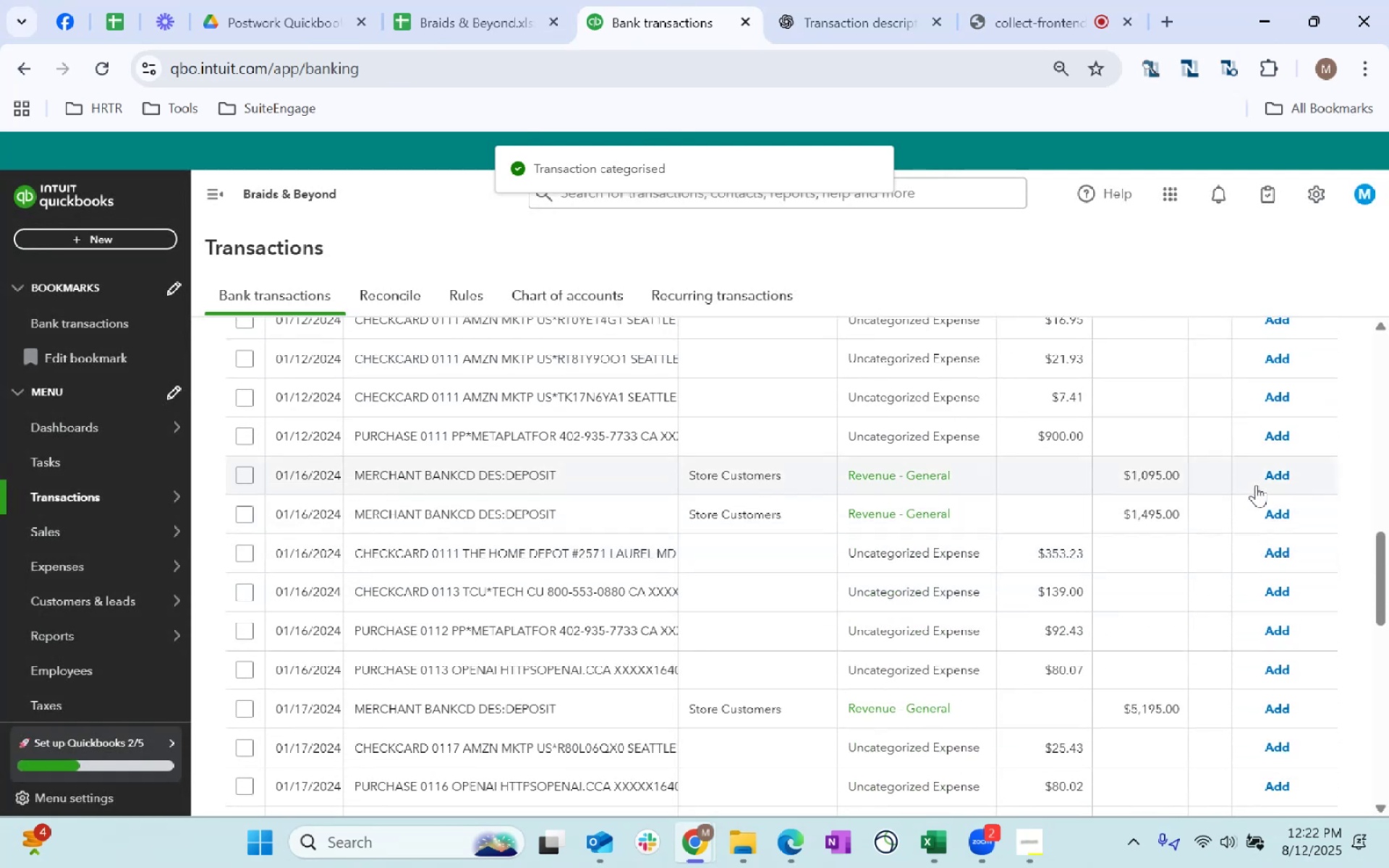 
left_click([1279, 477])
 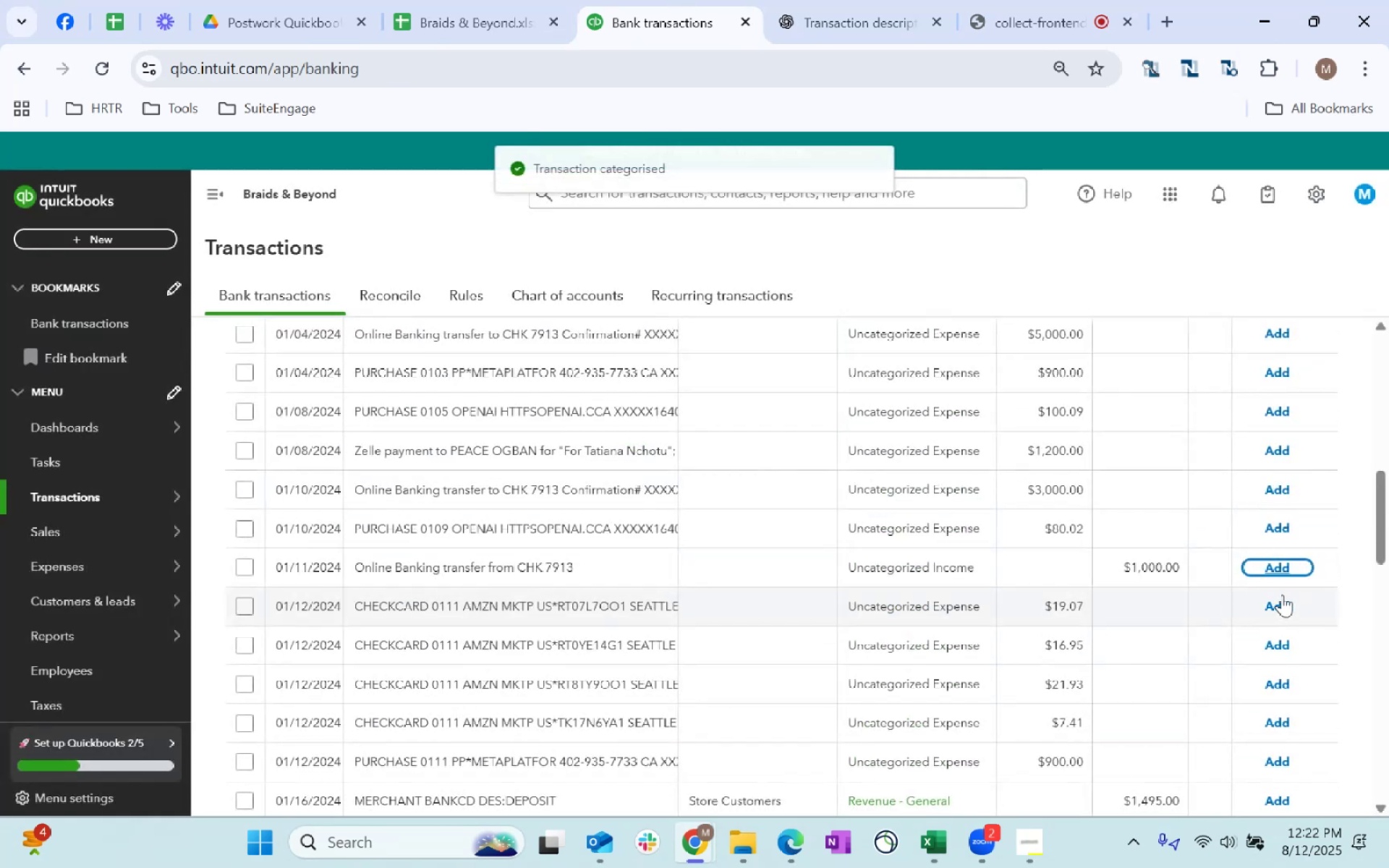 
scroll: coordinate [1152, 624], scroll_direction: down, amount: 2.0
 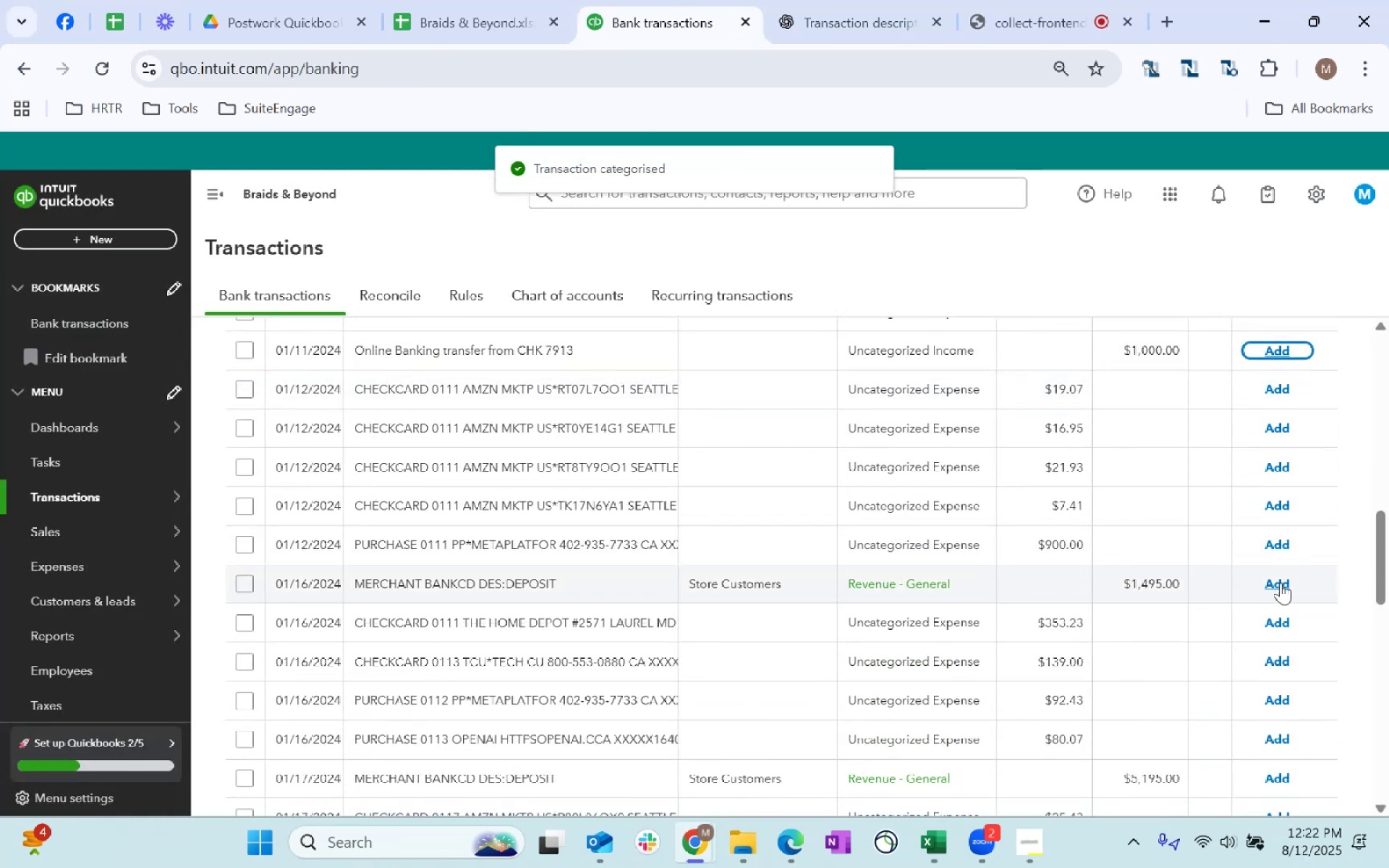 
left_click([1279, 581])
 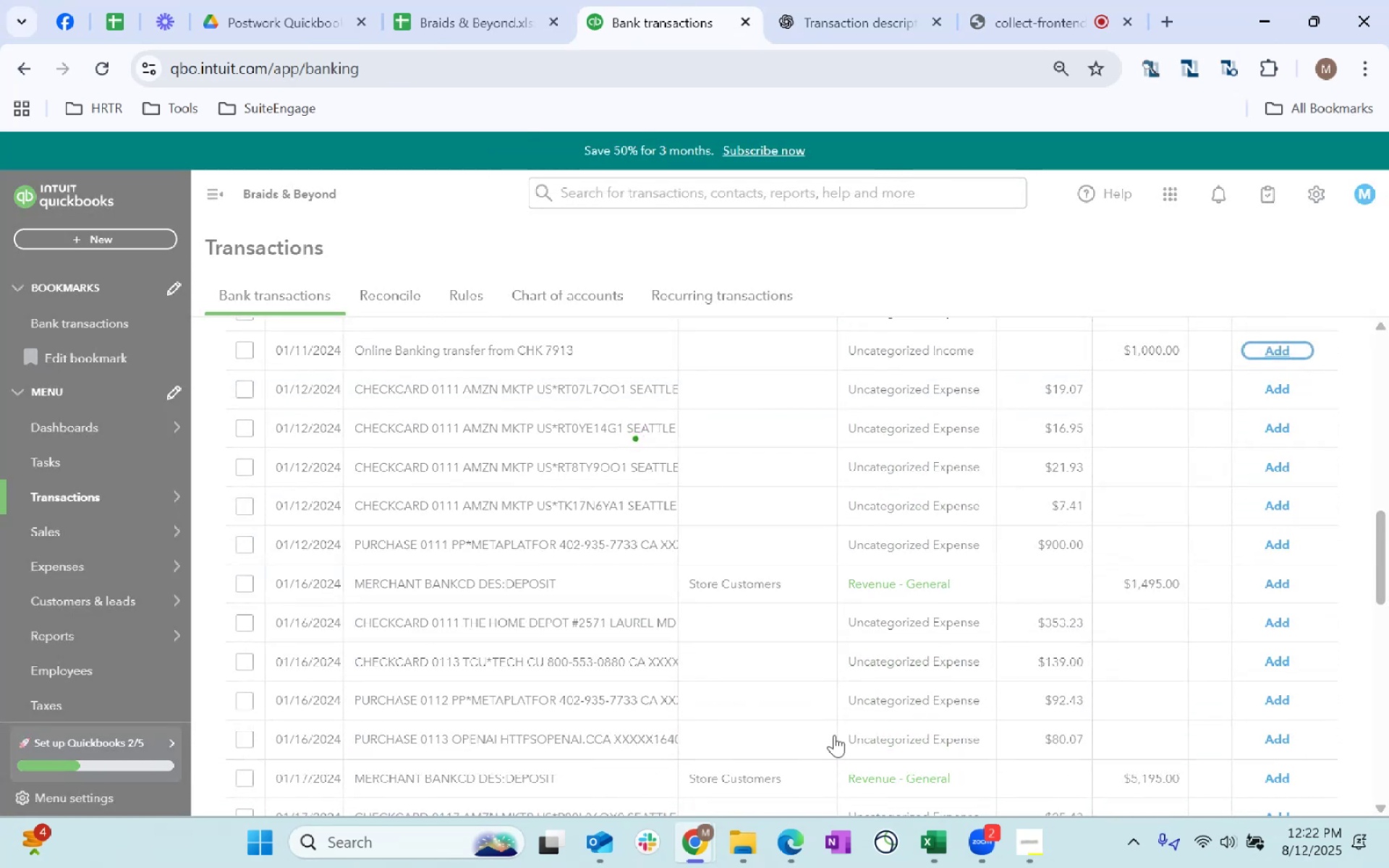 
scroll: coordinate [926, 657], scroll_direction: down, amount: 14.0
 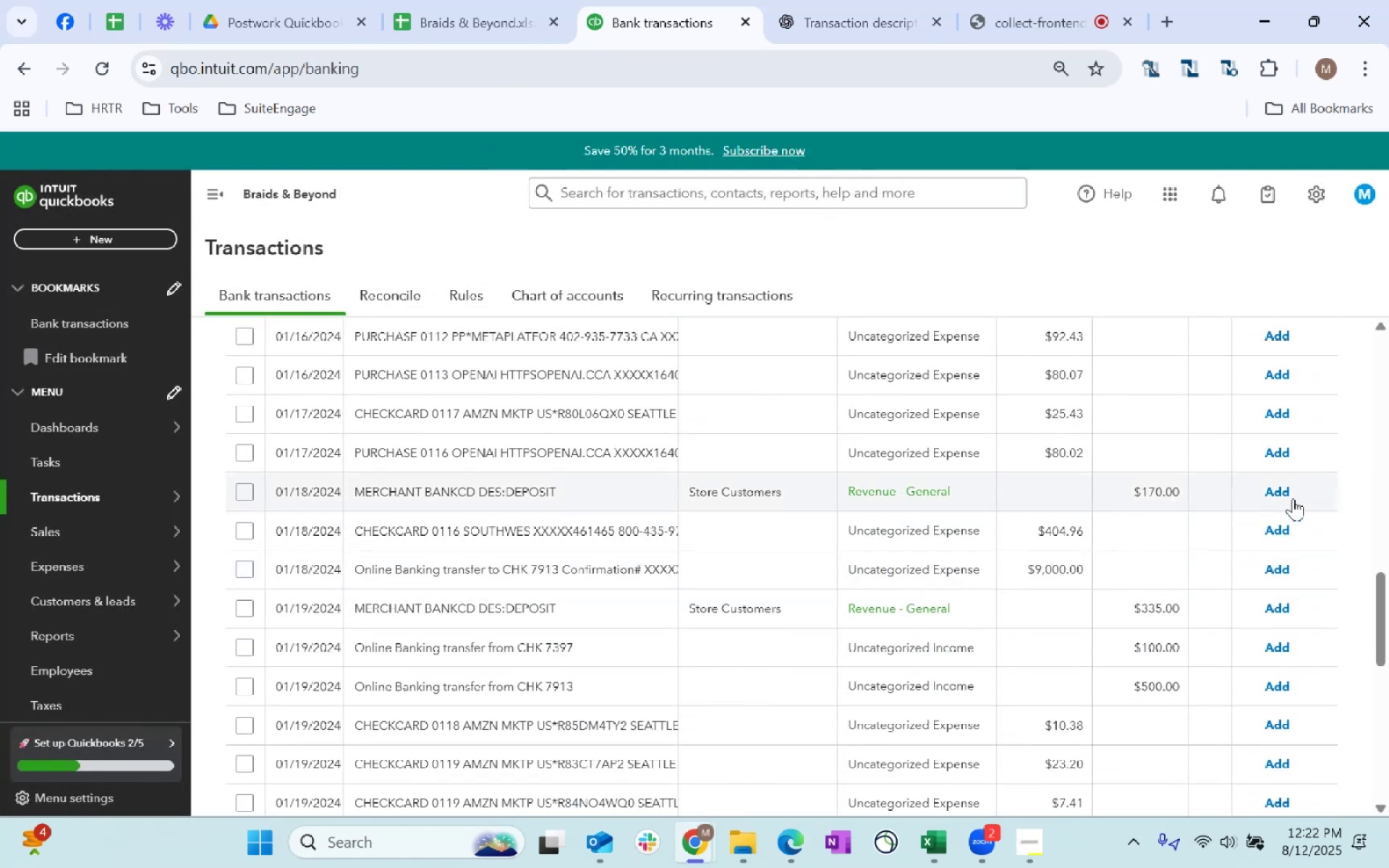 
left_click([1288, 493])
 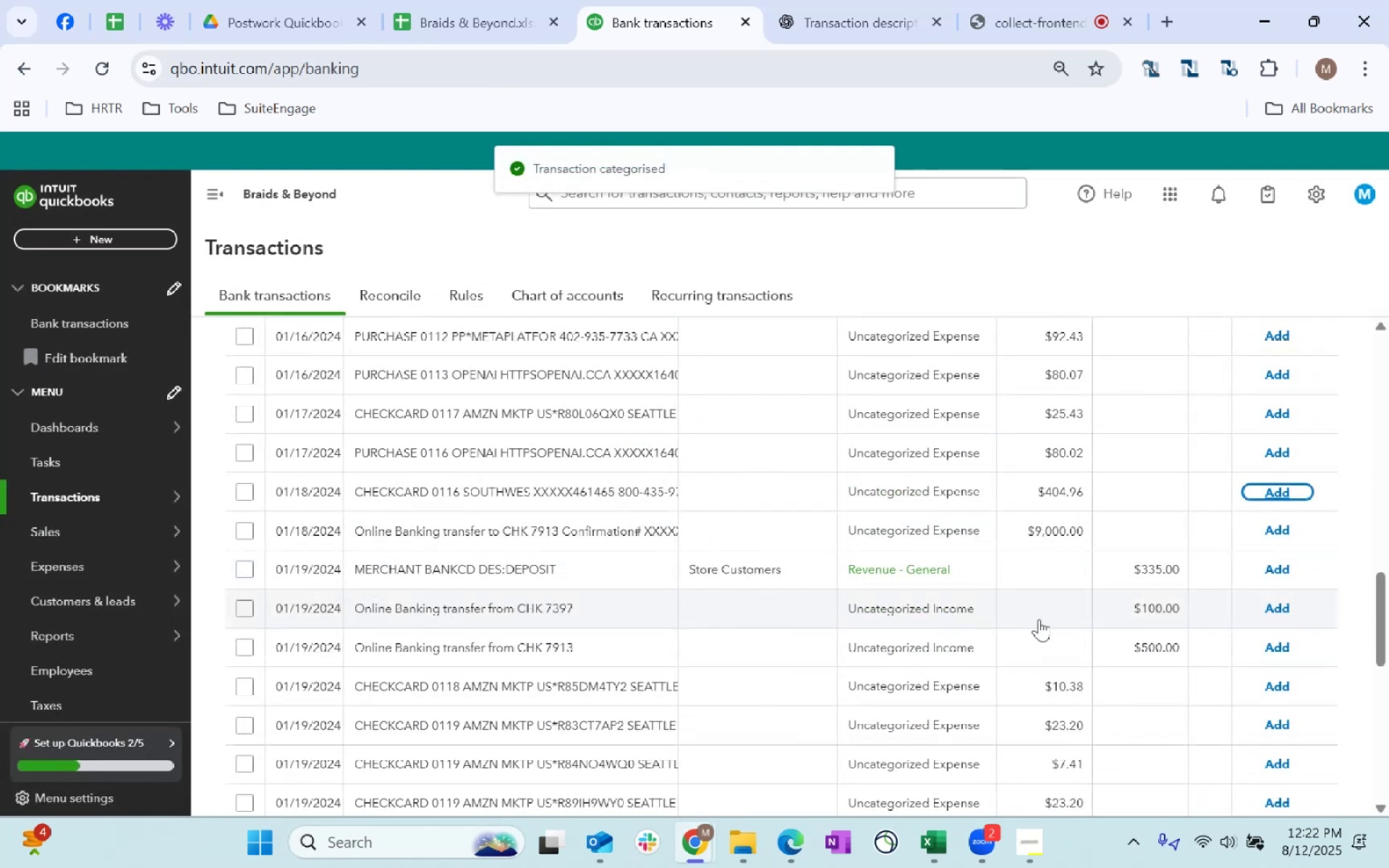 
left_click([1288, 564])
 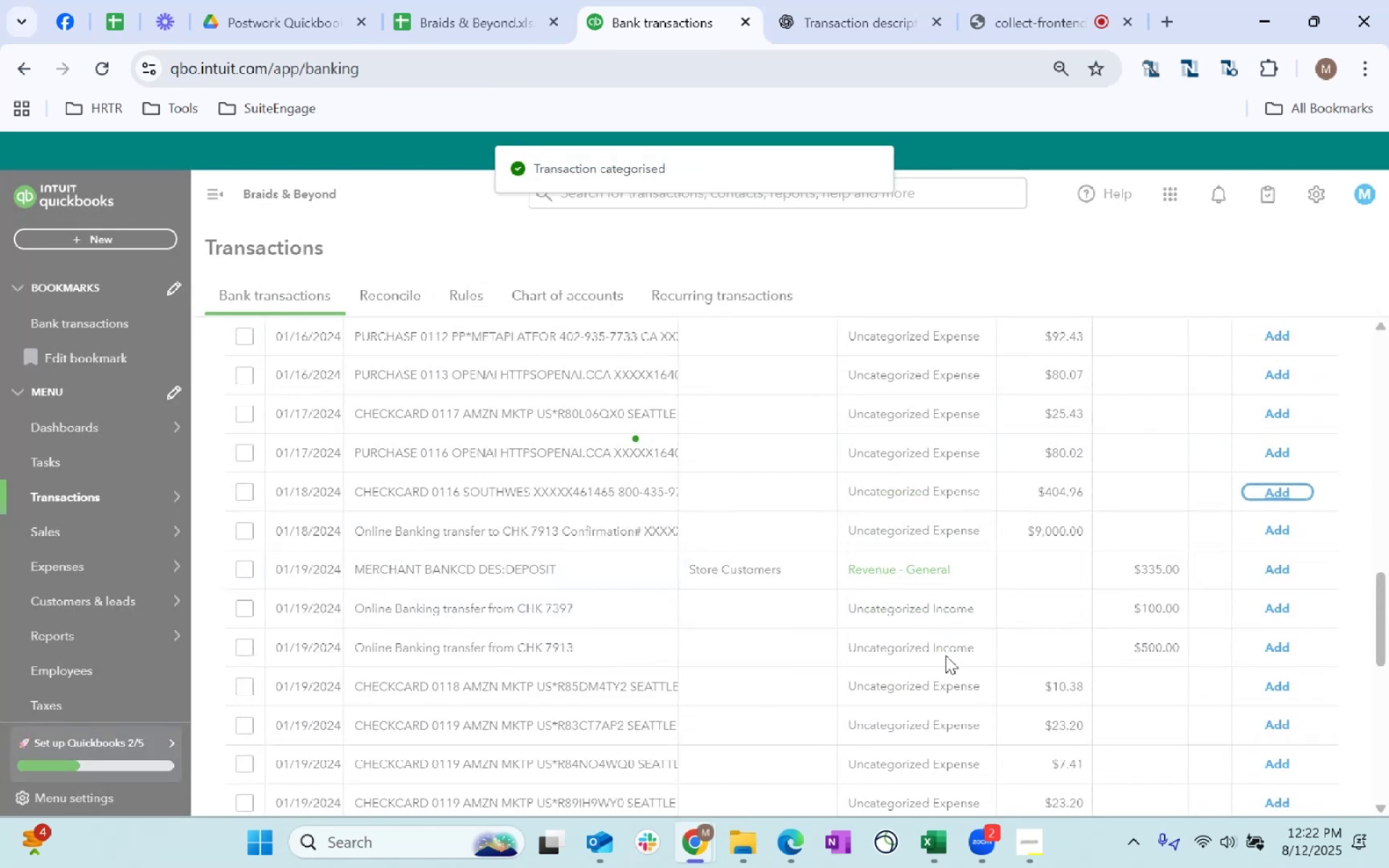 
scroll: coordinate [946, 655], scroll_direction: down, amount: 4.0
 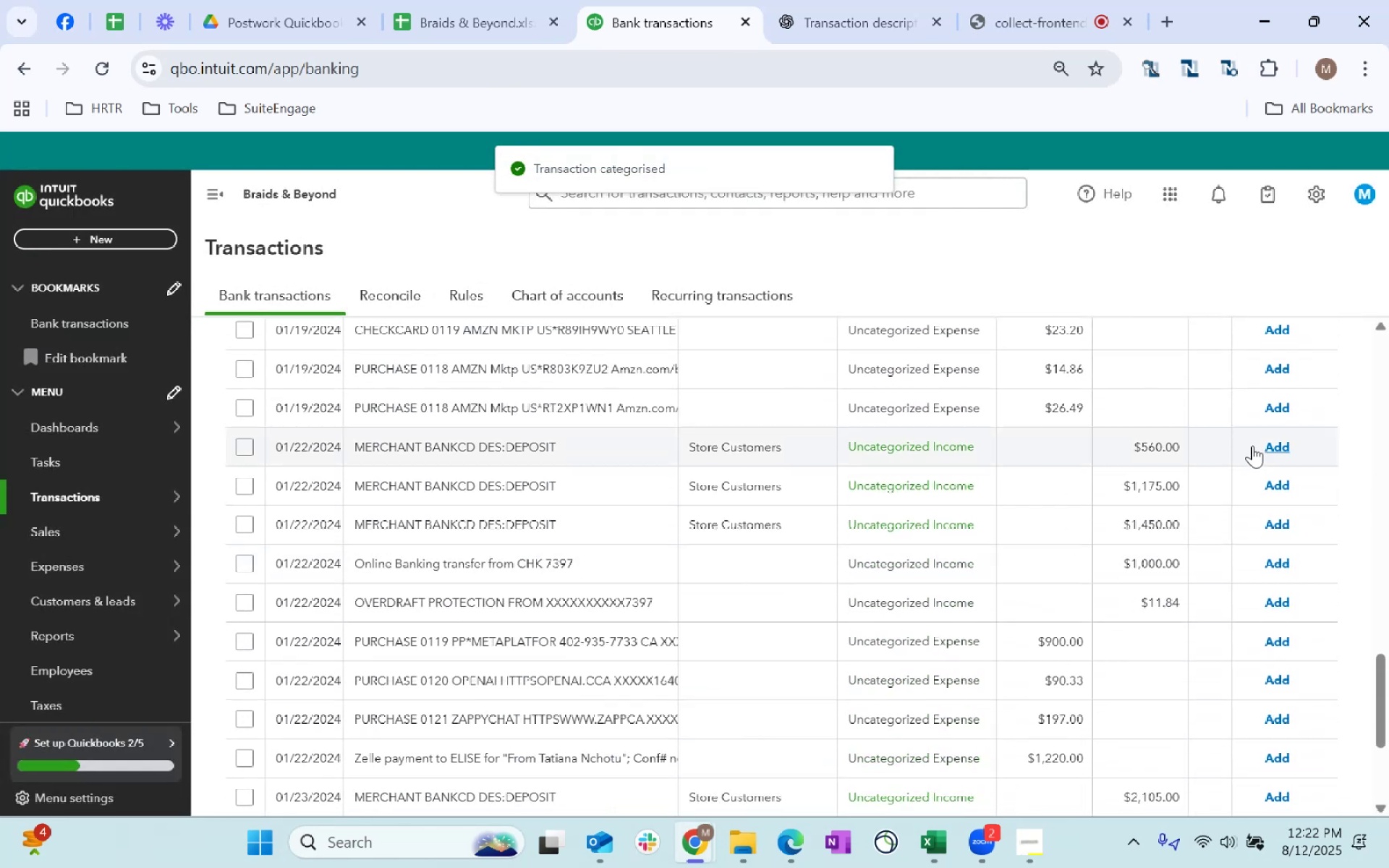 
left_click([1268, 448])
 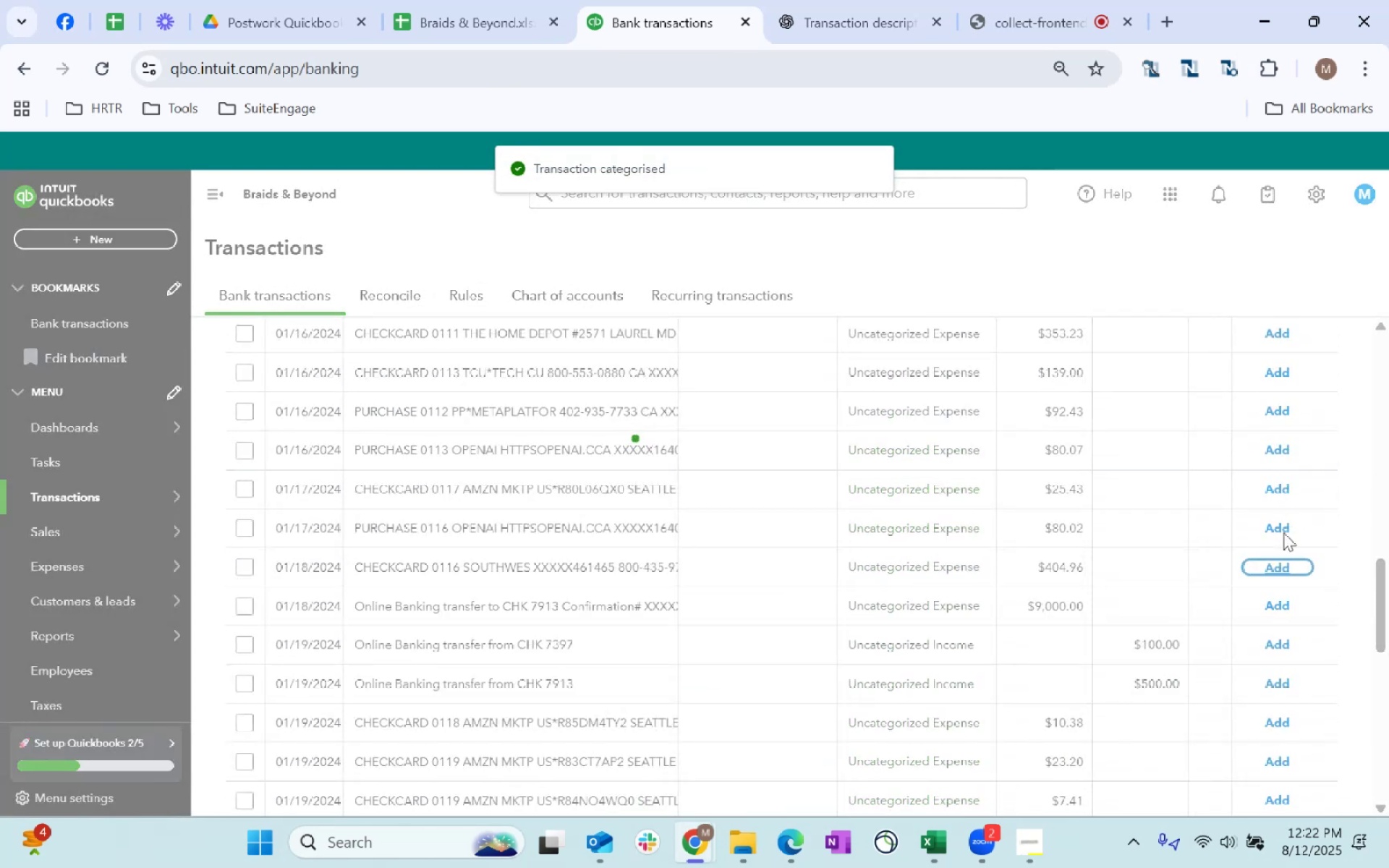 
scroll: coordinate [952, 631], scroll_direction: down, amount: 8.0
 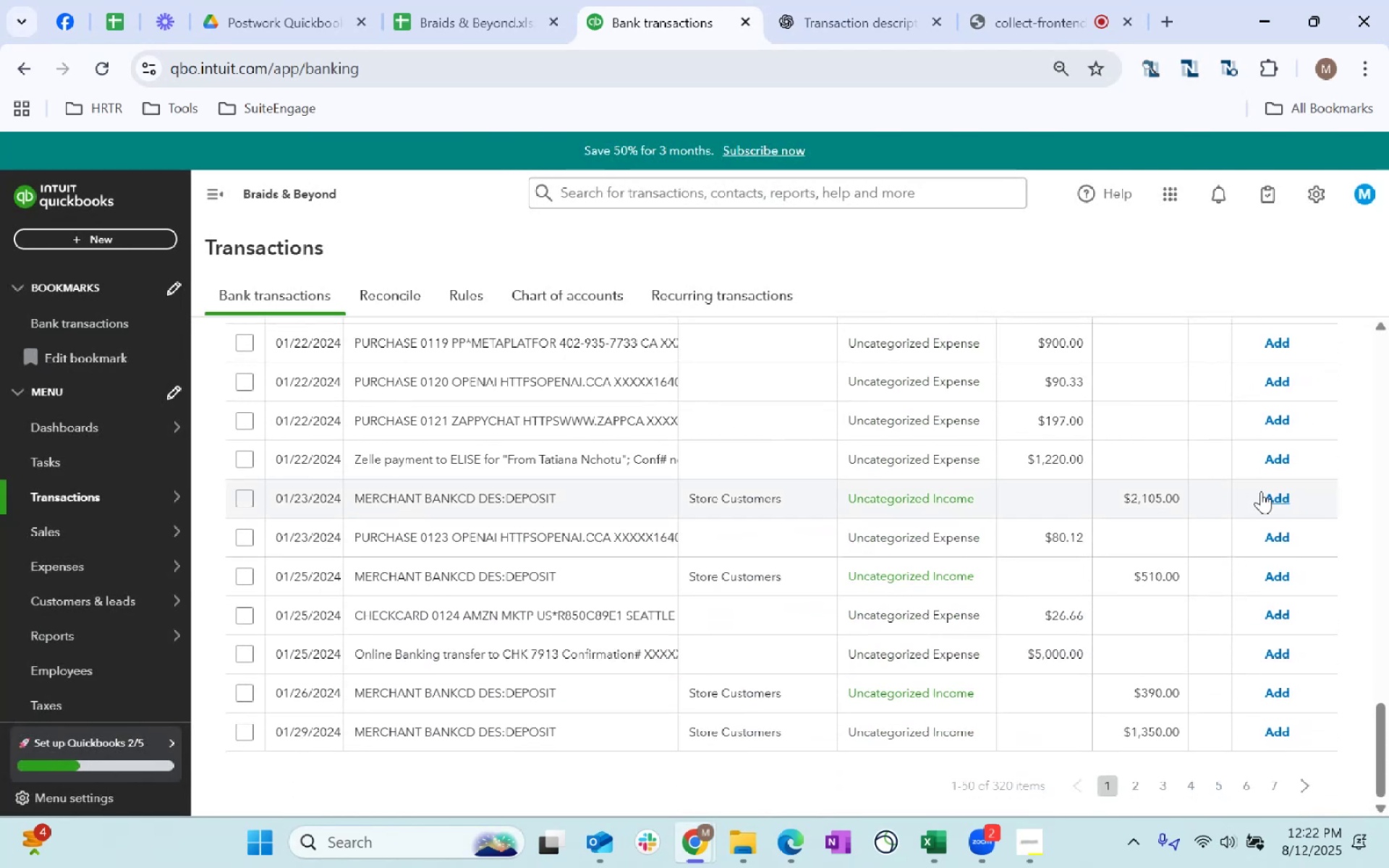 
left_click([1278, 492])
 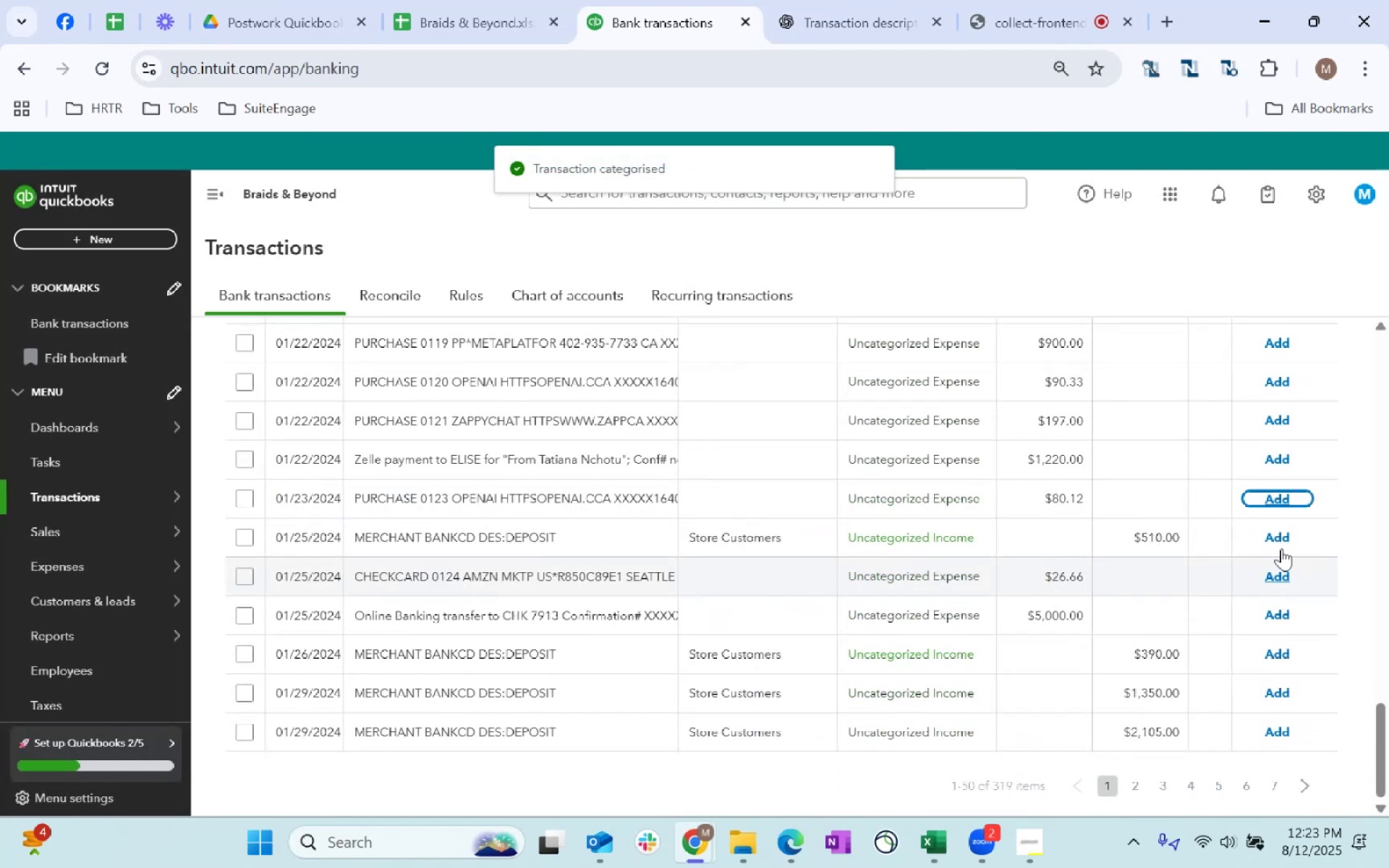 
left_click([1281, 542])
 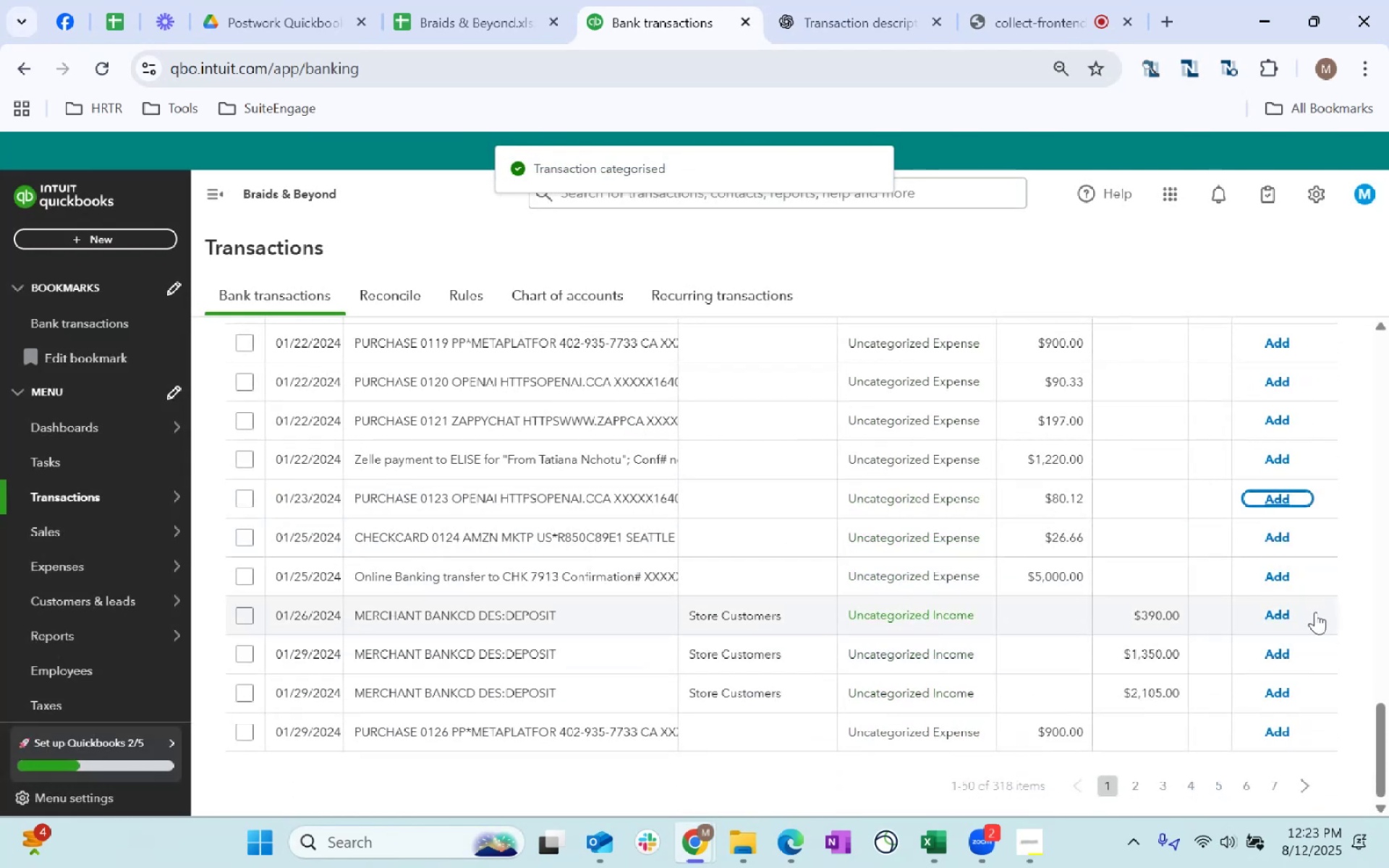 
left_click([1266, 621])
 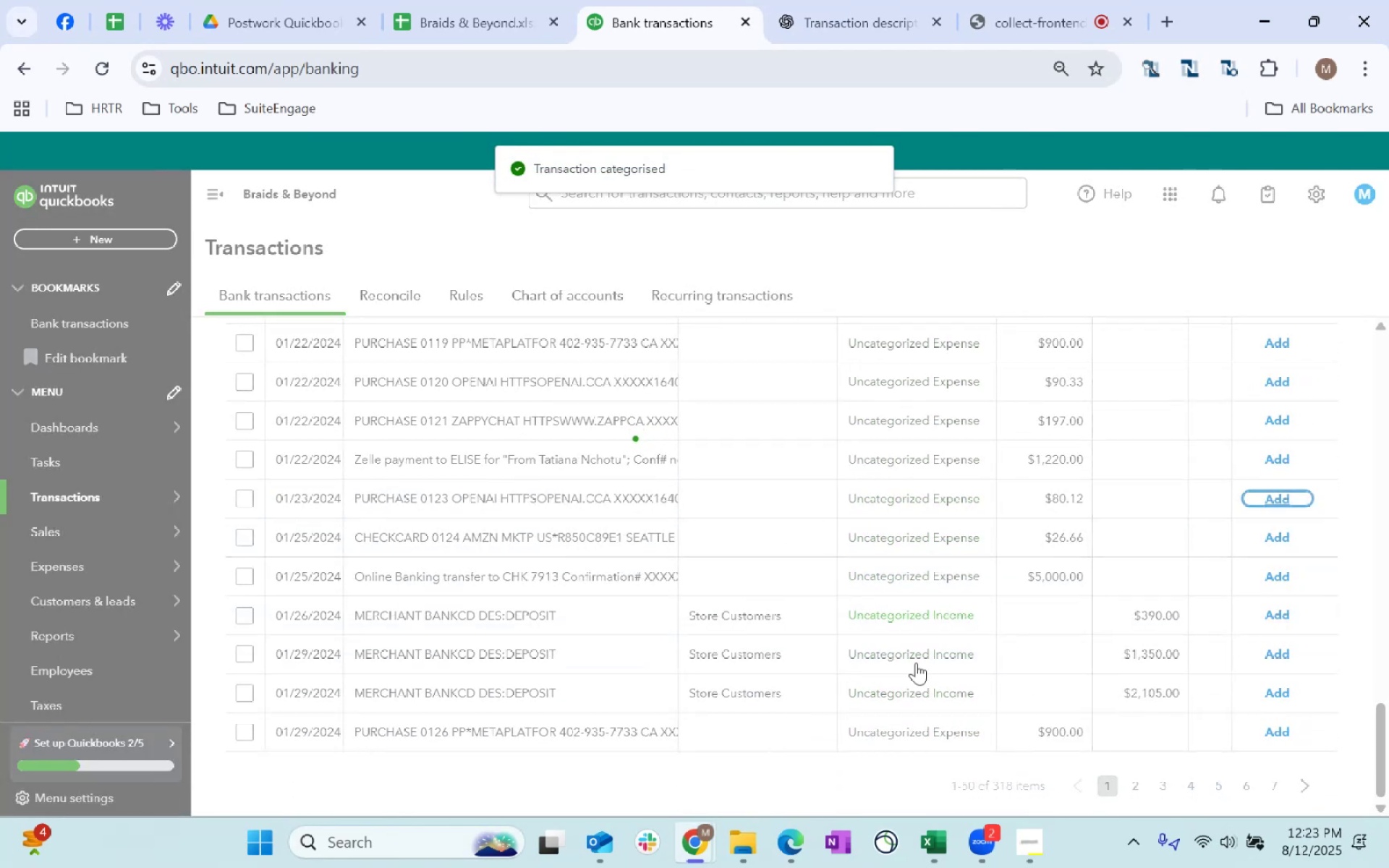 
left_click([935, 655])
 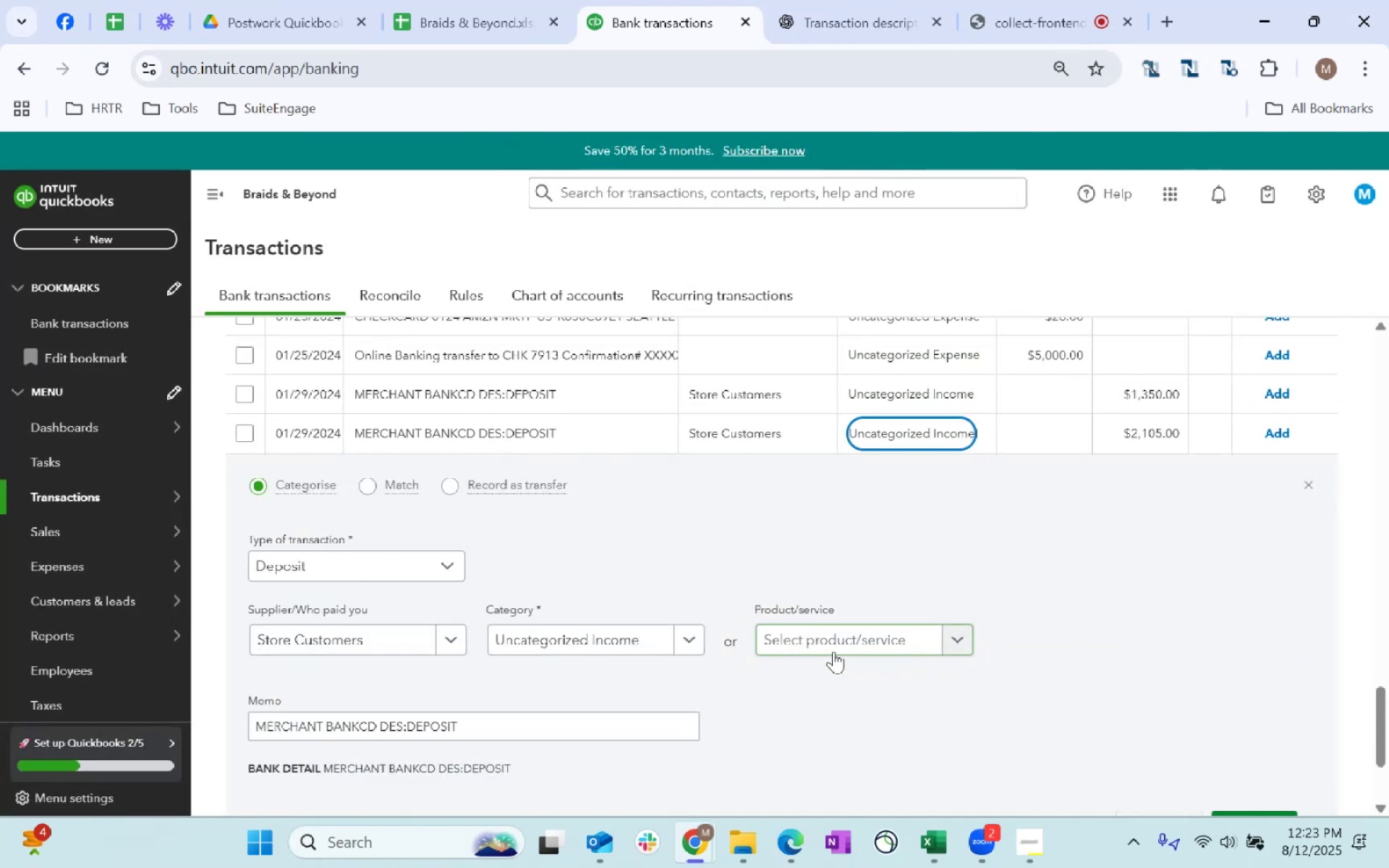 
left_click([638, 647])
 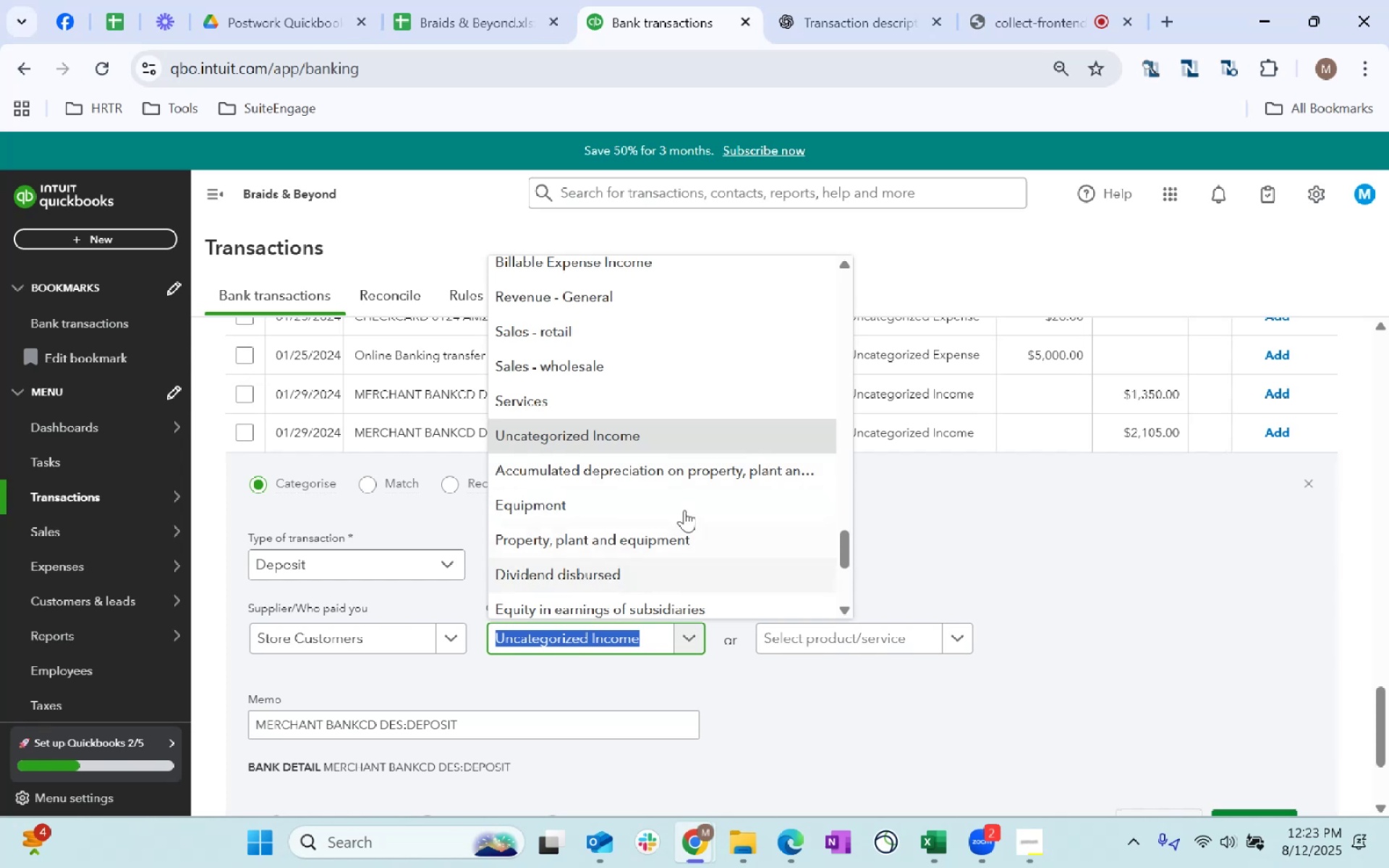 
scroll: coordinate [669, 490], scroll_direction: down, amount: 1.0
 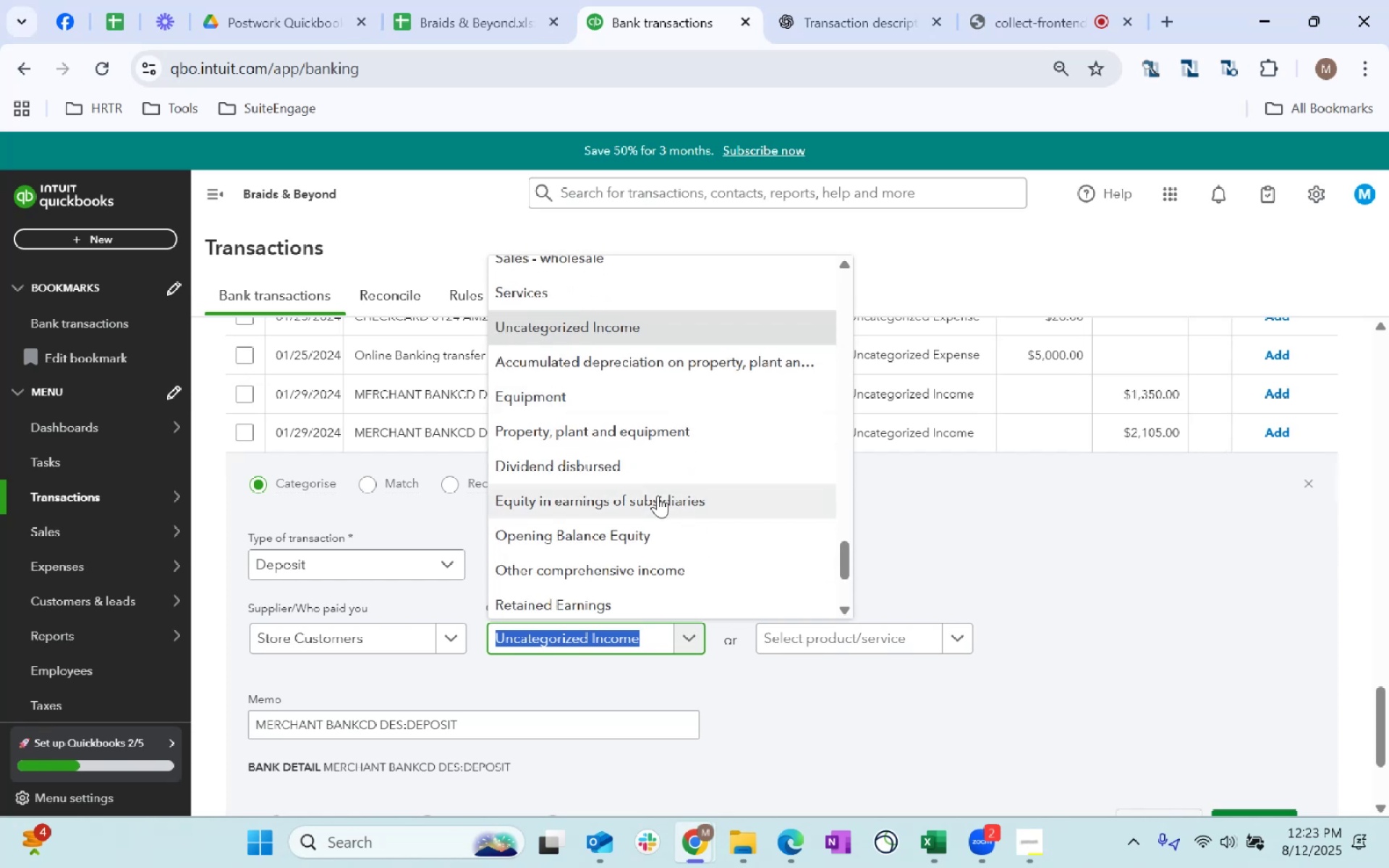 
scroll: coordinate [658, 495], scroll_direction: up, amount: 4.0
 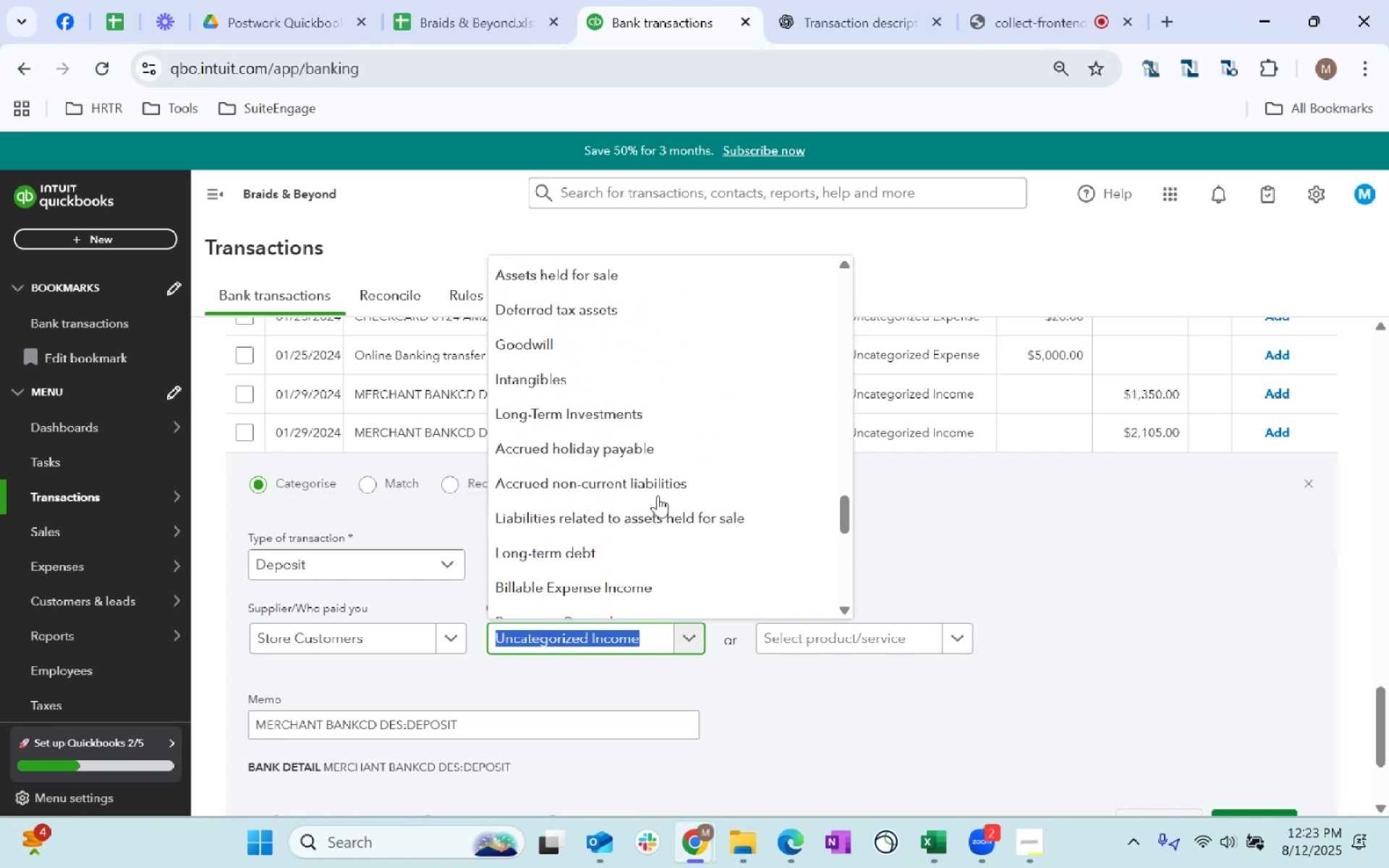 
scroll: coordinate [658, 495], scroll_direction: down, amount: 13.0
 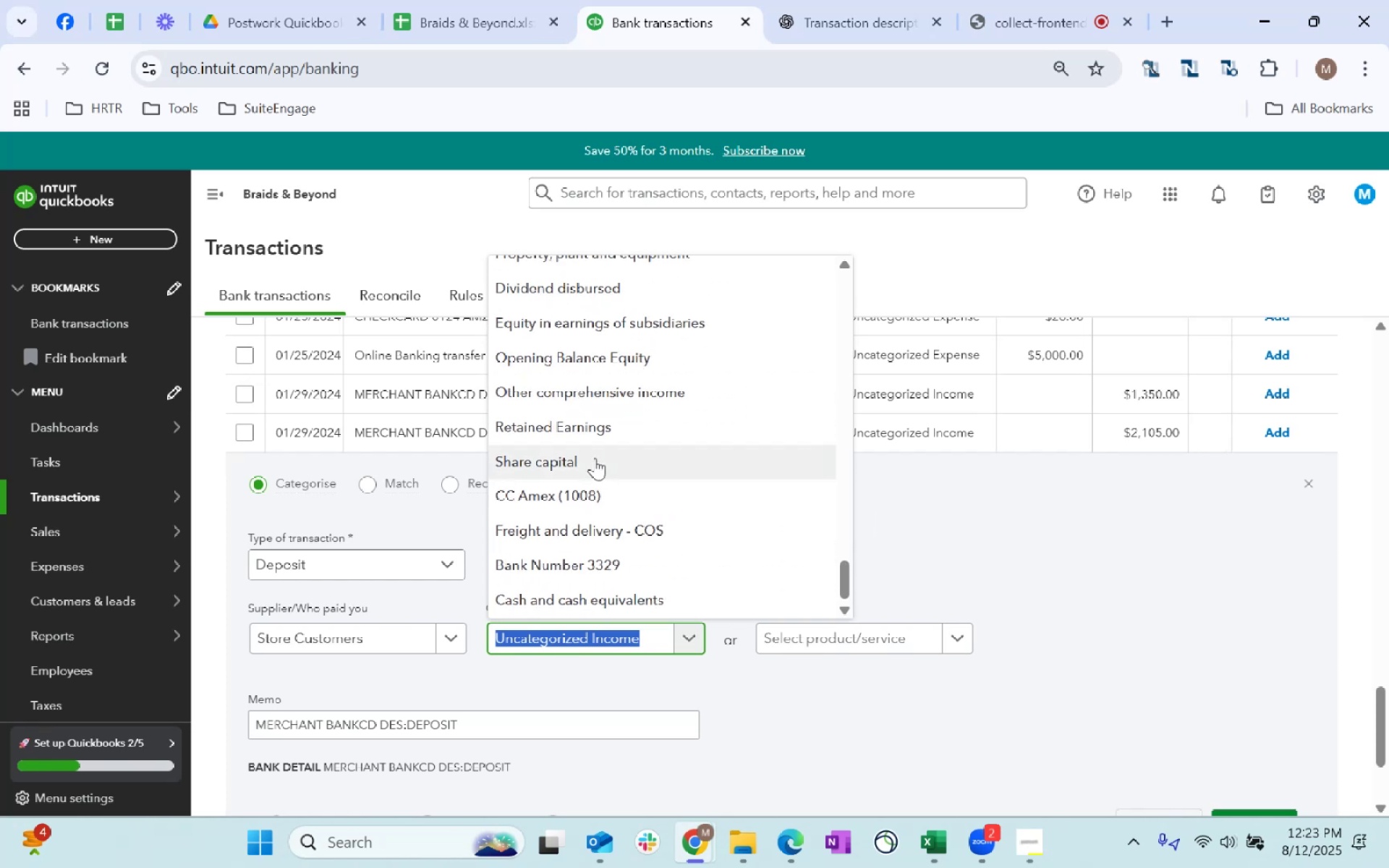 
scroll: coordinate [658, 517], scroll_direction: up, amount: 1.0
 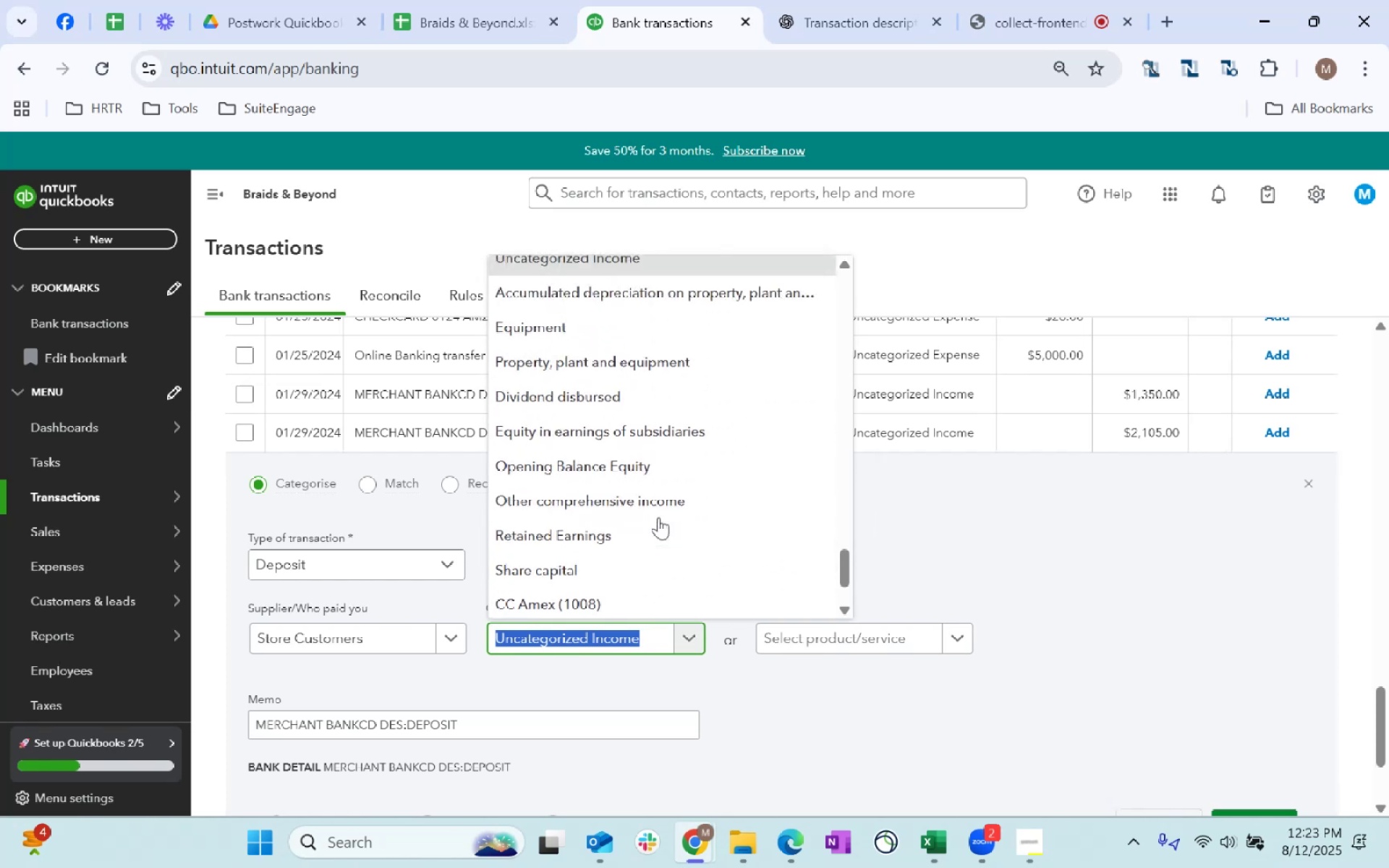 
type(revenu)
 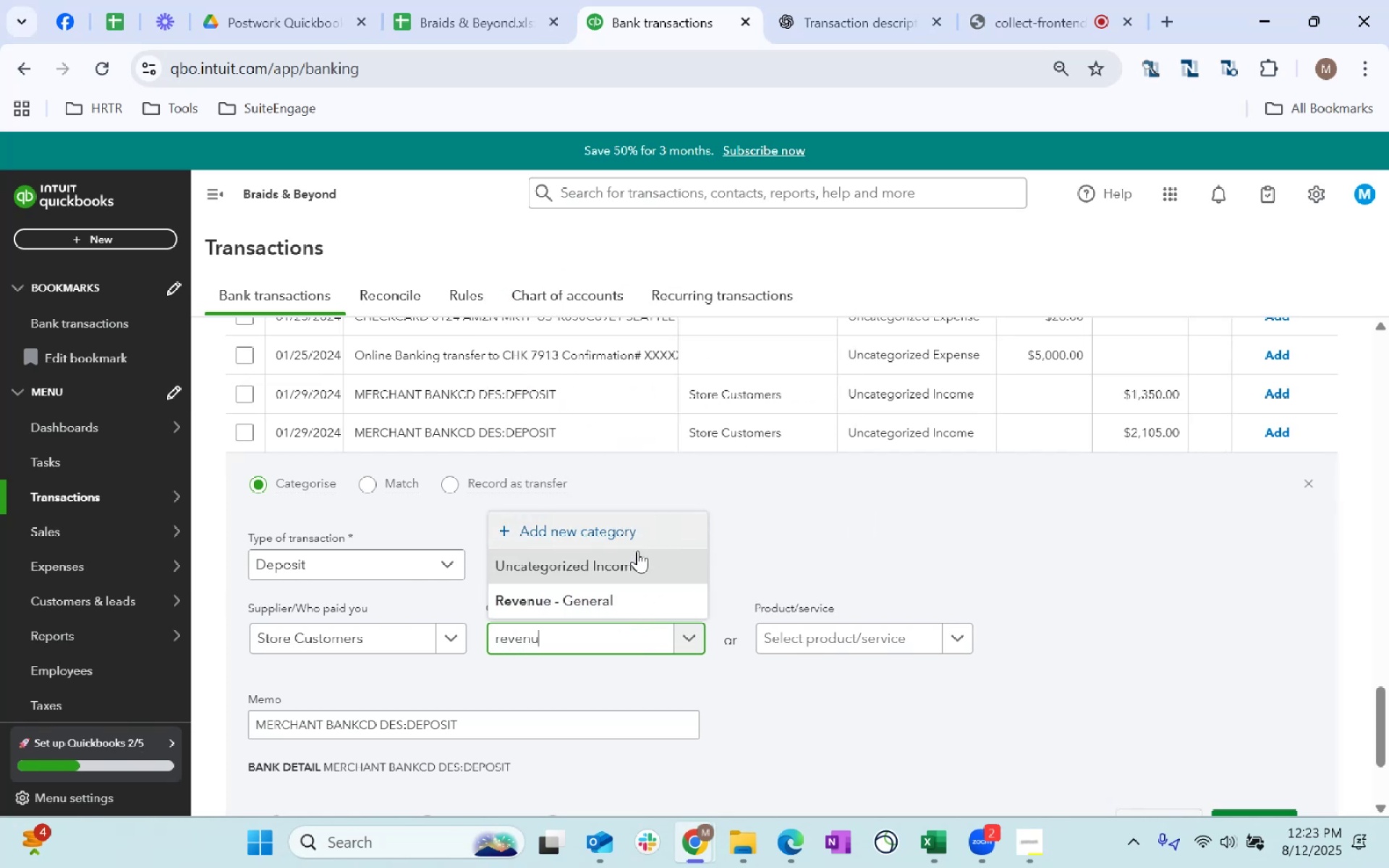 
left_click([621, 603])
 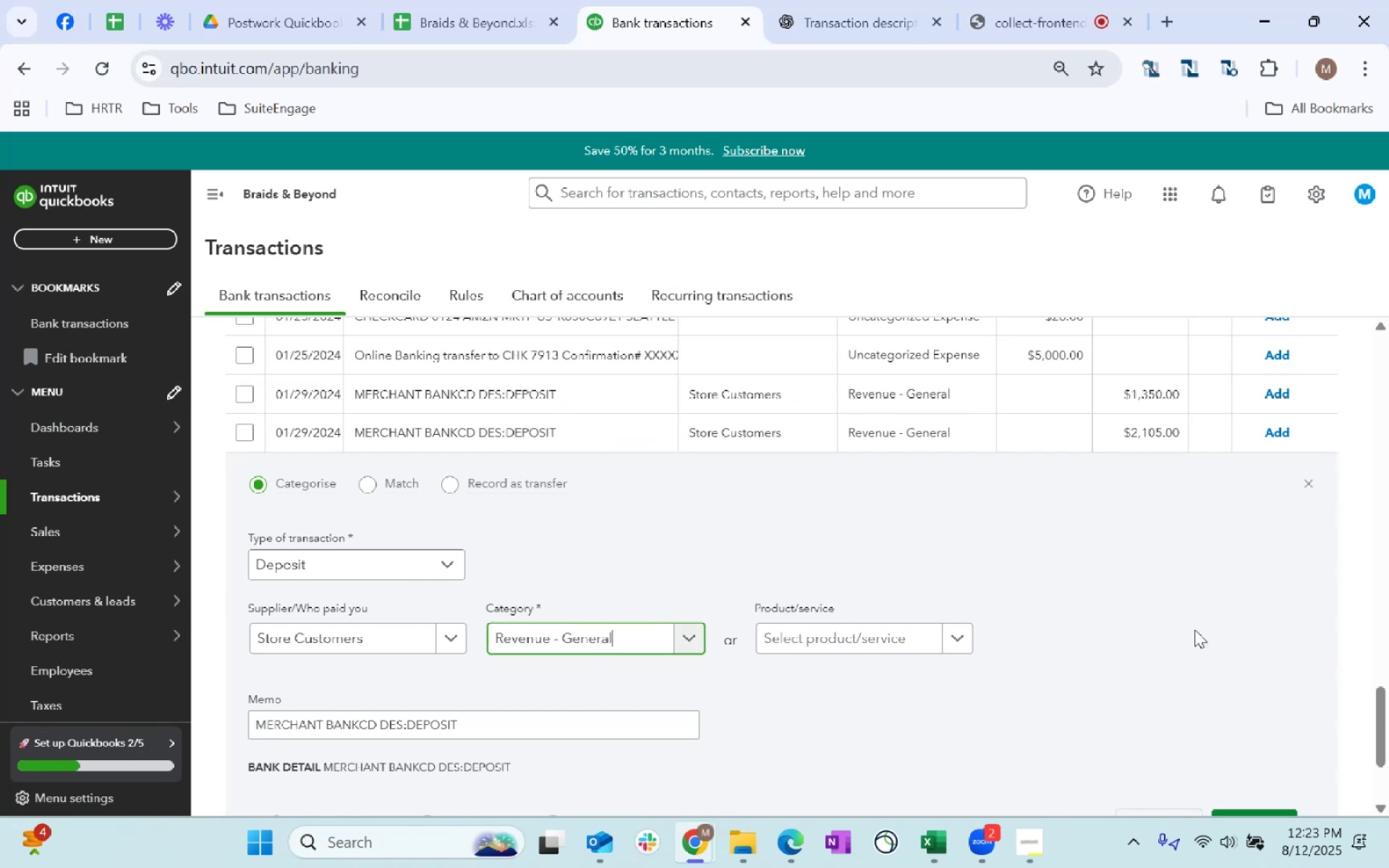 
left_click([1194, 629])
 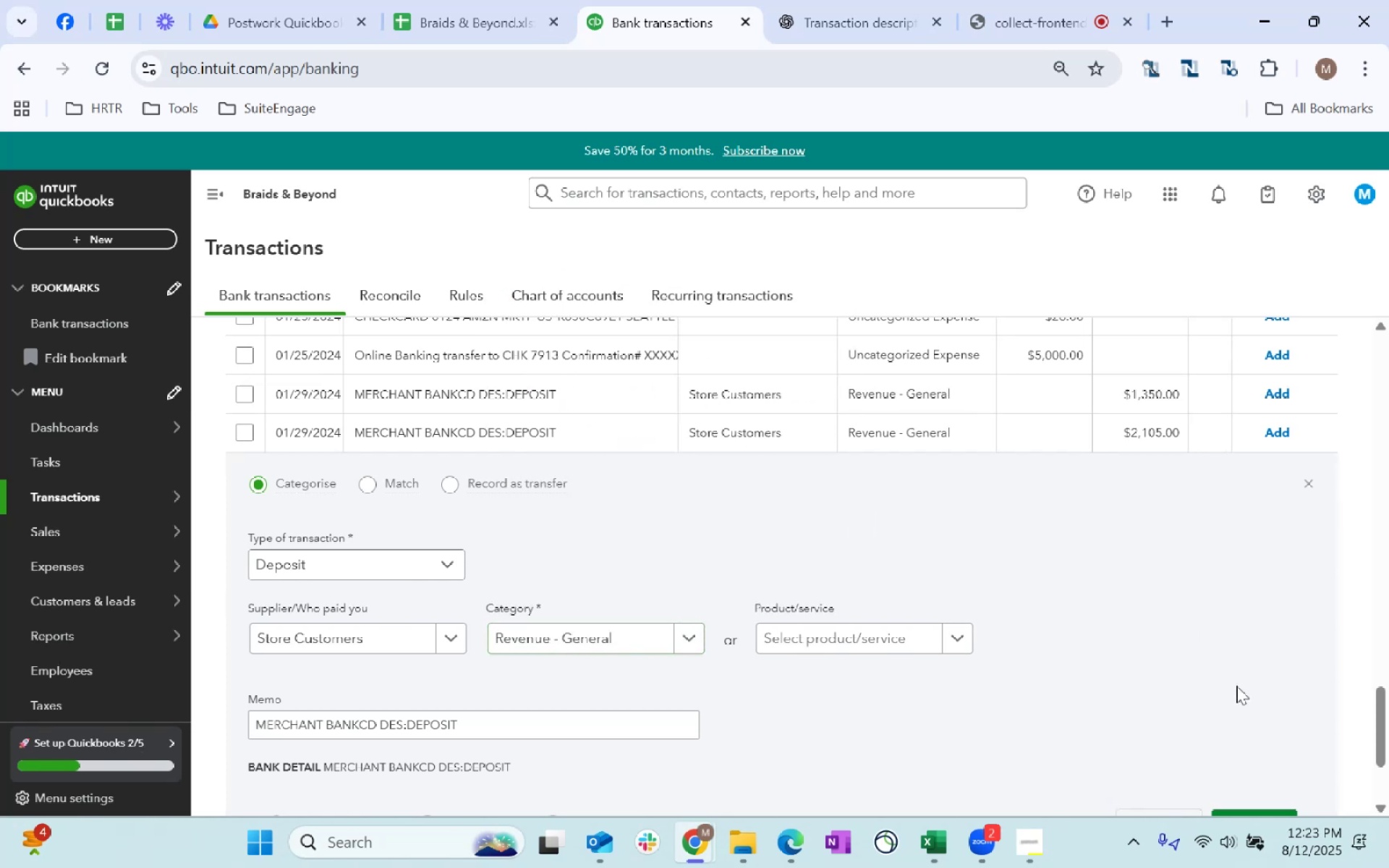 
scroll: coordinate [1140, 681], scroll_direction: down, amount: 6.0
 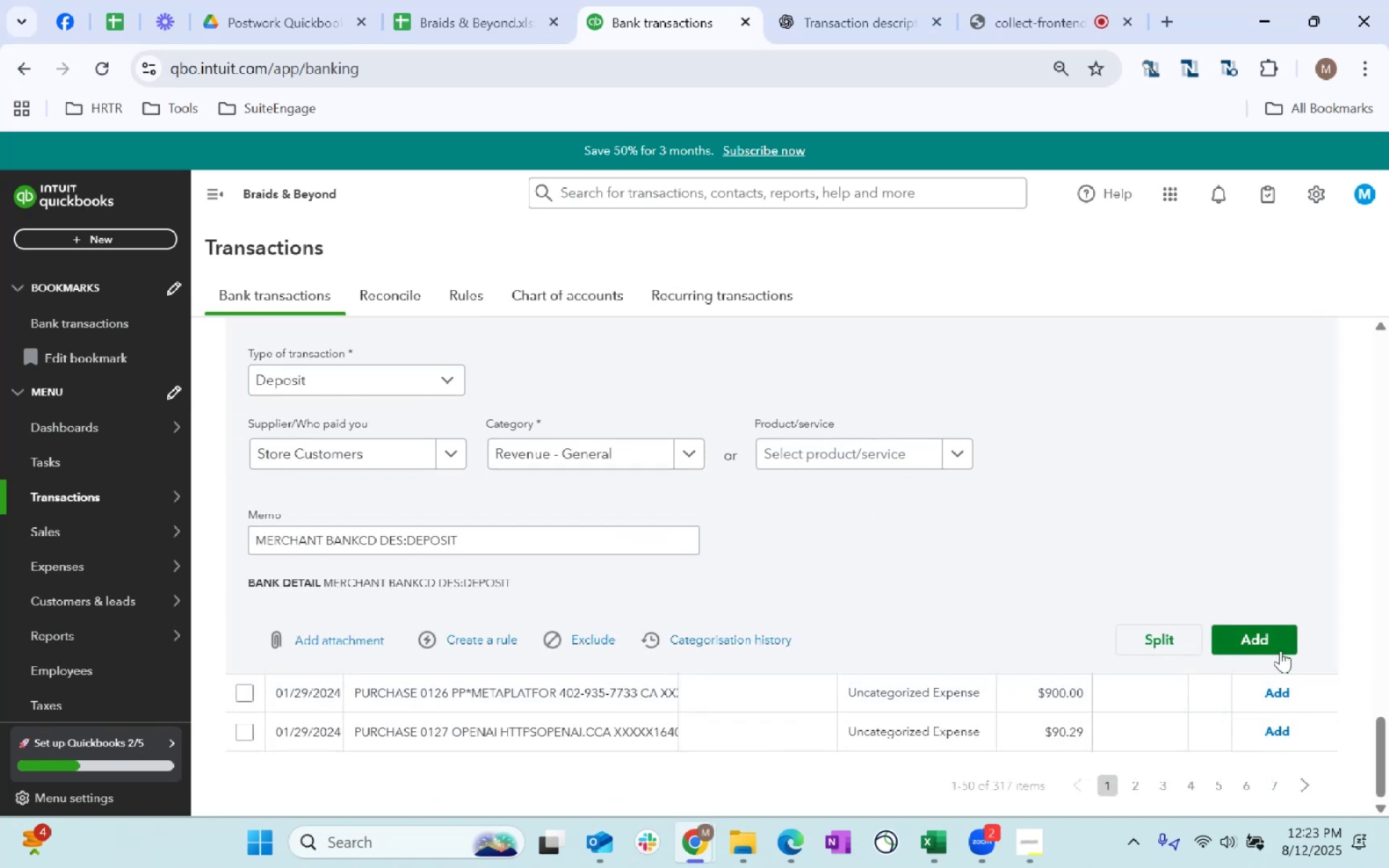 
left_click([1273, 644])
 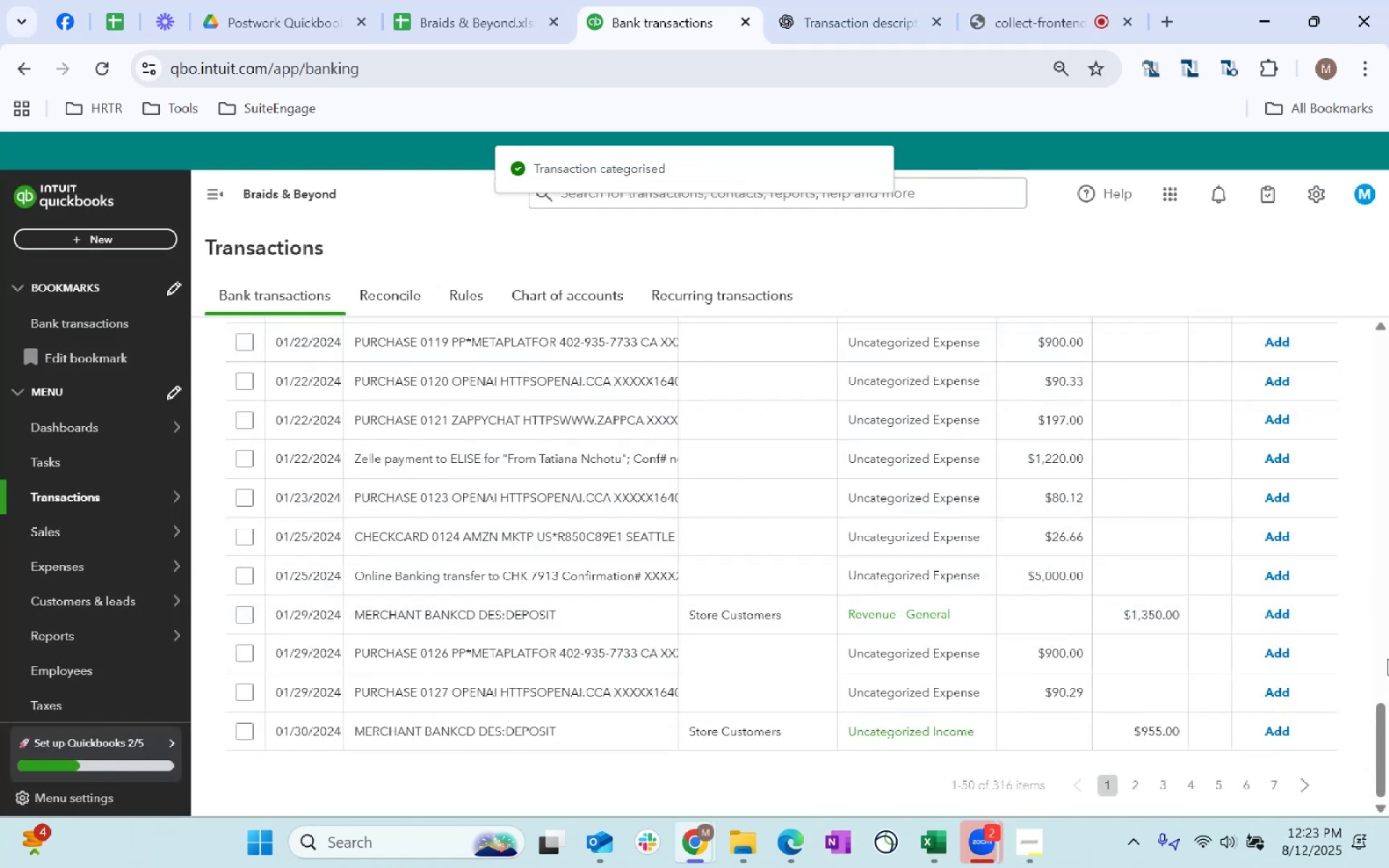 
left_click([1283, 608])
 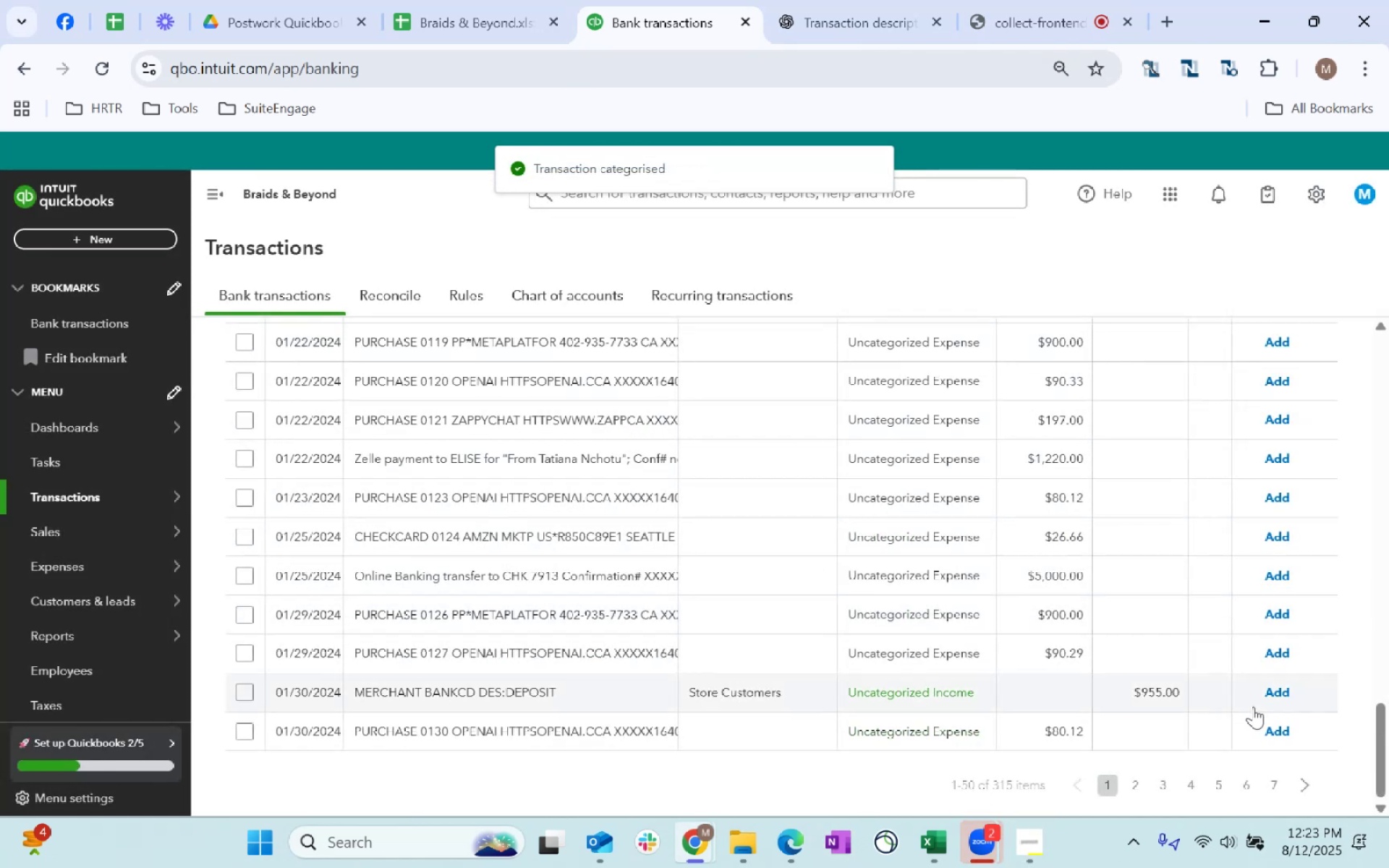 
left_click([1282, 695])
 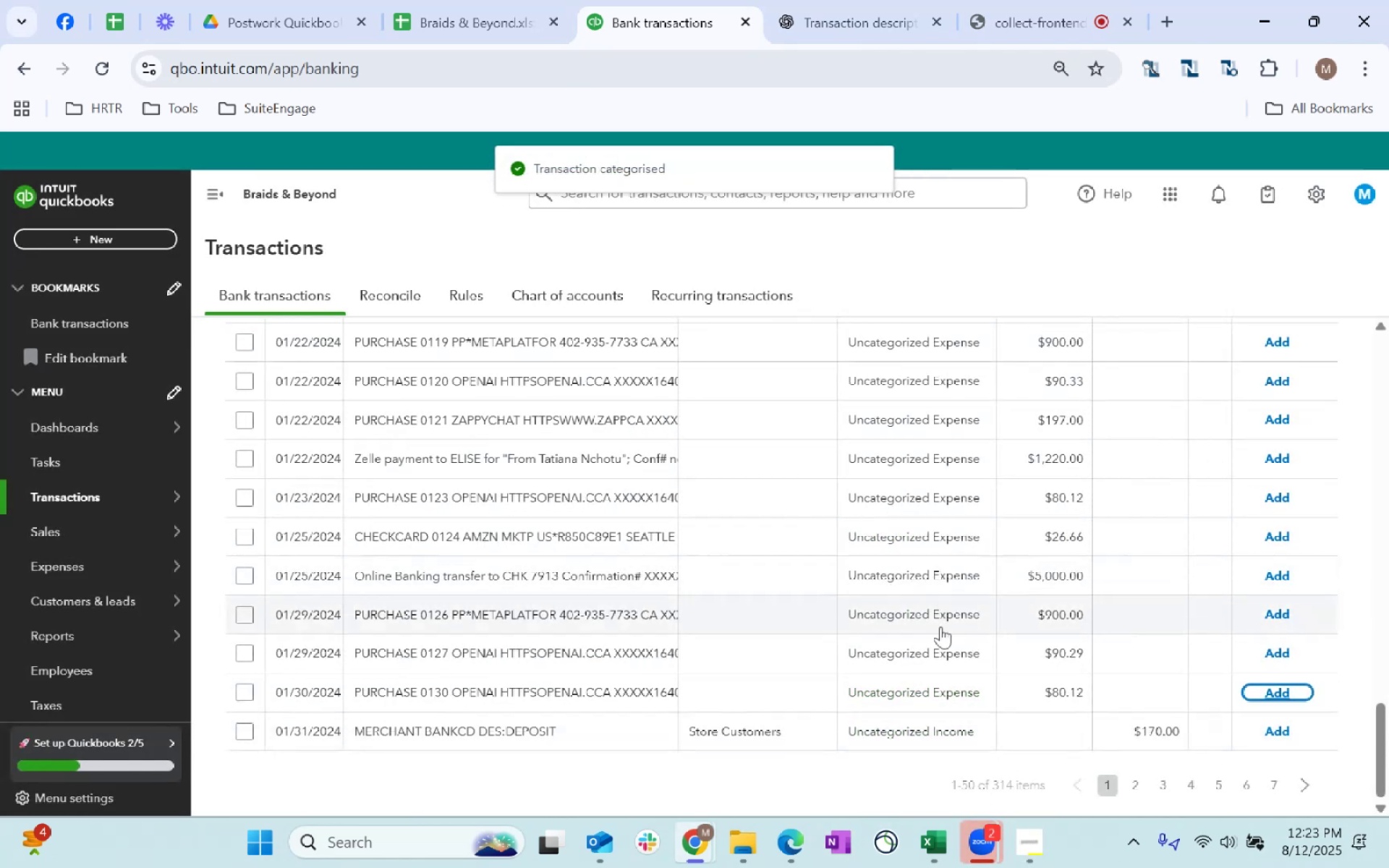 
left_click([969, 736])
 